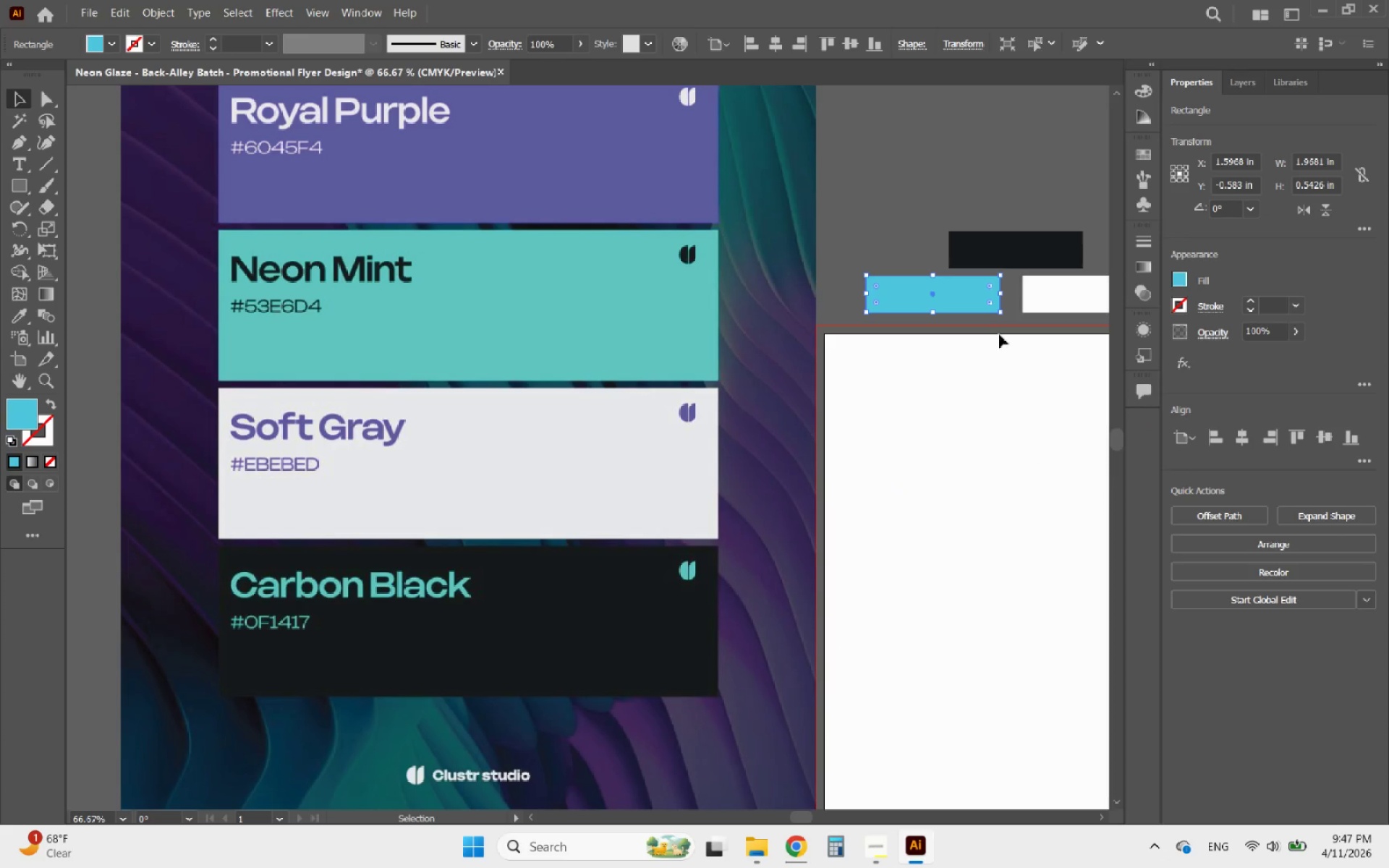 
left_click([927, 199])
 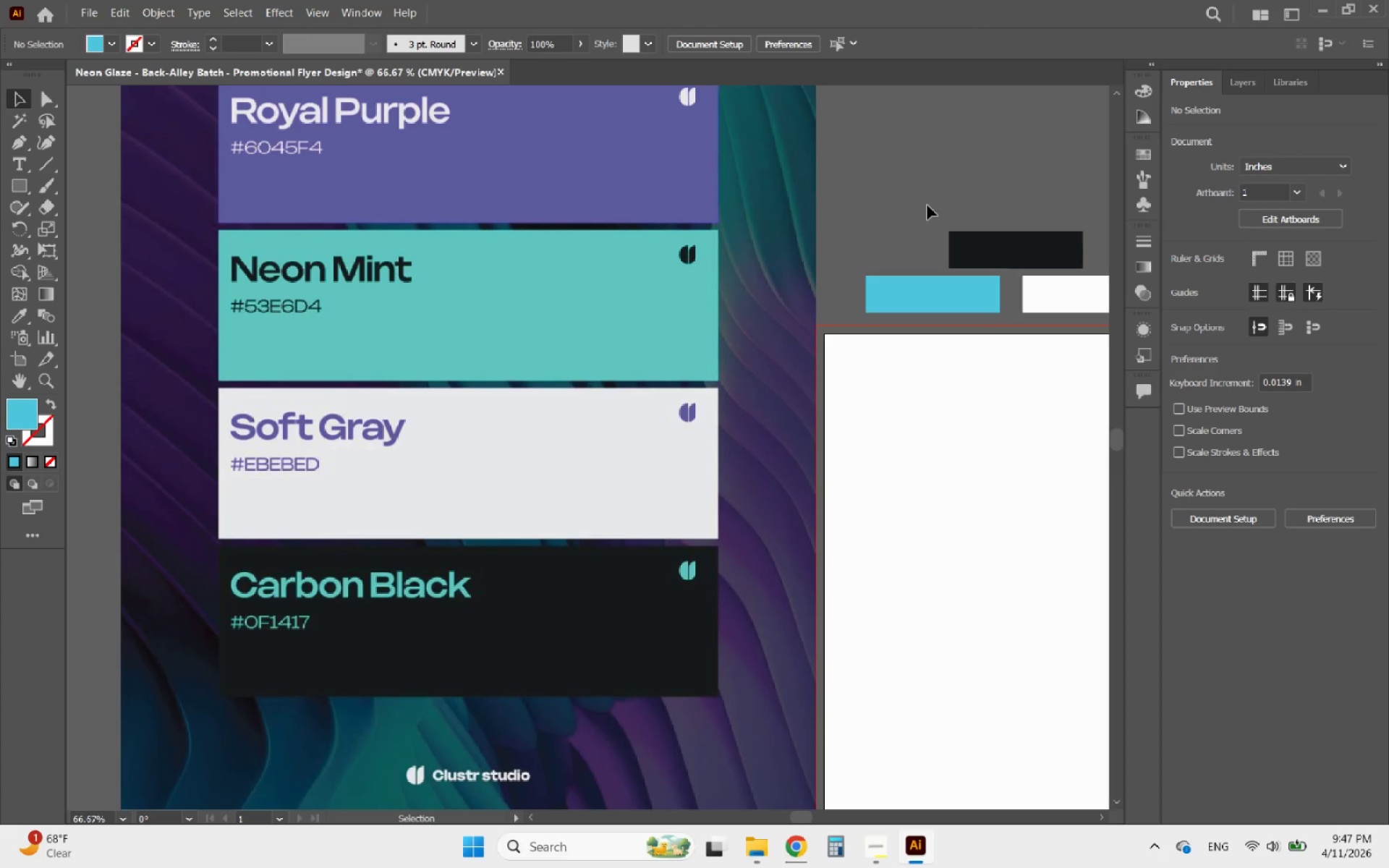 
hold_key(key=AltLeft, duration=1.25)
scroll: coordinate [582, 286], scroll_direction: none, amount: 0.0
 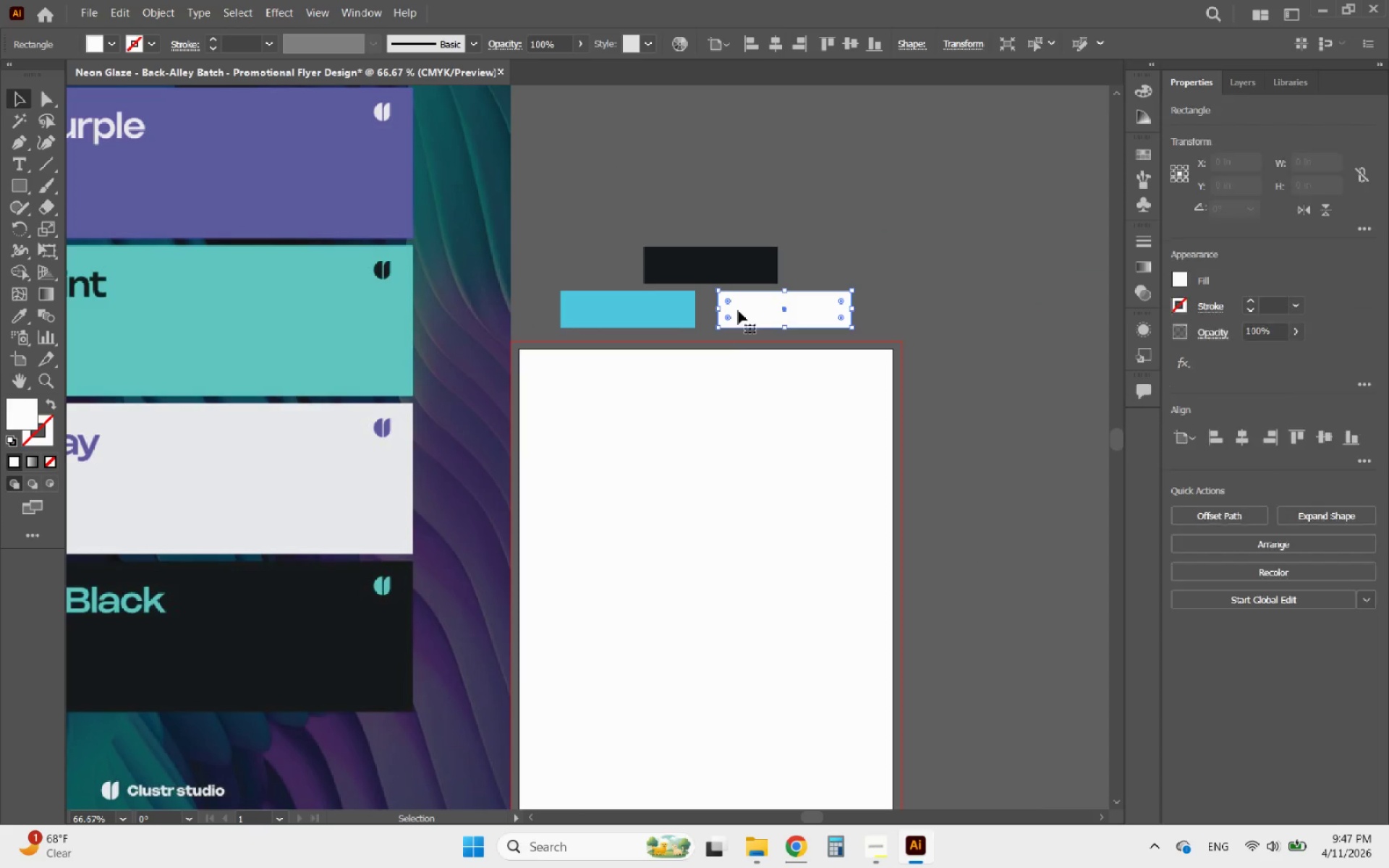 
hold_key(key=AltLeft, duration=0.66)
scroll: coordinate [863, 357], scroll_direction: down, amount: 1.0
 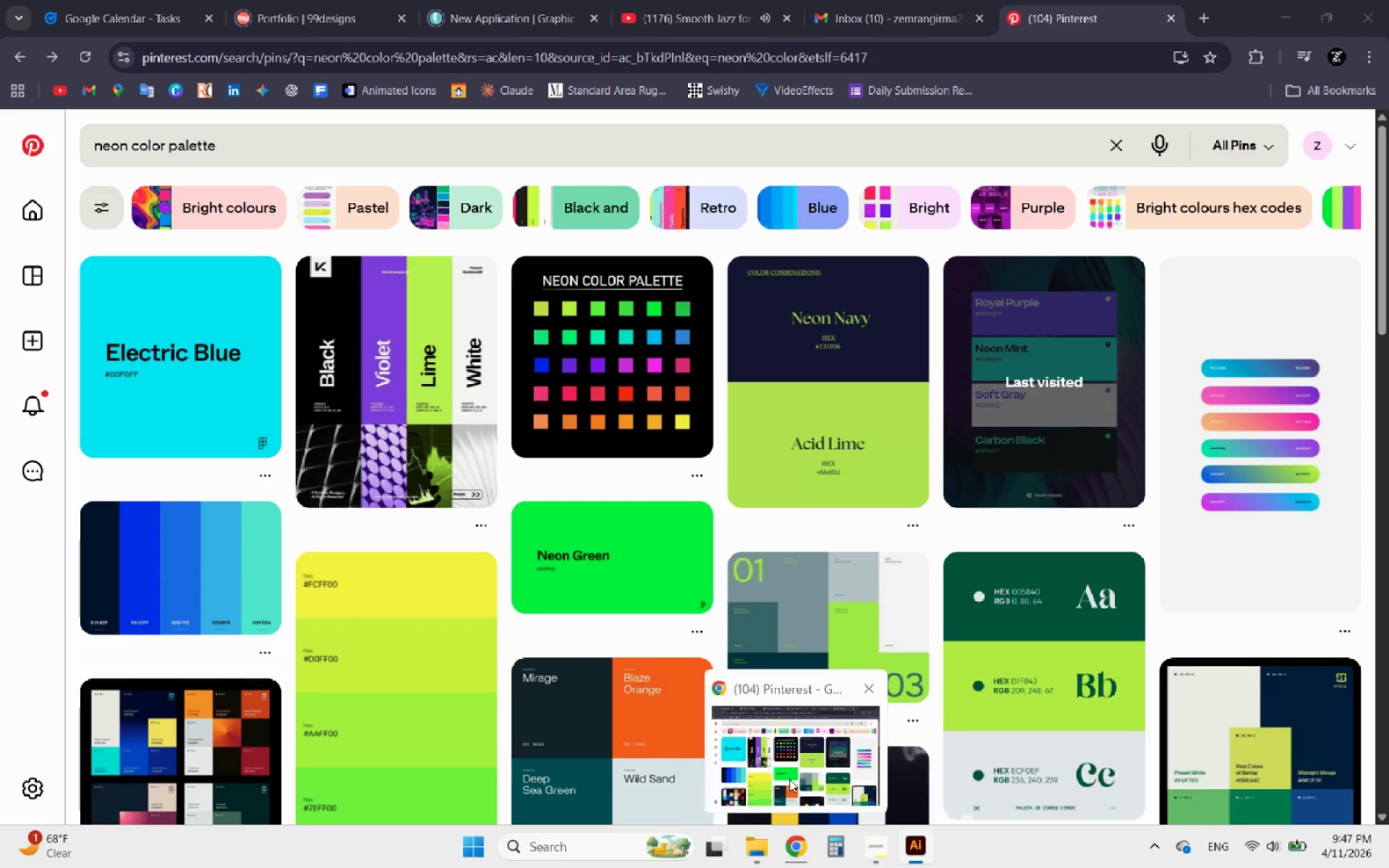 
wait(24.27)
 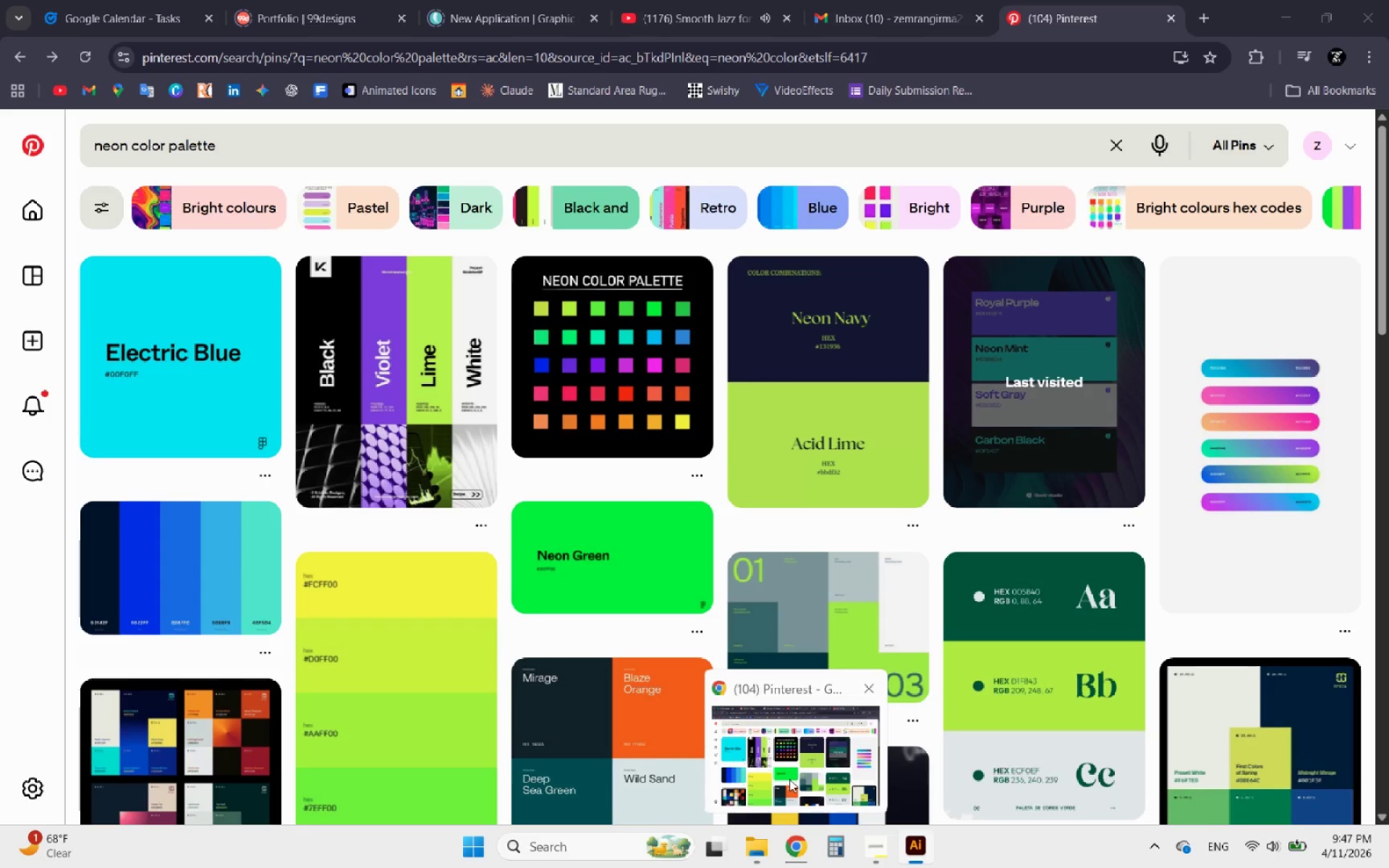 
left_click([800, 844])
 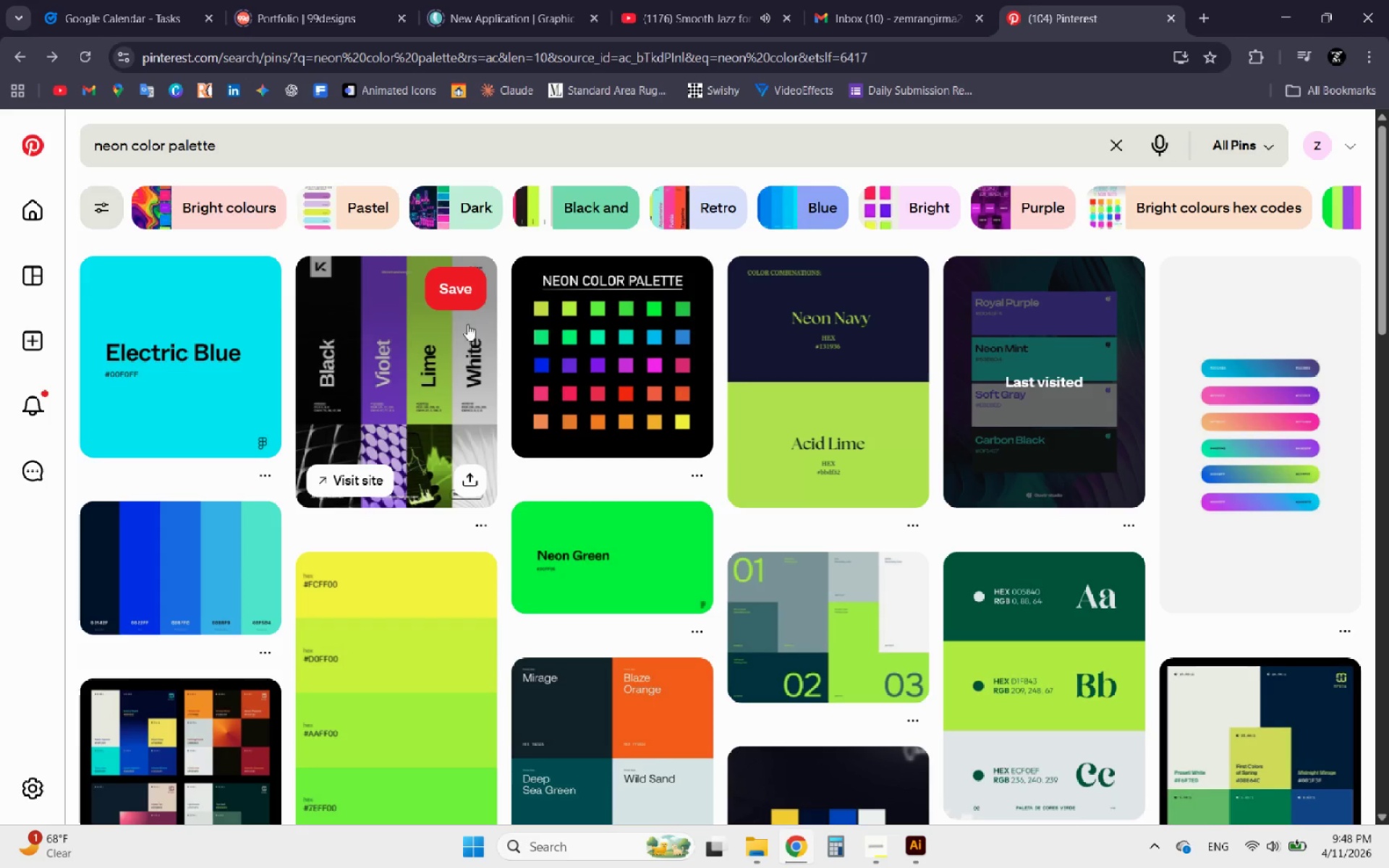 
left_click([411, 302])
 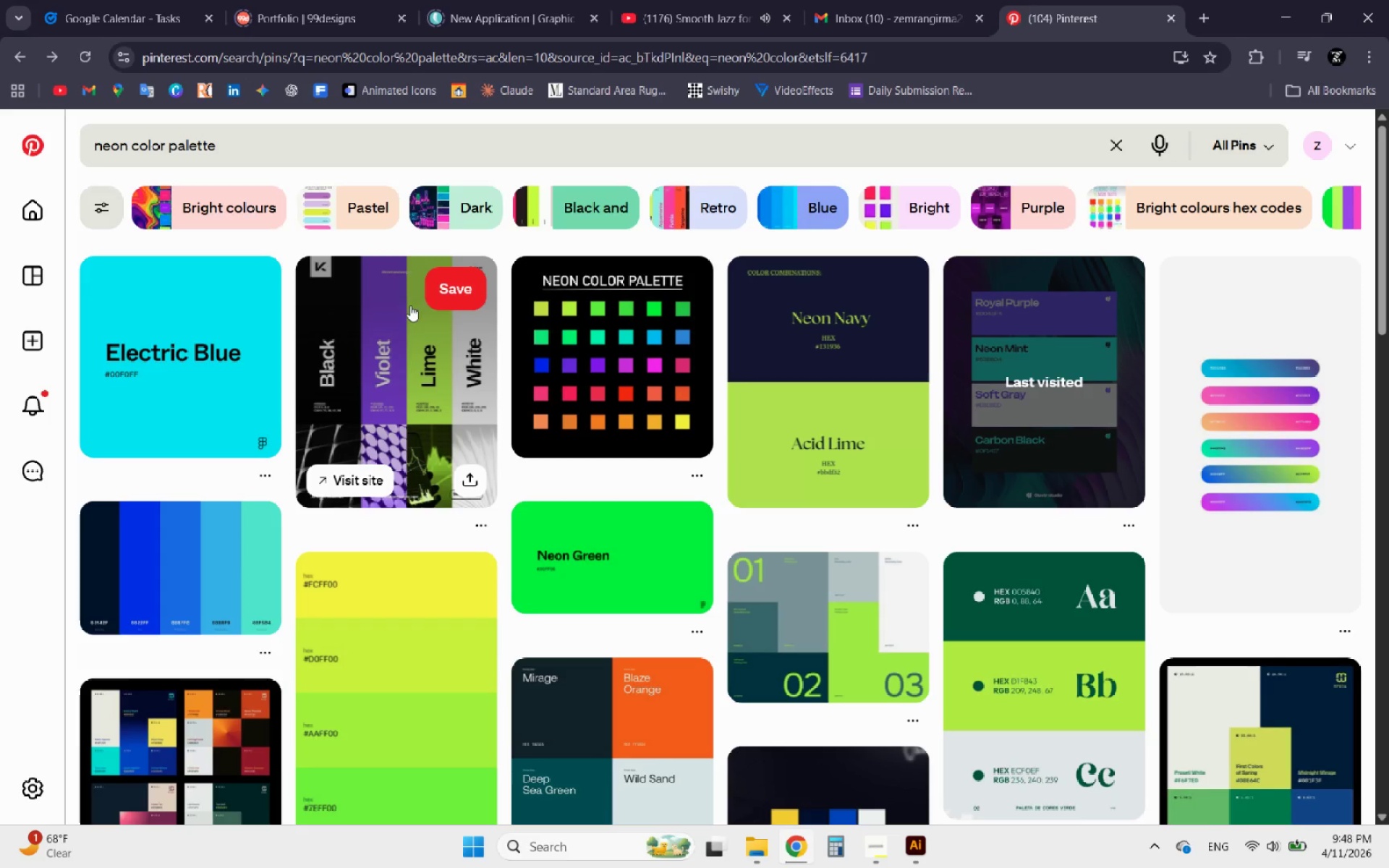 
left_click([393, 412])
 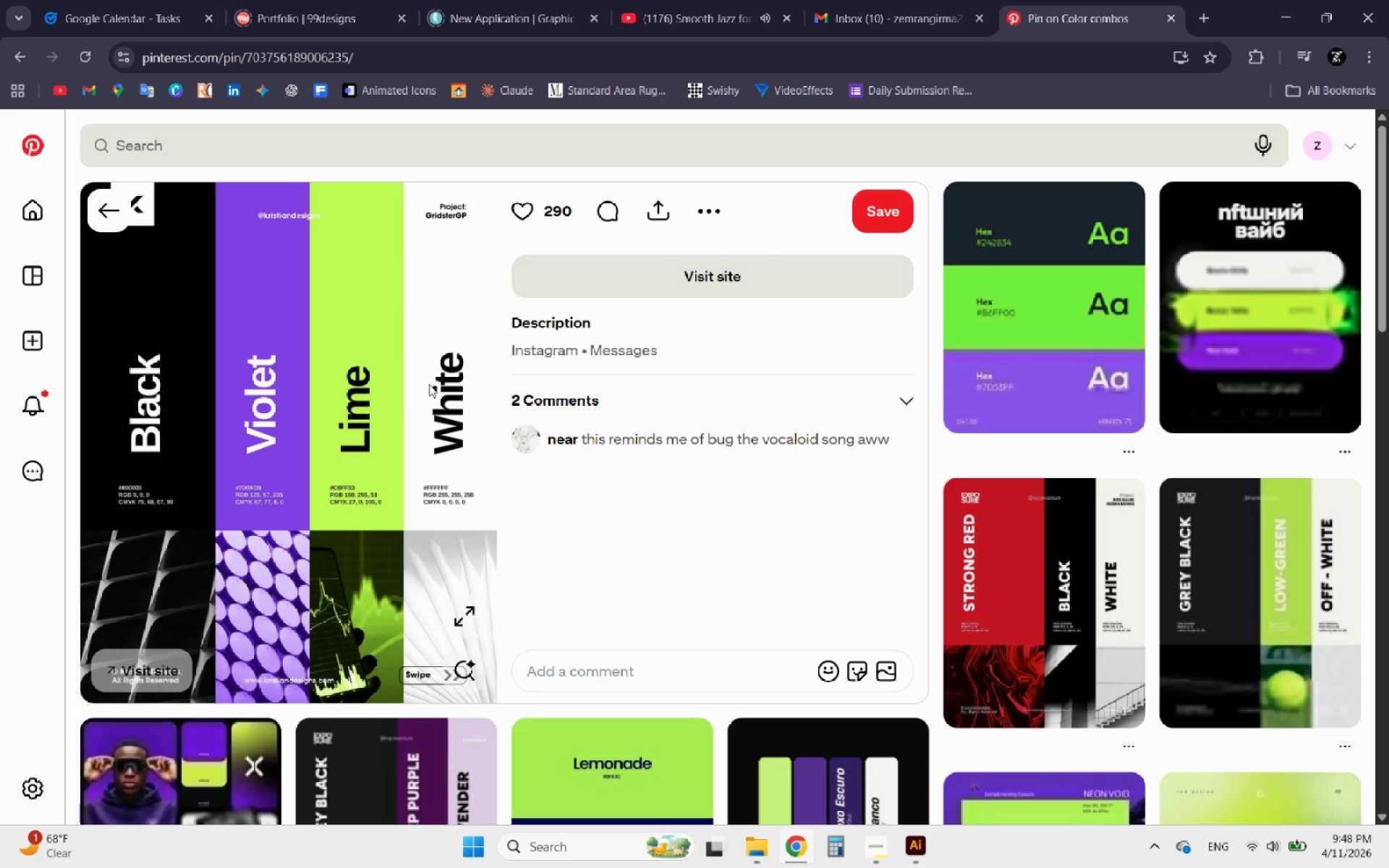 
wait(12.64)
 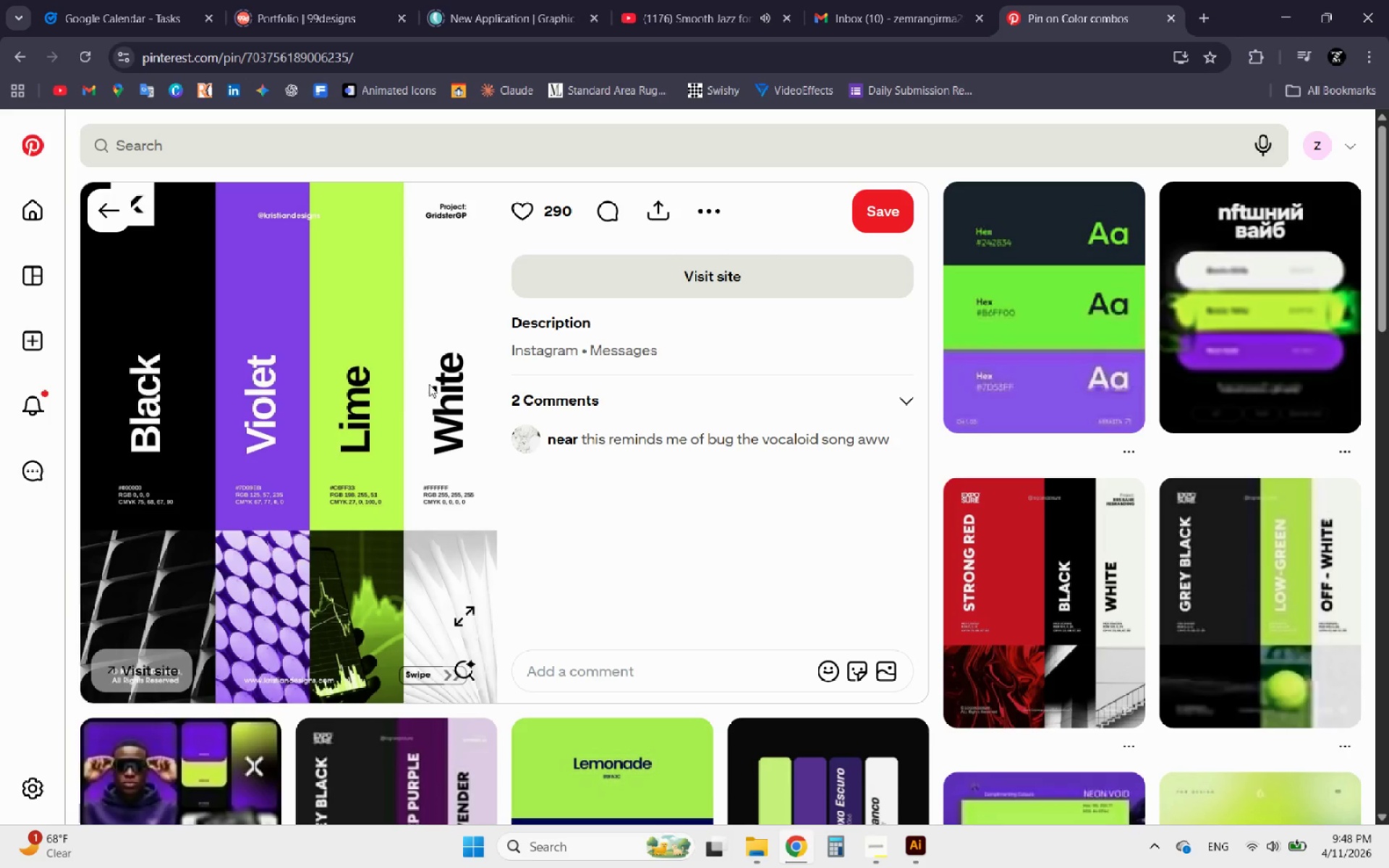 
left_click([1257, 320])
 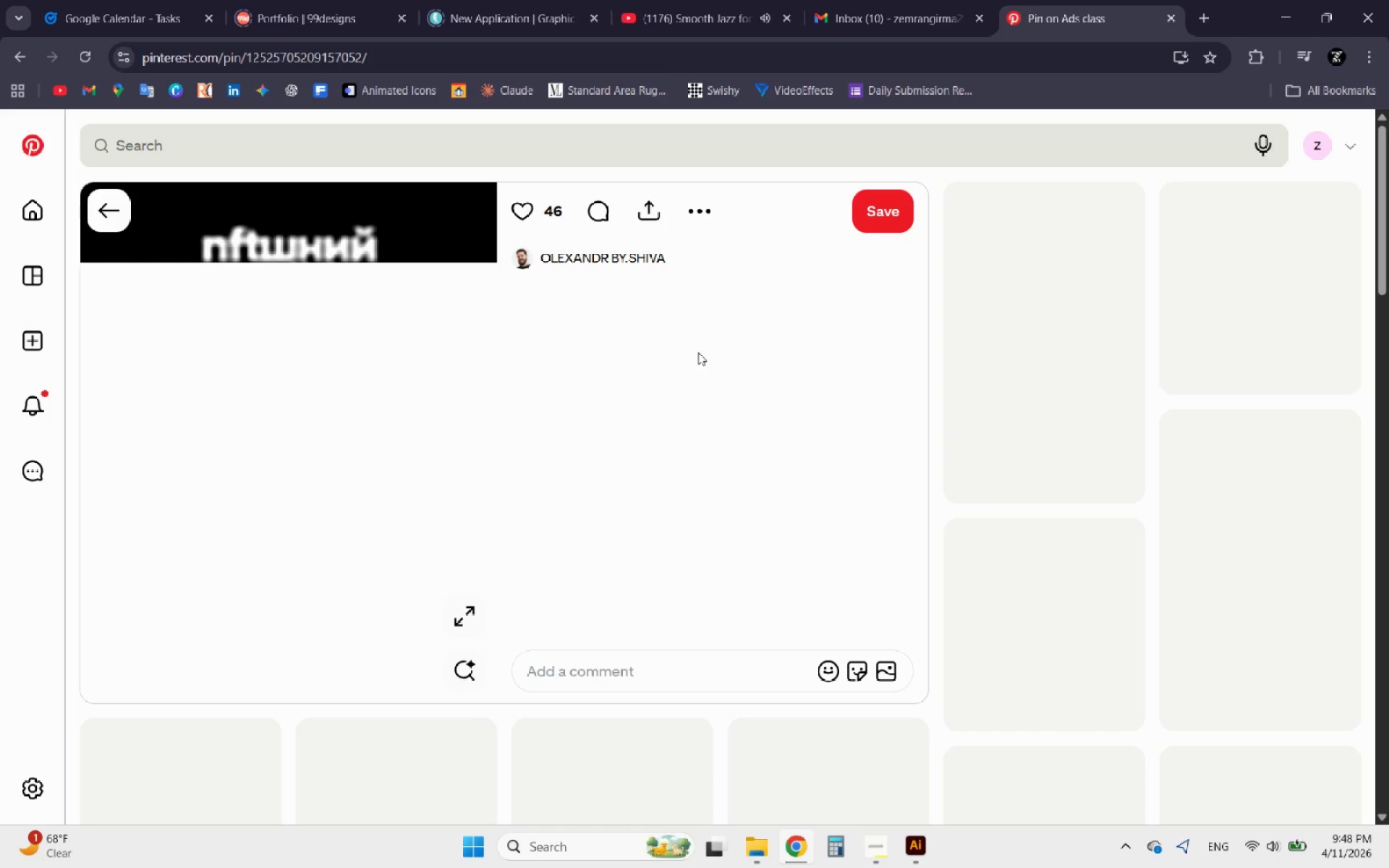 
mouse_move([383, 352])
 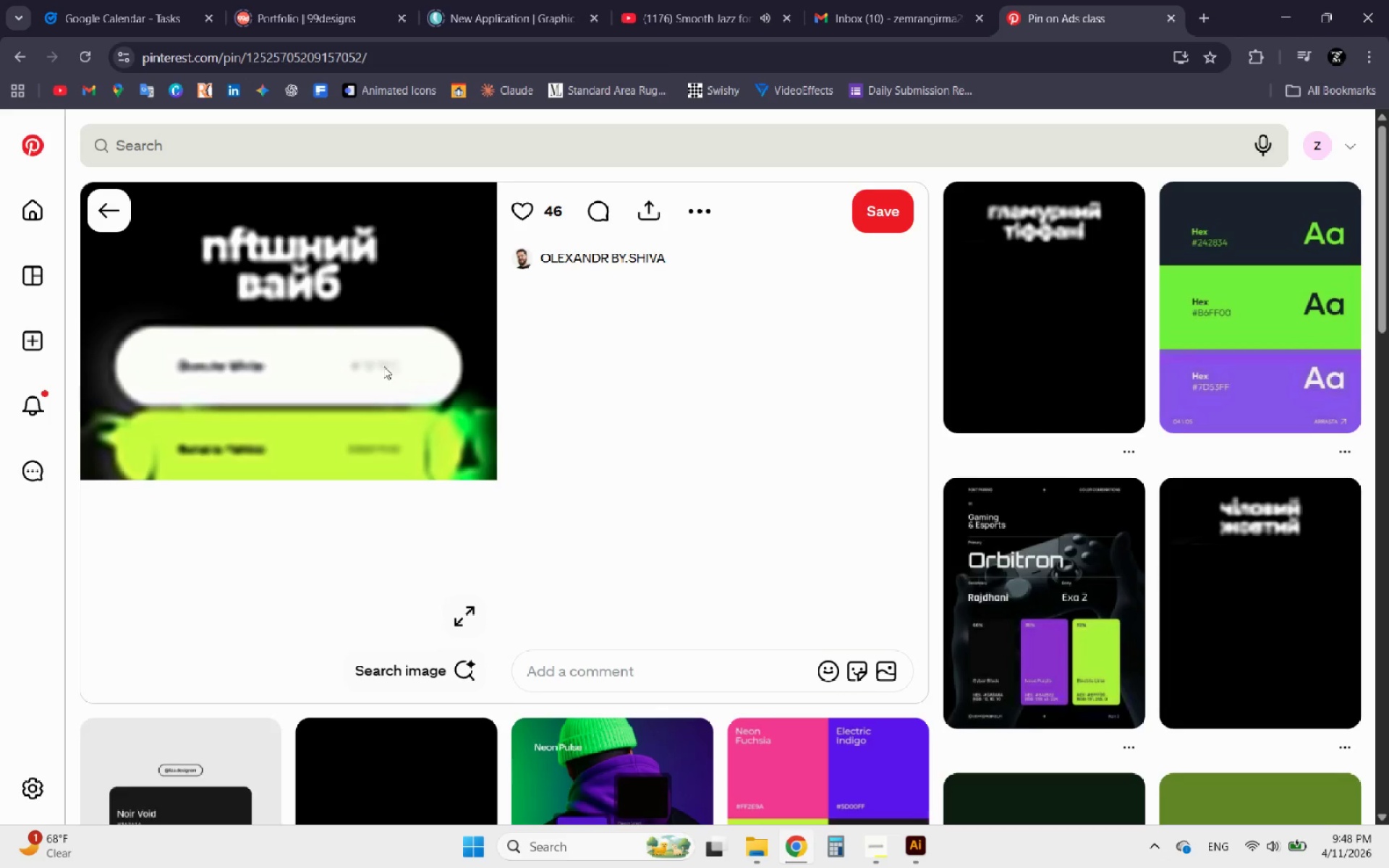 
scroll: coordinate [383, 360], scroll_direction: down, amount: 5.0
 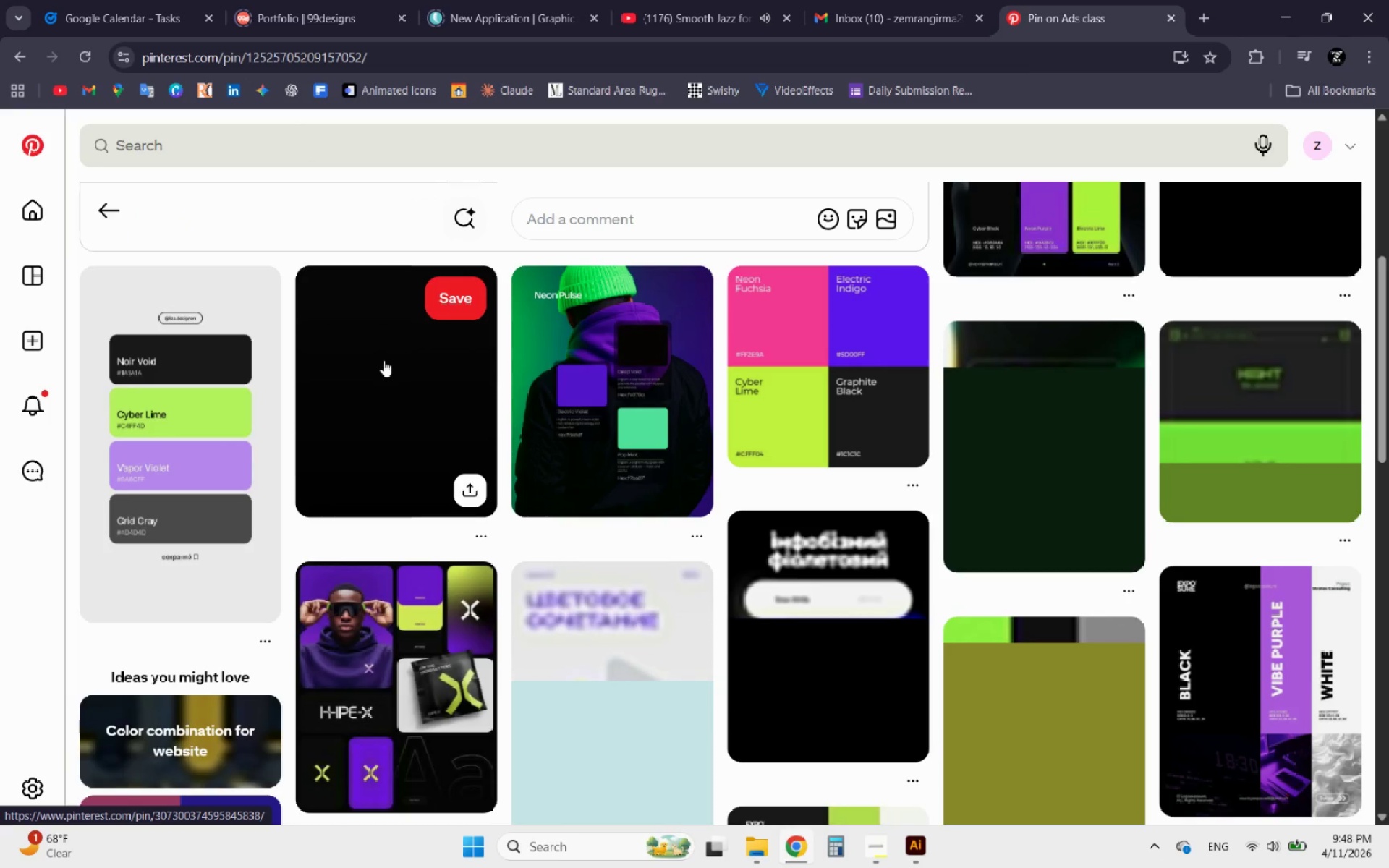 
scroll: coordinate [383, 359], scroll_direction: up, amount: 5.0
 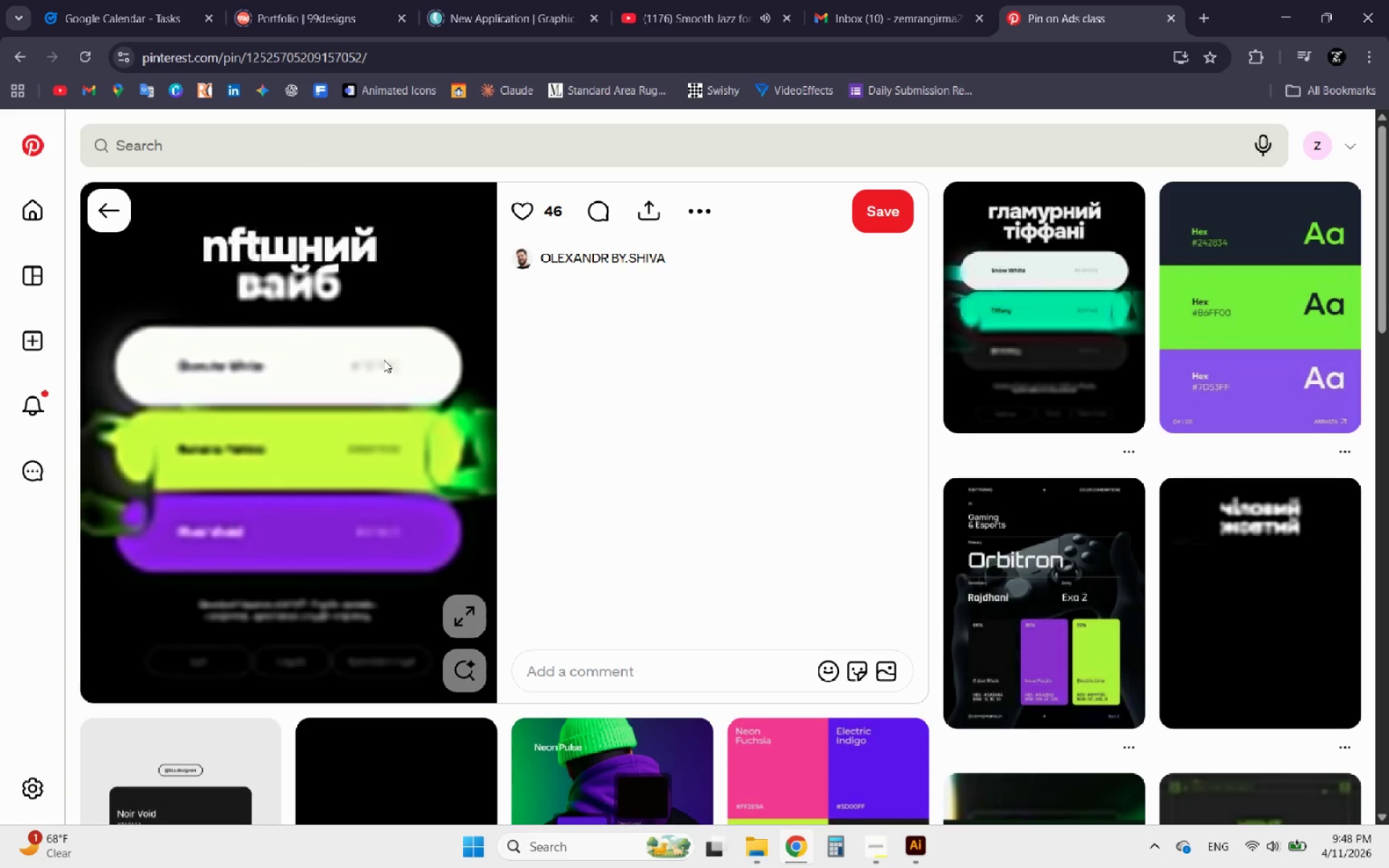 
scroll: coordinate [383, 359], scroll_direction: down, amount: 4.0
 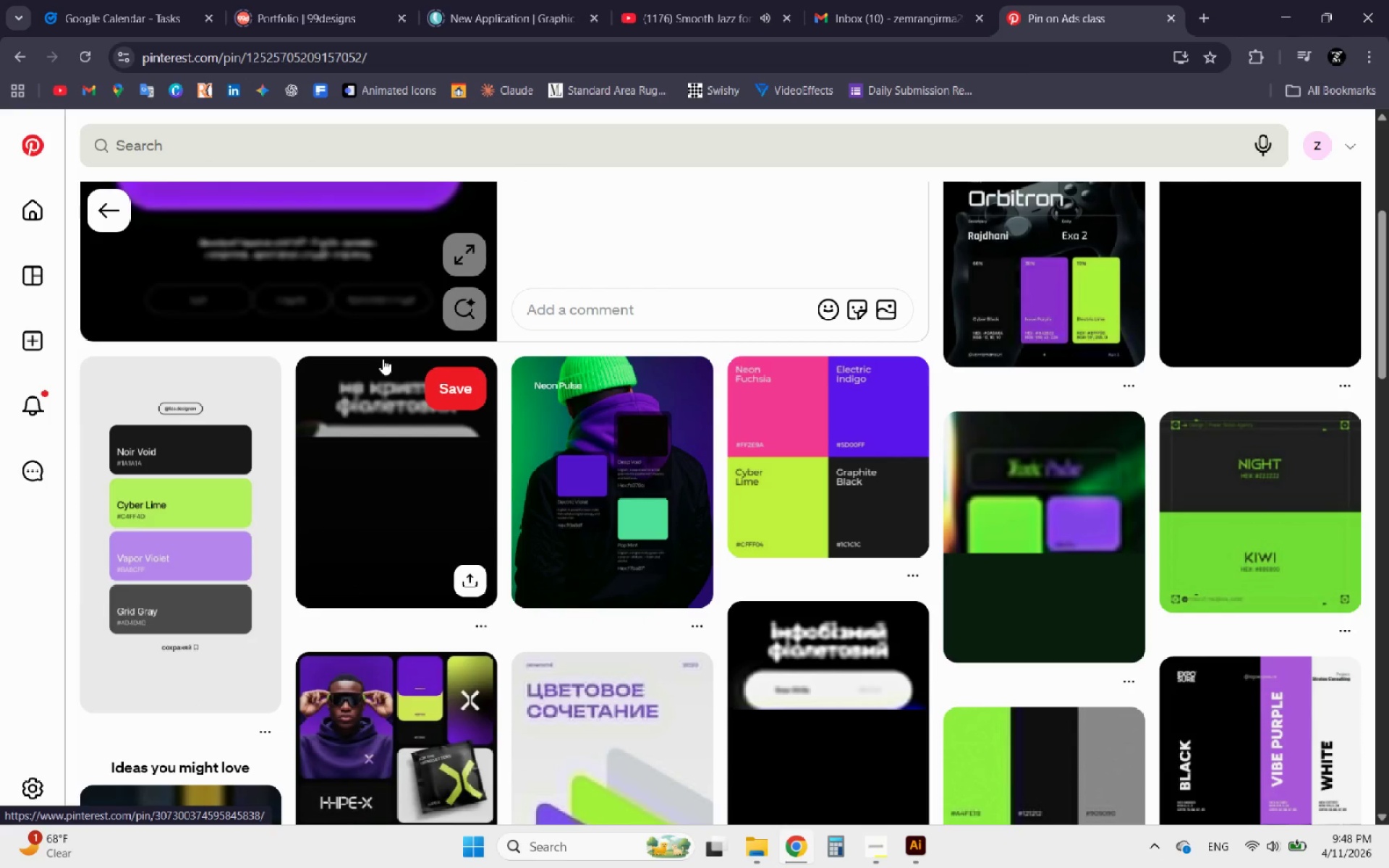 
scroll: coordinate [383, 359], scroll_direction: up, amount: 5.0
 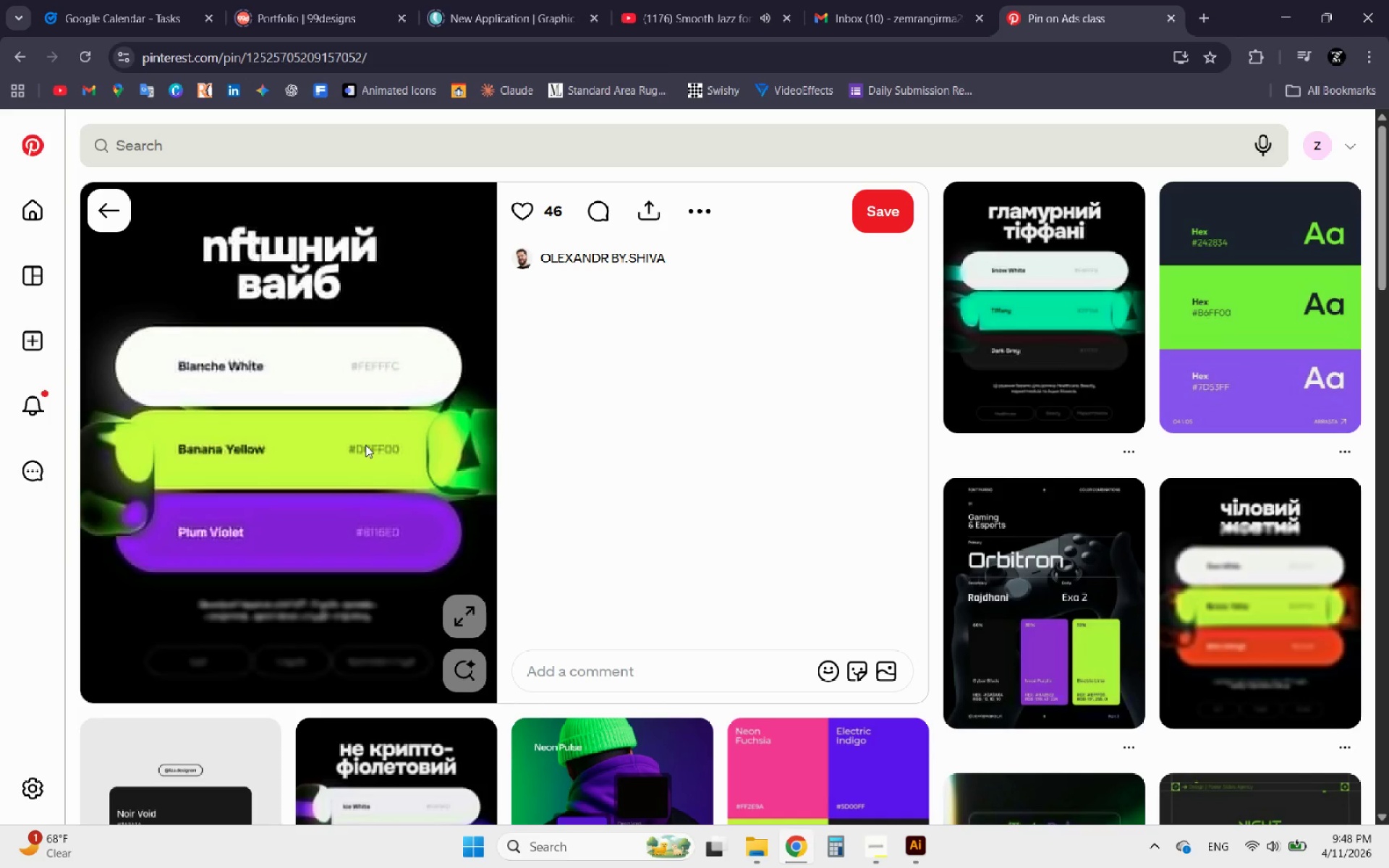 
right_click([365, 445])
 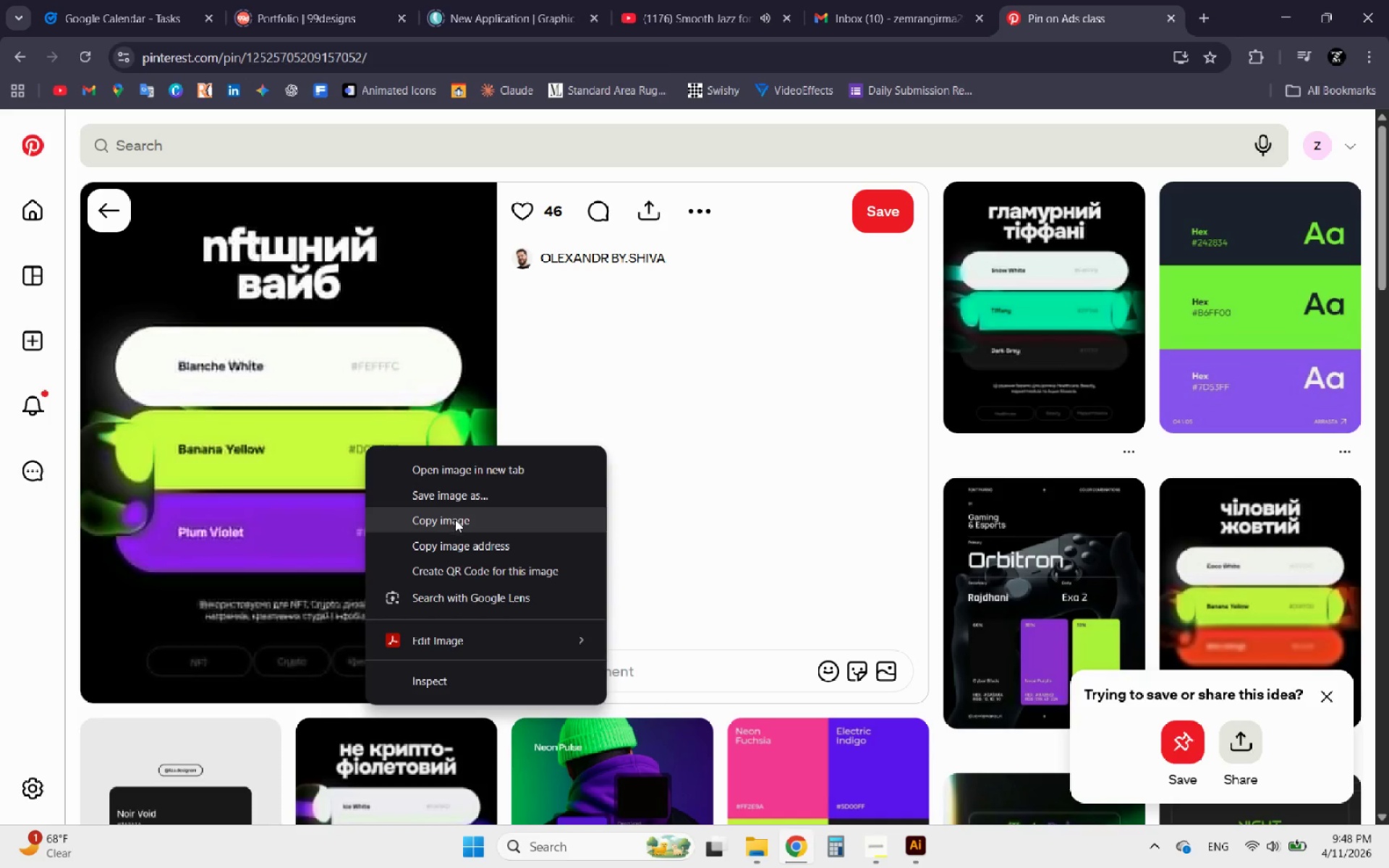 
left_click([455, 519])
 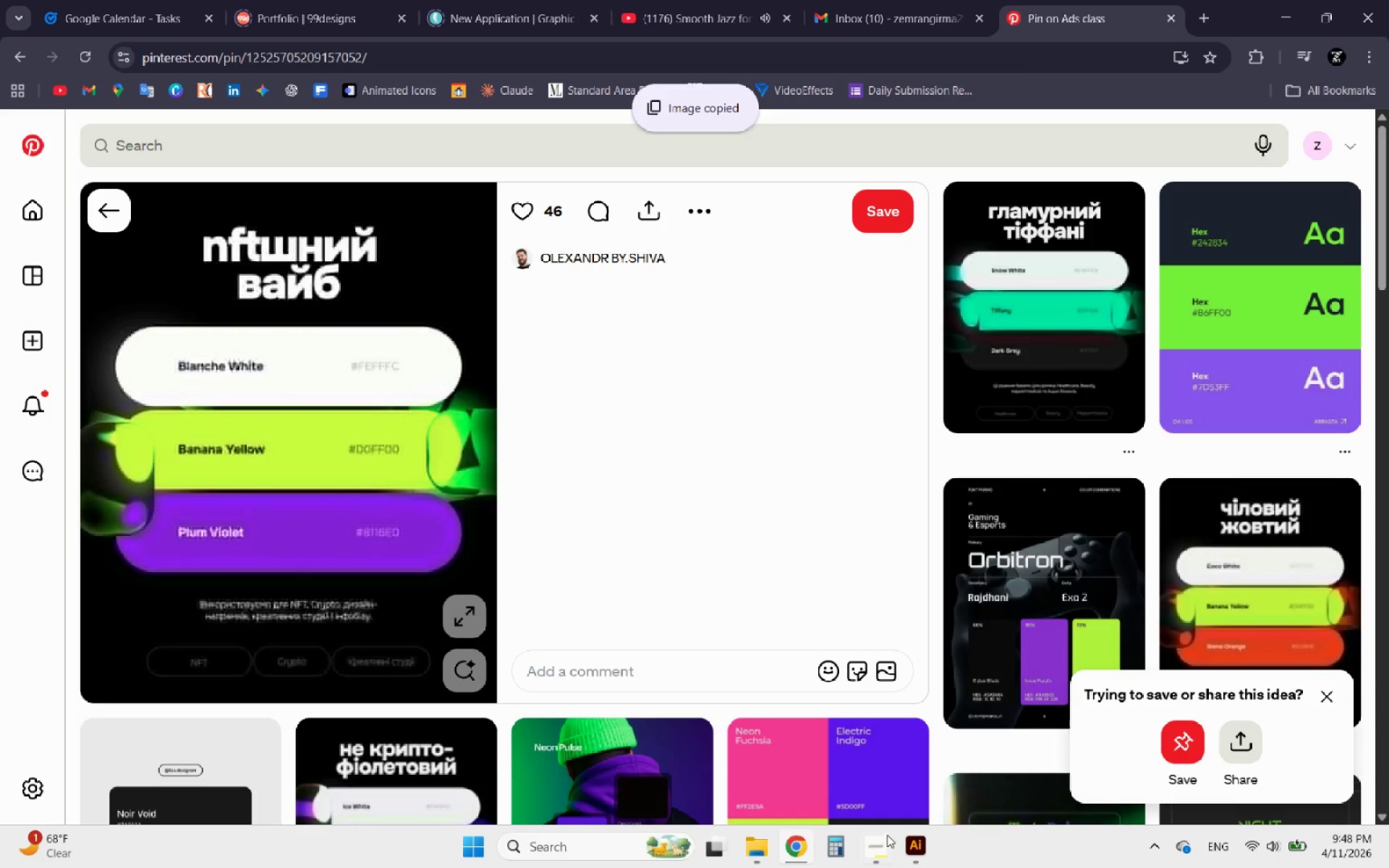 
left_click([912, 845])
 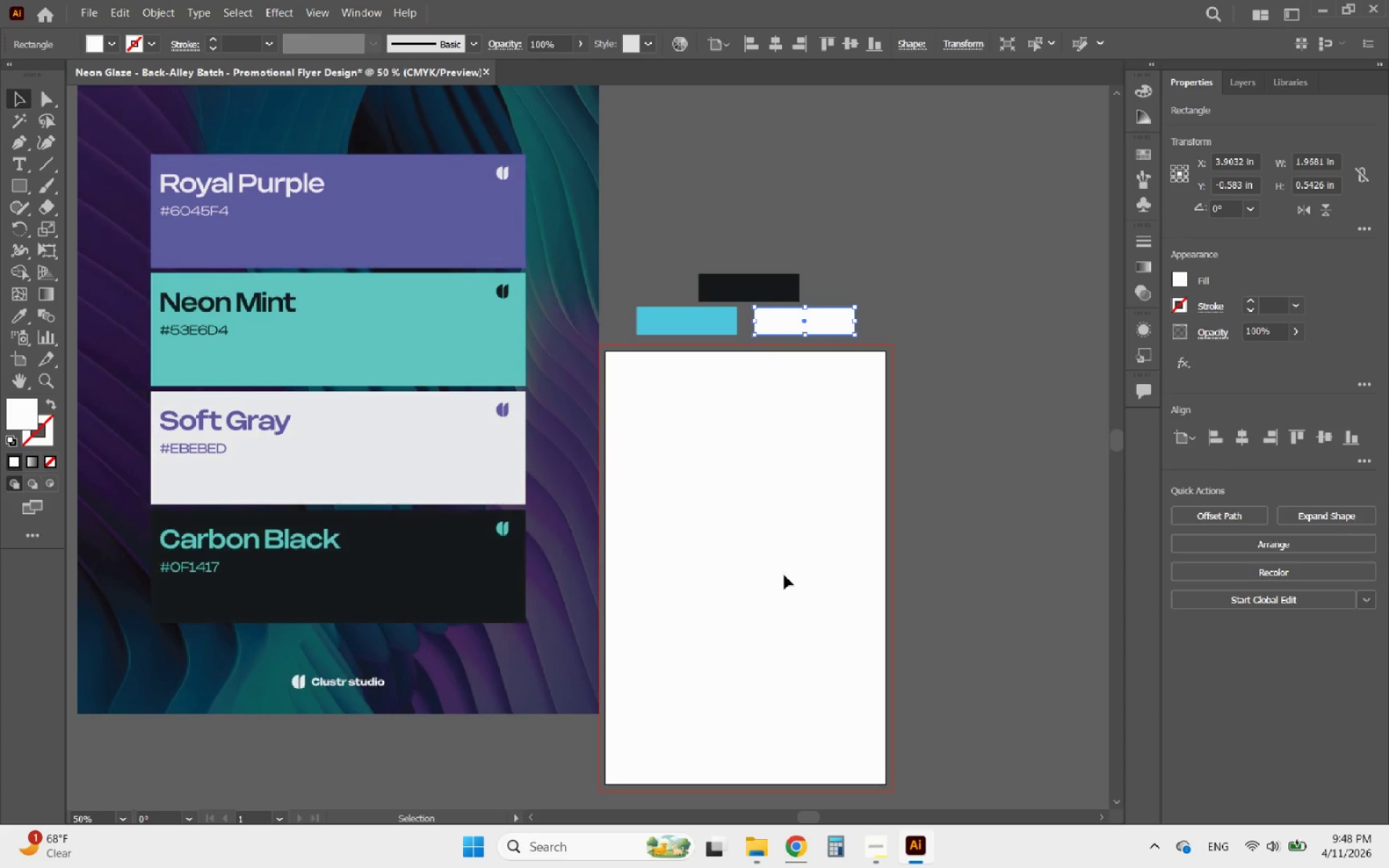 
left_click([791, 561])
 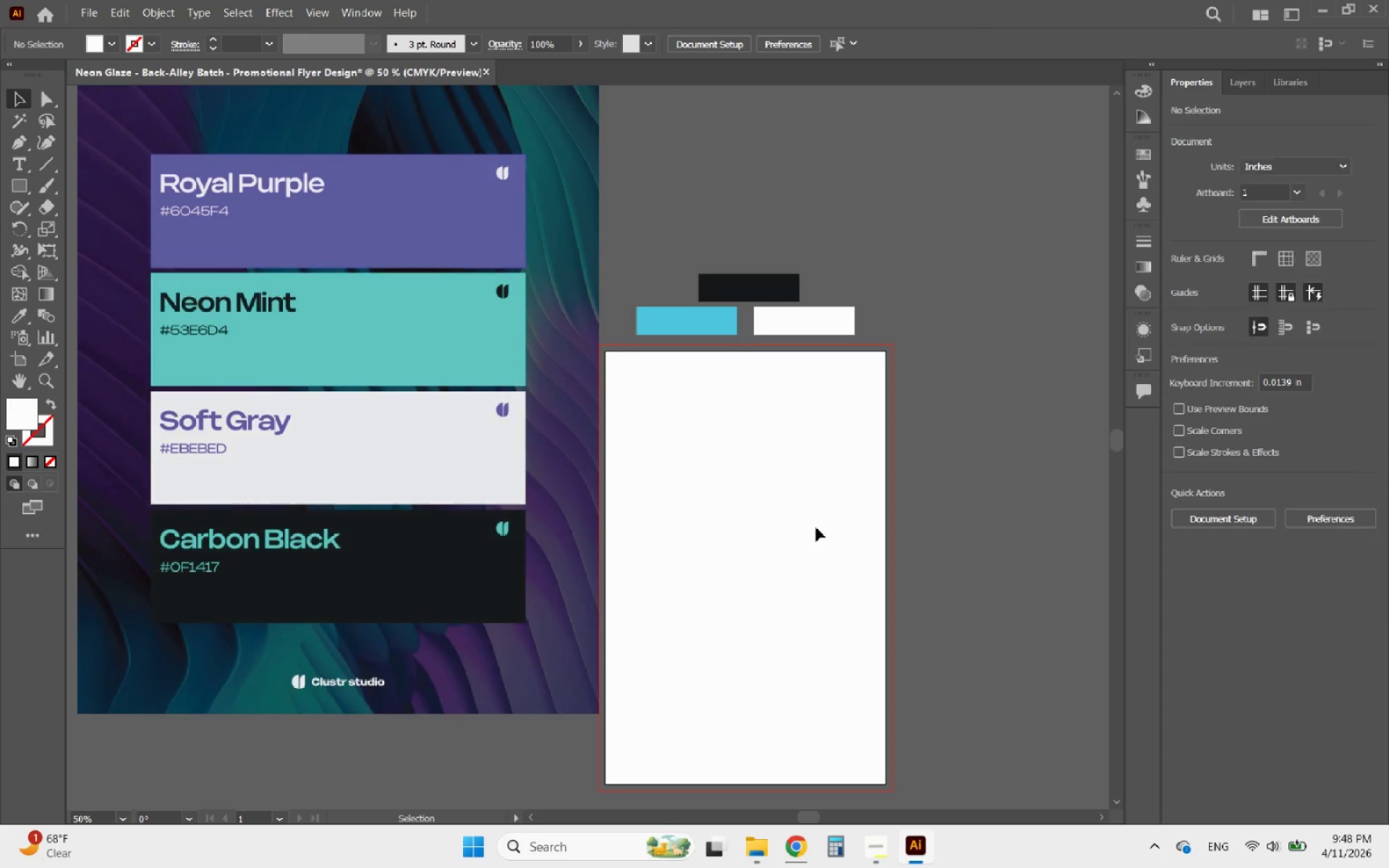 
key(Alt+AltLeft)
 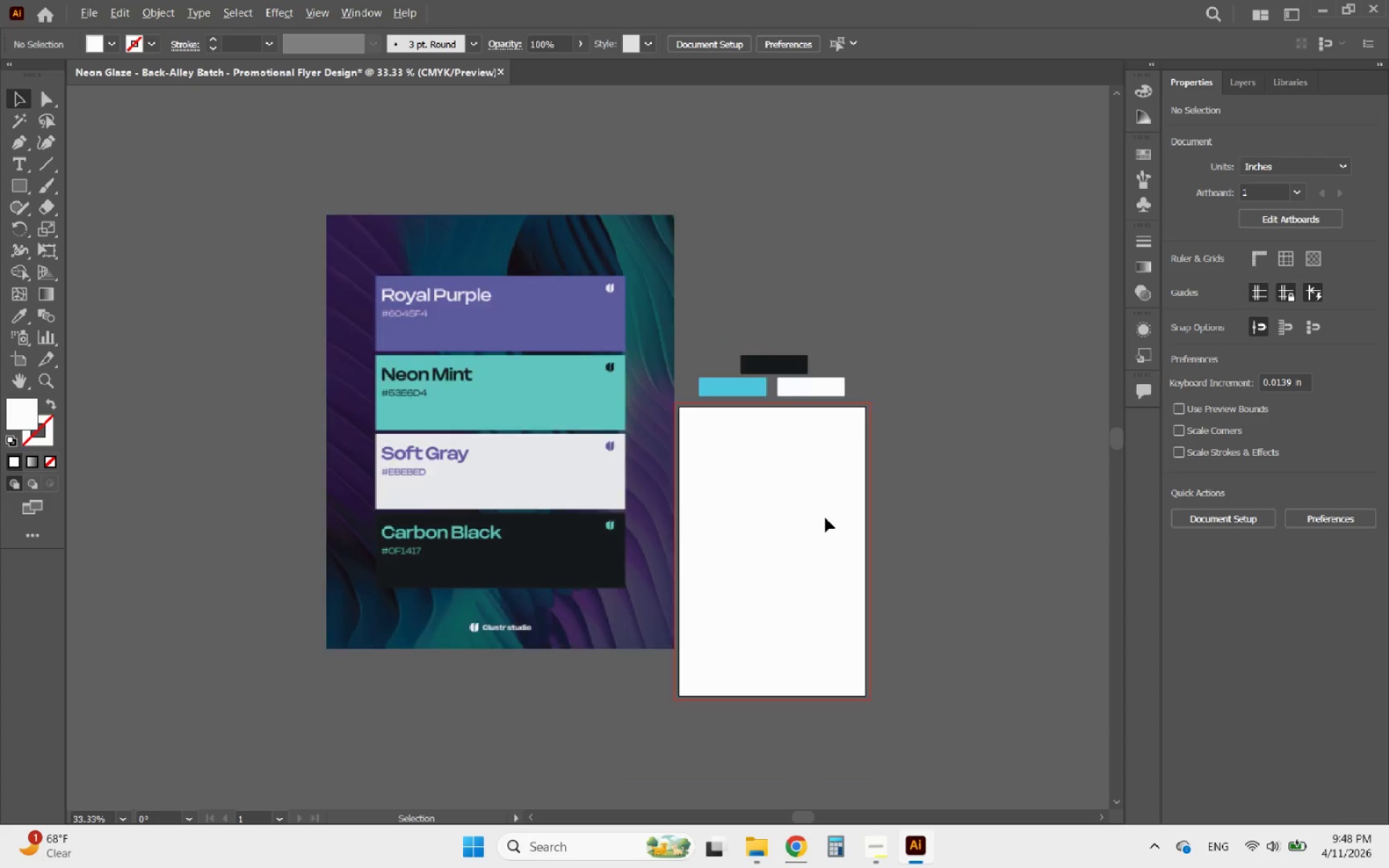 
scroll: coordinate [825, 518], scroll_direction: down, amount: 3.0
 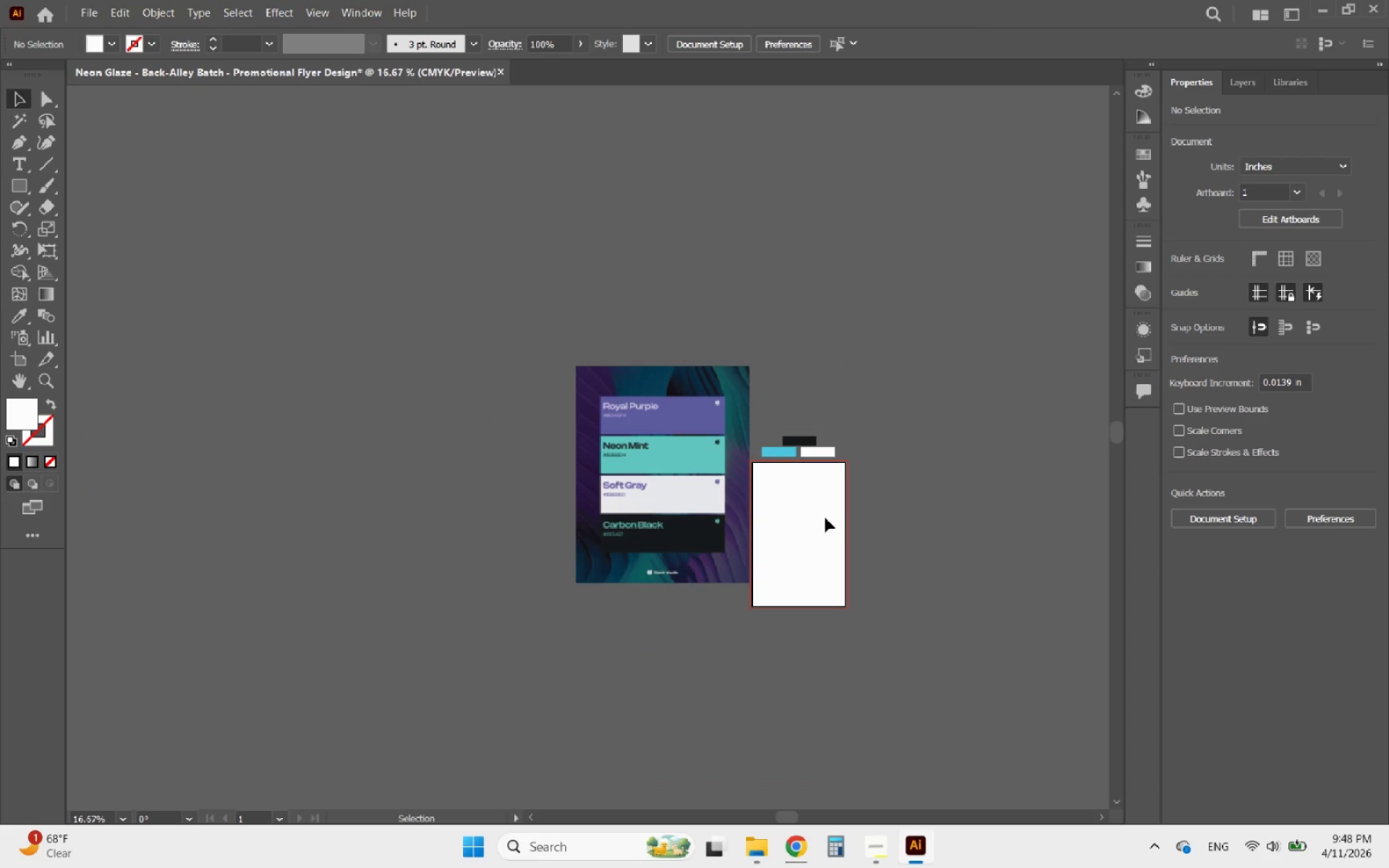 
key(Control+V)
 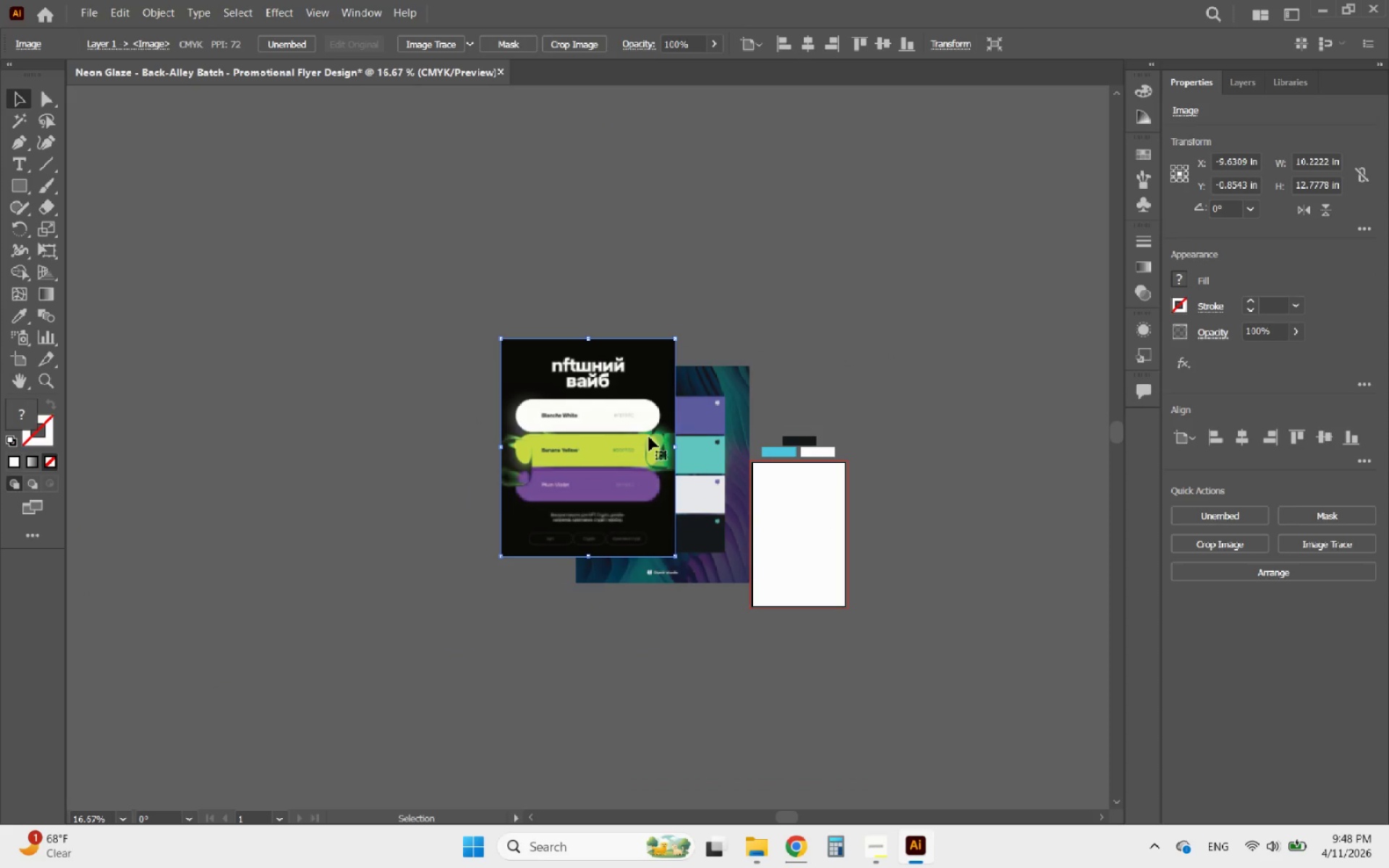 
left_click_drag(start_coordinate=[620, 439], to_coordinate=[829, 244])
 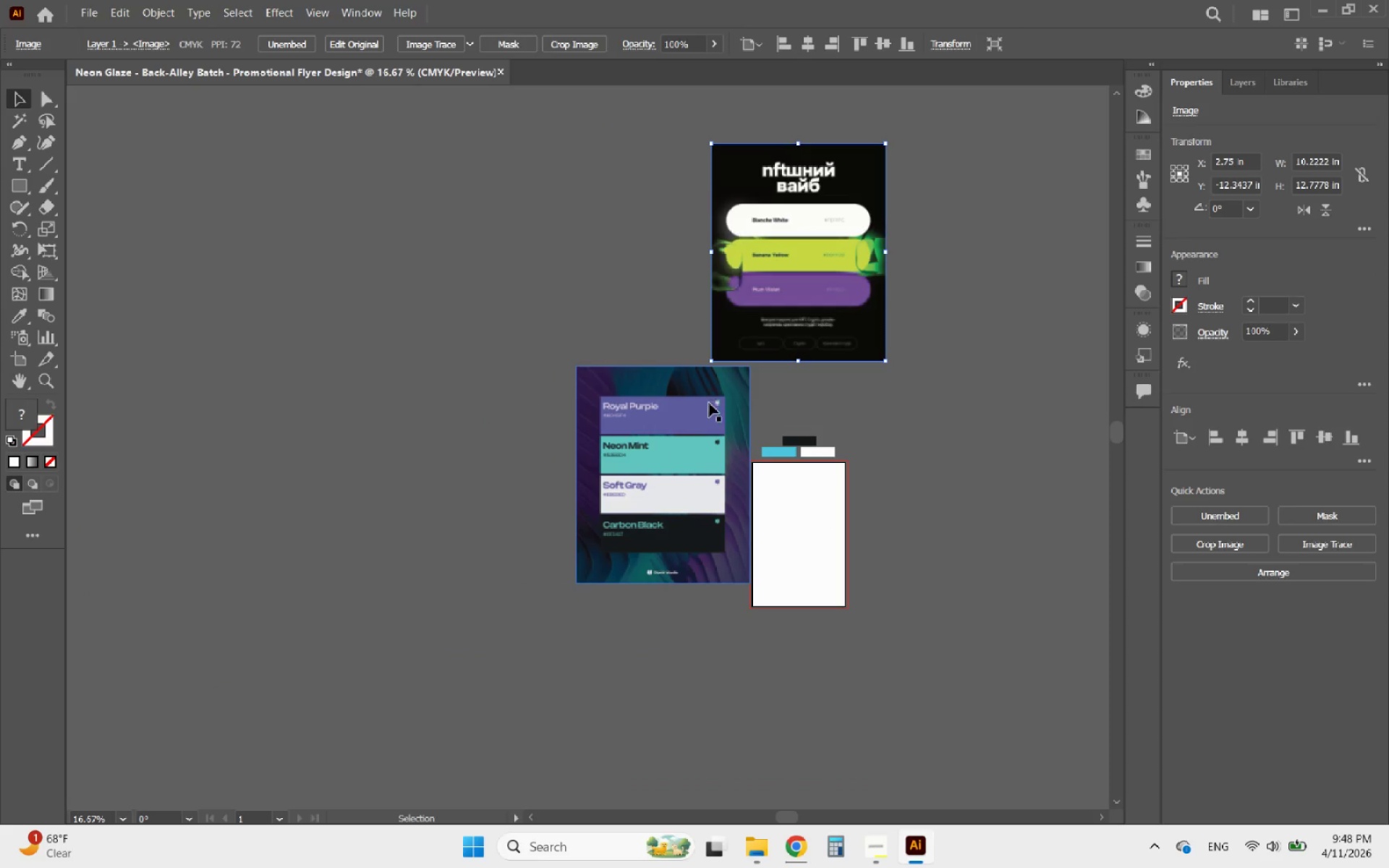 
left_click([683, 419])
 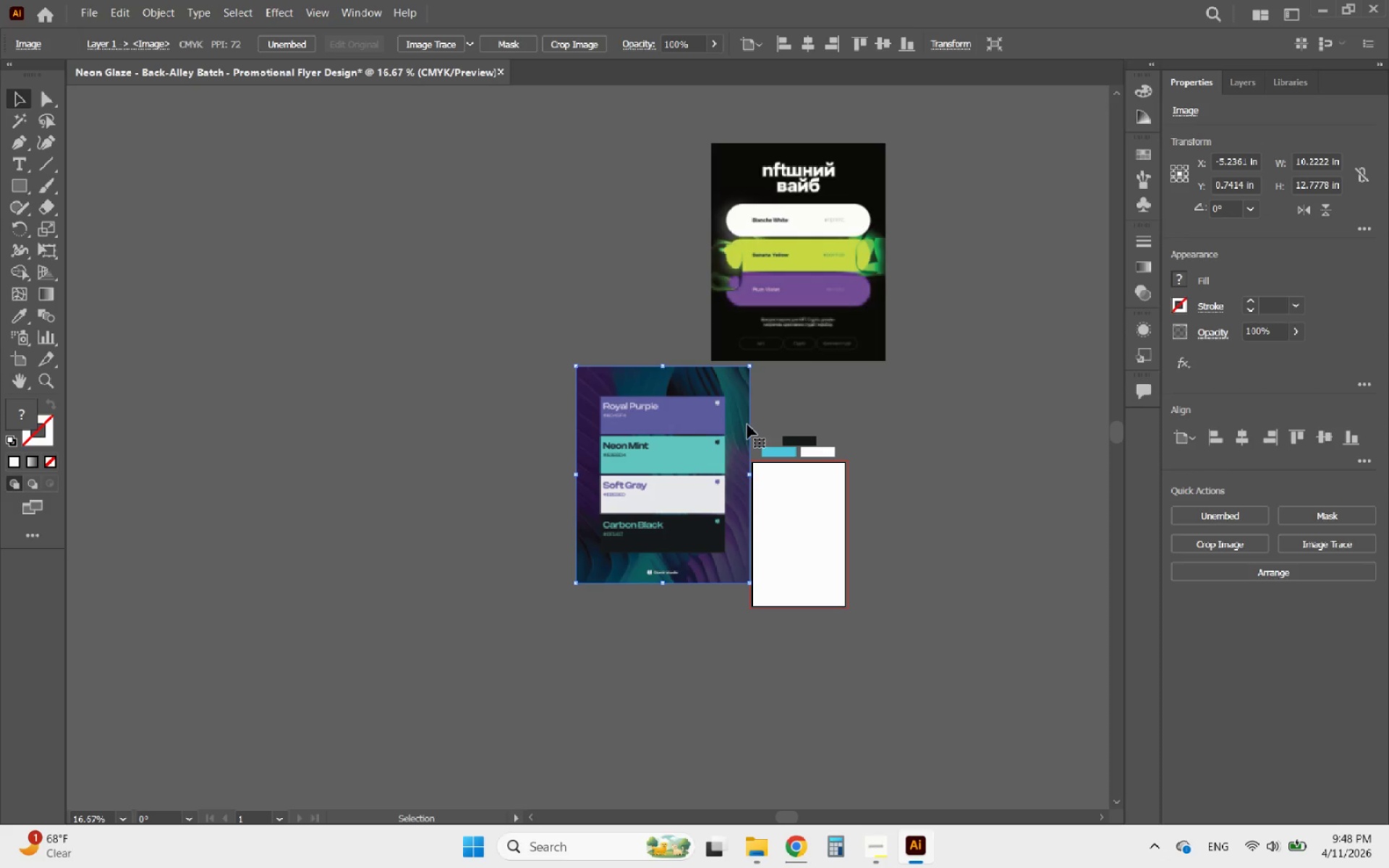 
key(Delete)
 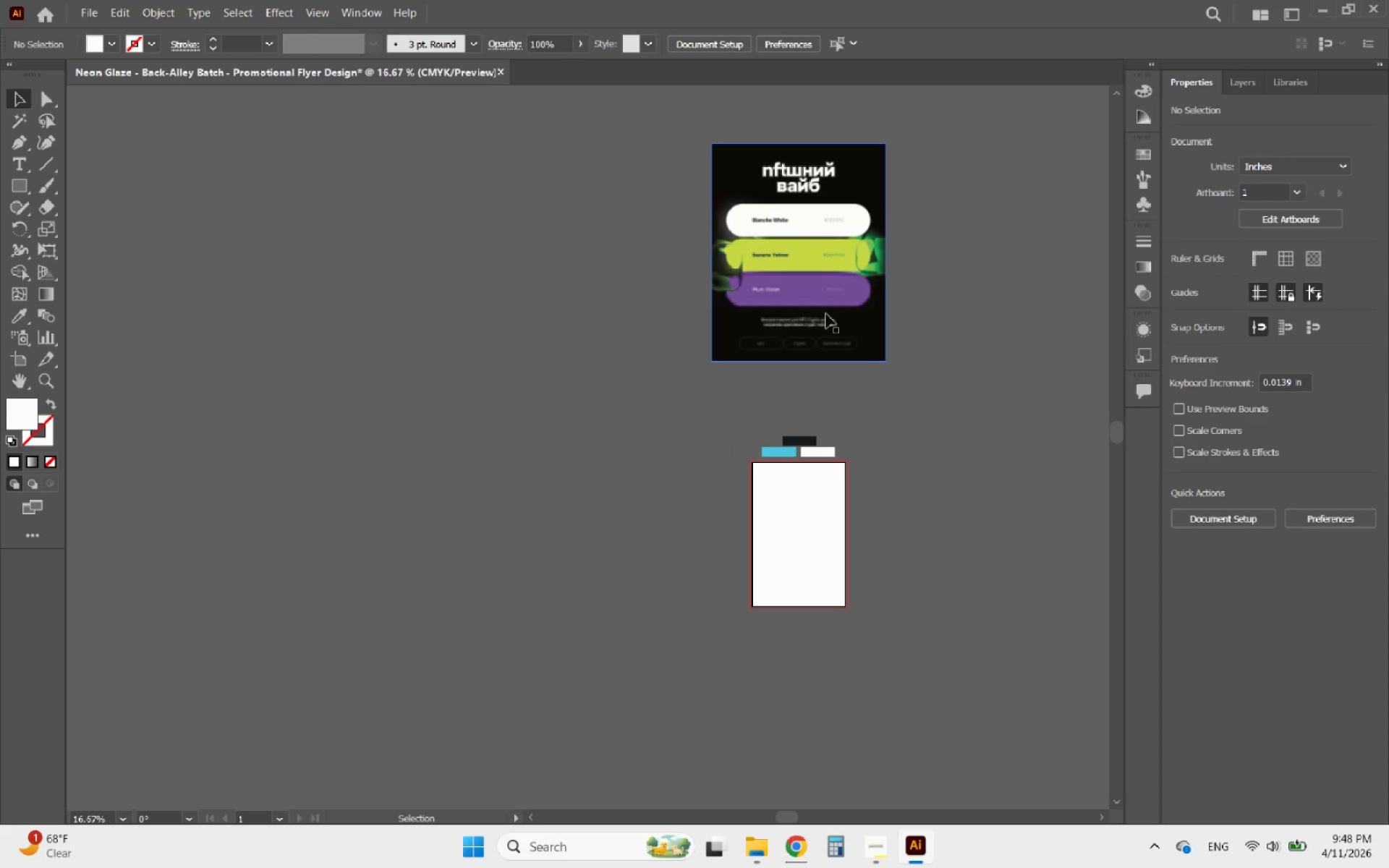 
hold_key(key=AltLeft, duration=1.41)
scroll: coordinate [836, 280], scroll_direction: up, amount: 5.0
 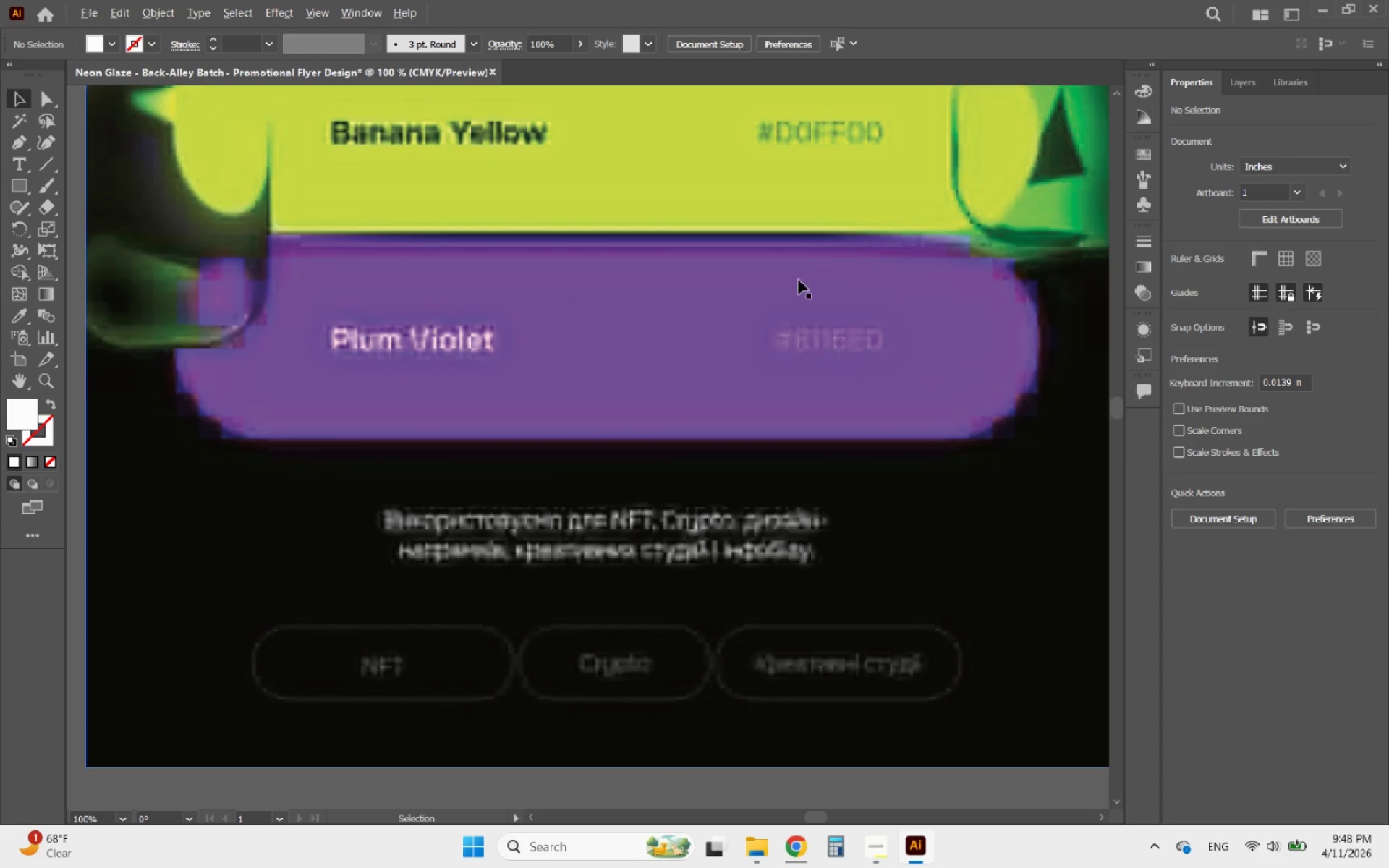 
left_click([784, 327])
 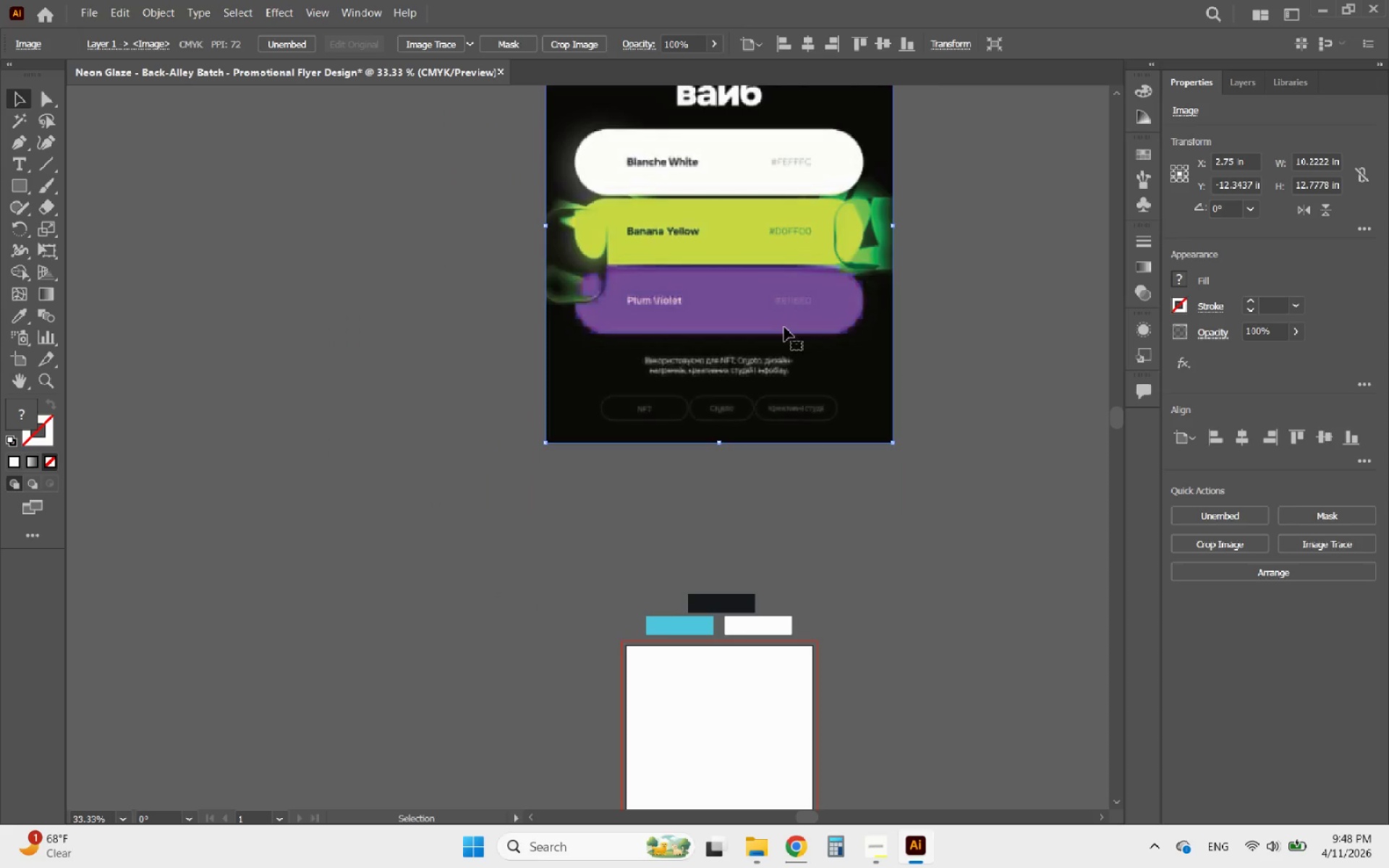 
scroll: coordinate [775, 280], scroll_direction: down, amount: 3.0
 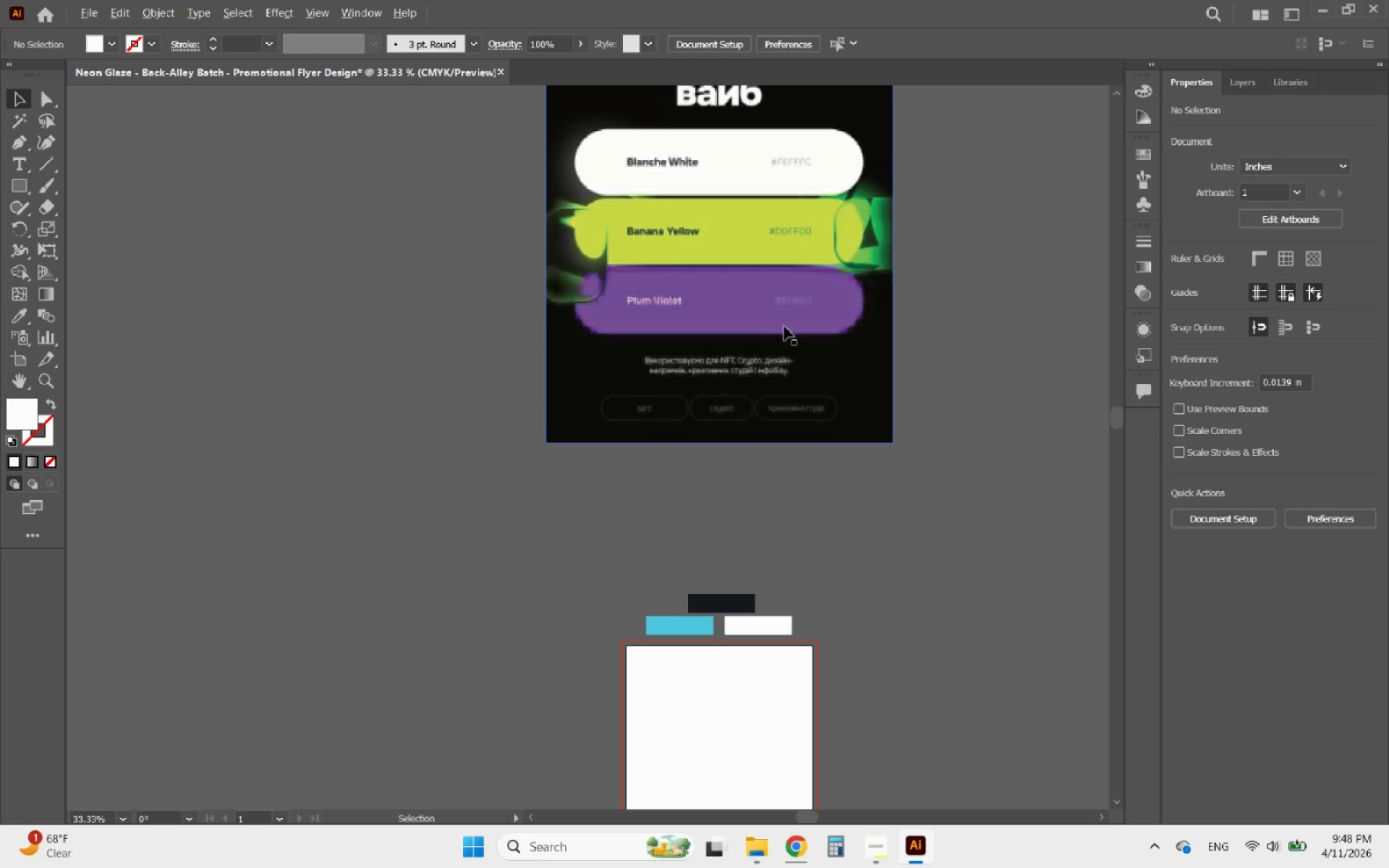 
key(Delete)
 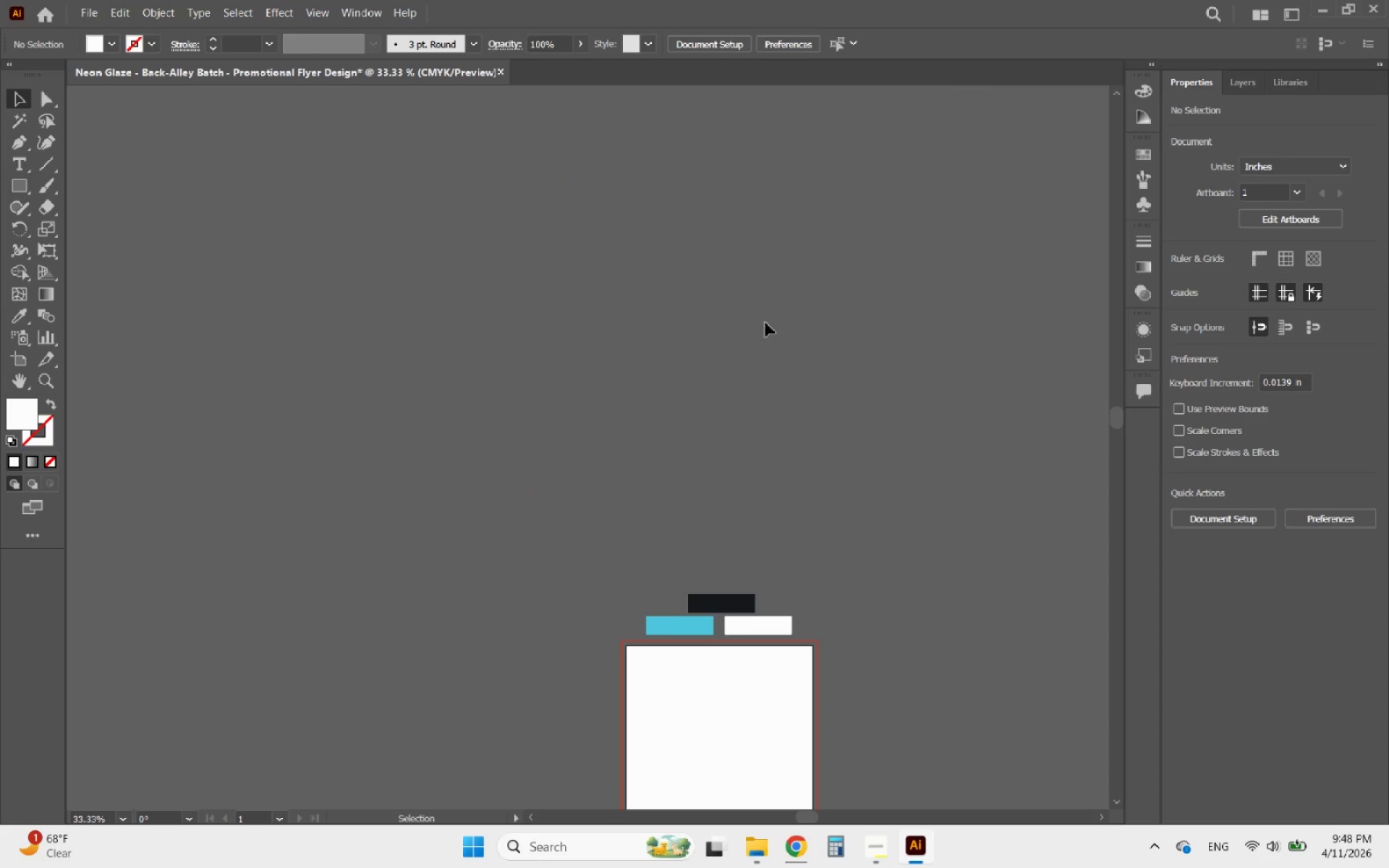 
hold_key(key=AltLeft, duration=0.45)
scroll: coordinate [573, 255], scroll_direction: down, amount: 2.0
 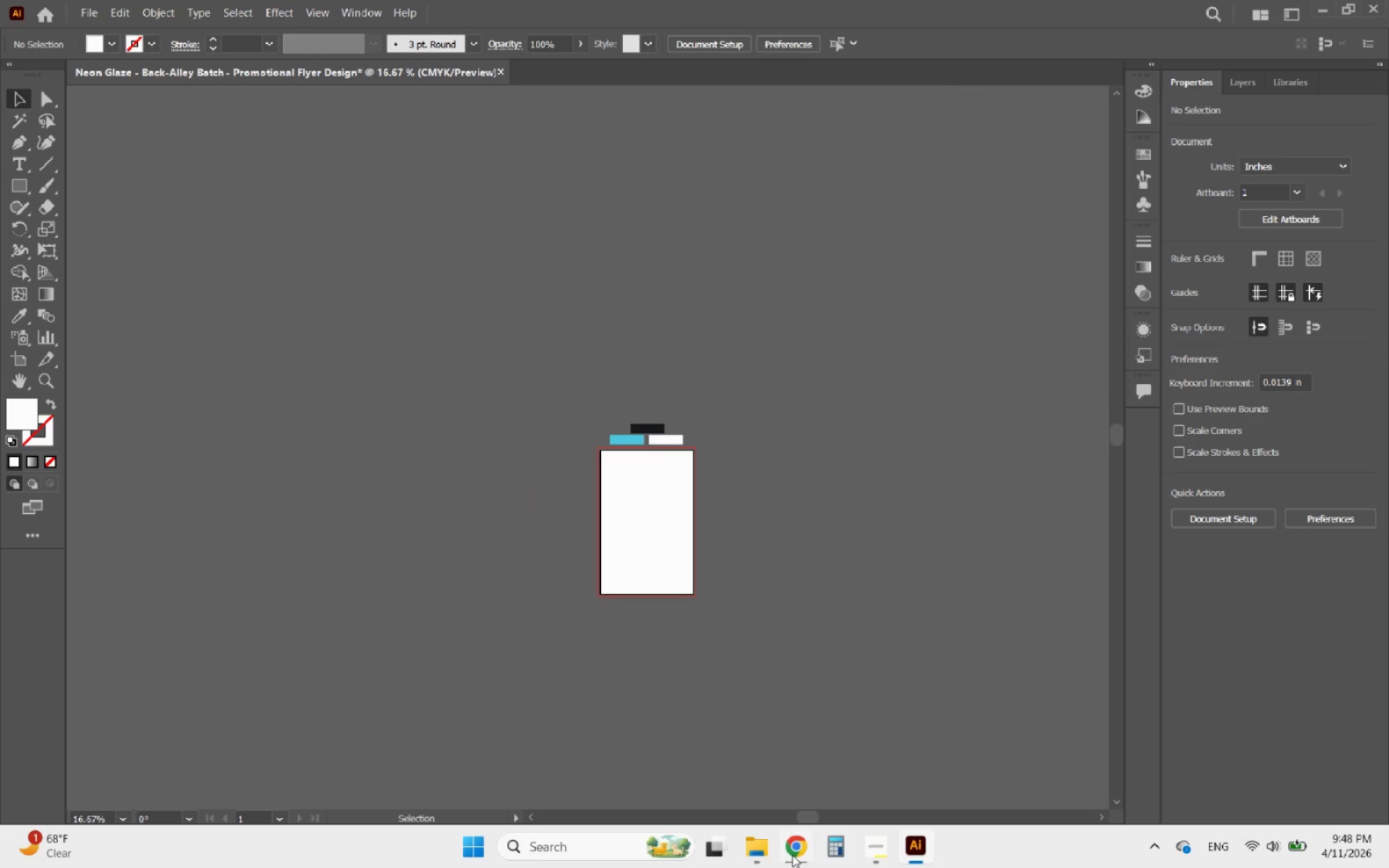 
left_click([759, 846])
 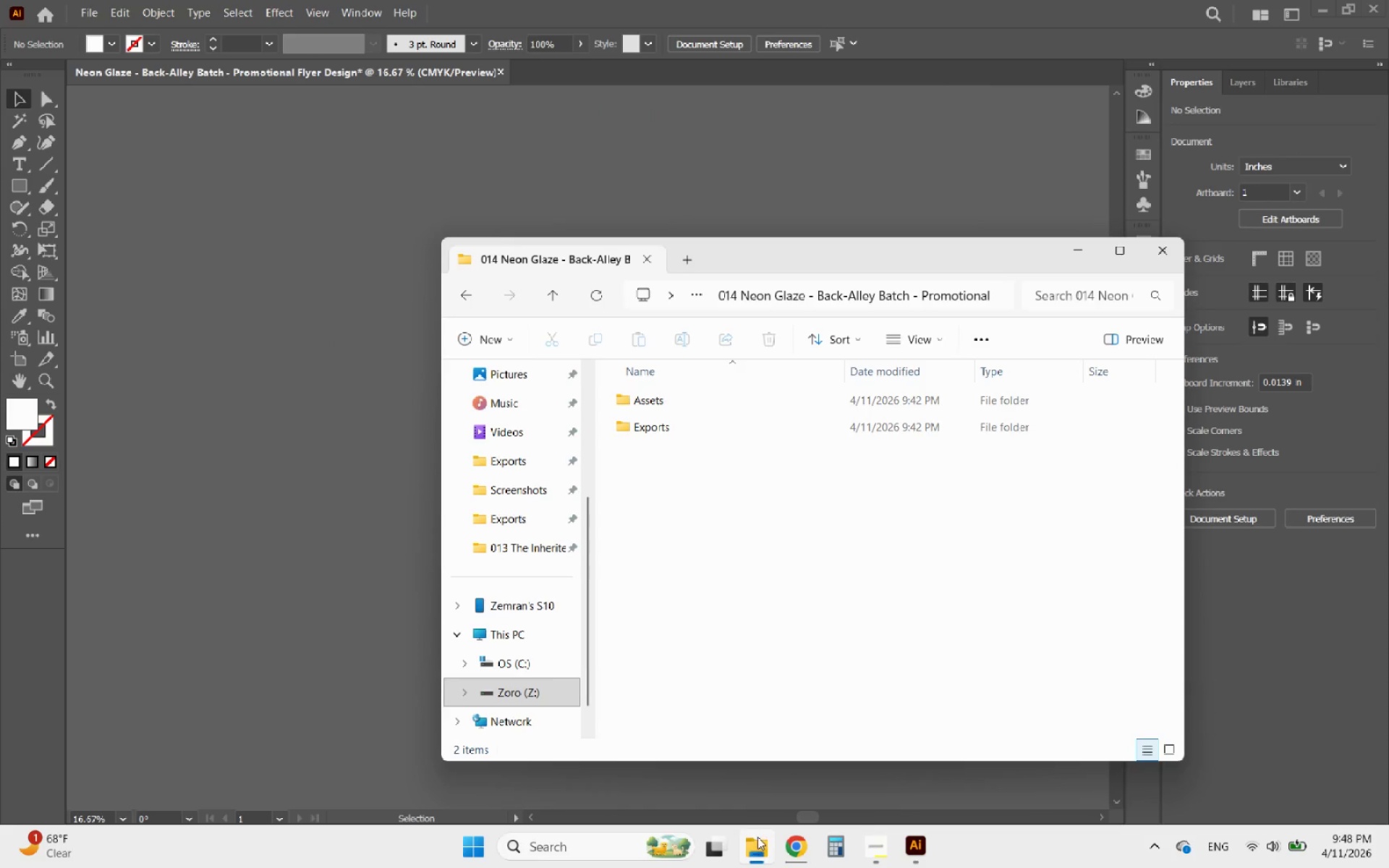 
left_click([757, 837])
 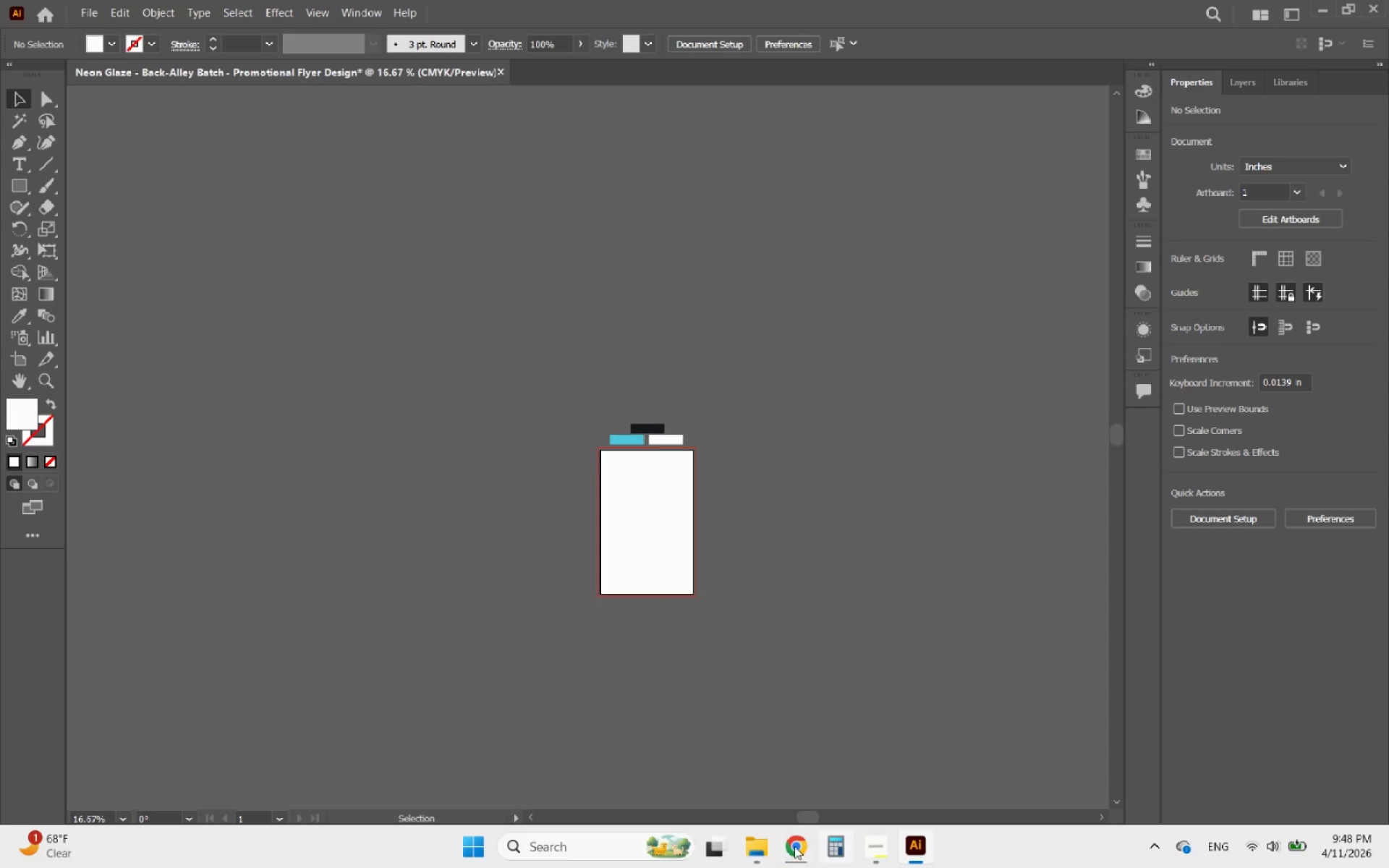 
left_click([788, 844])
 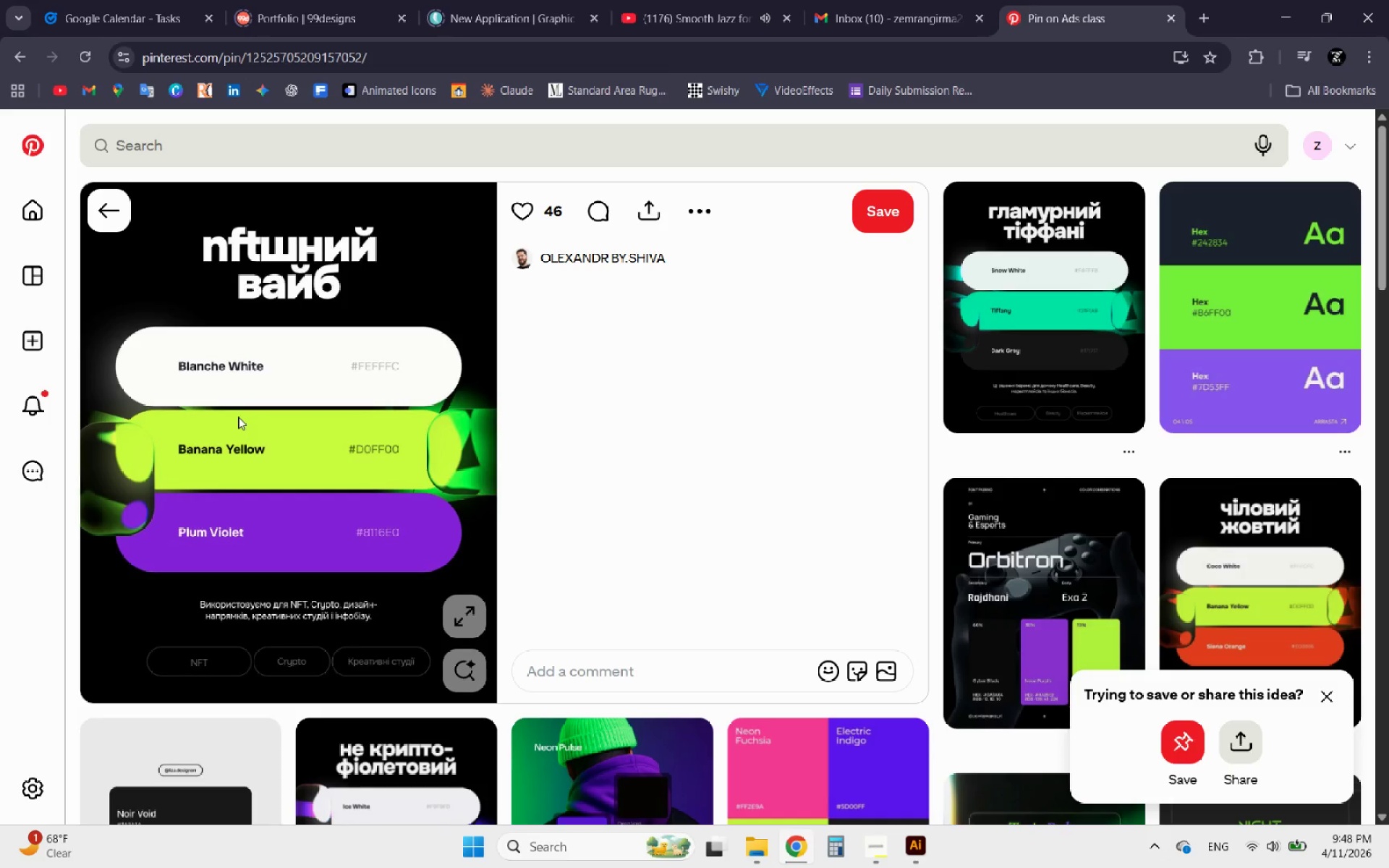 
right_click([278, 442])
 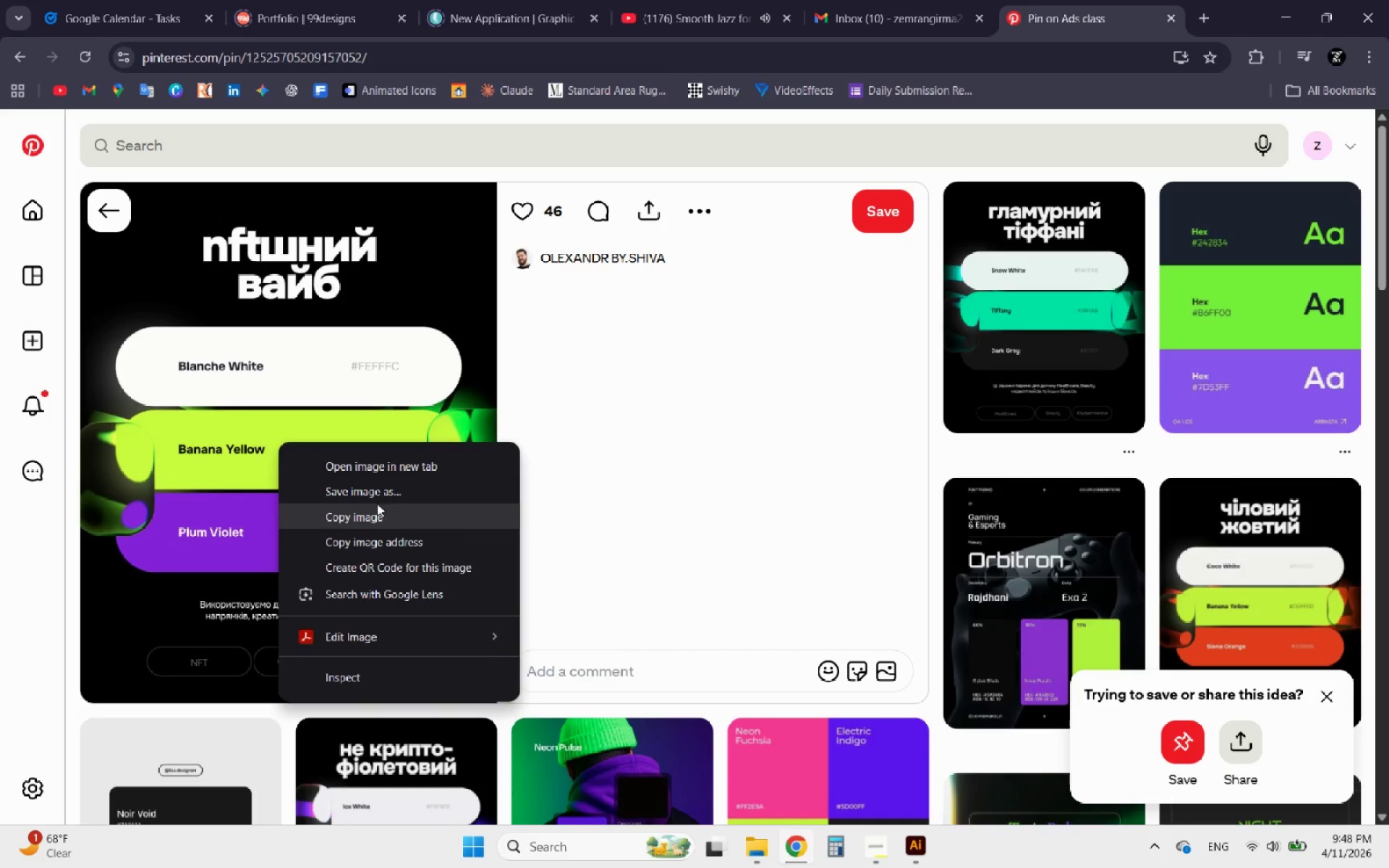 
left_click([361, 517])
 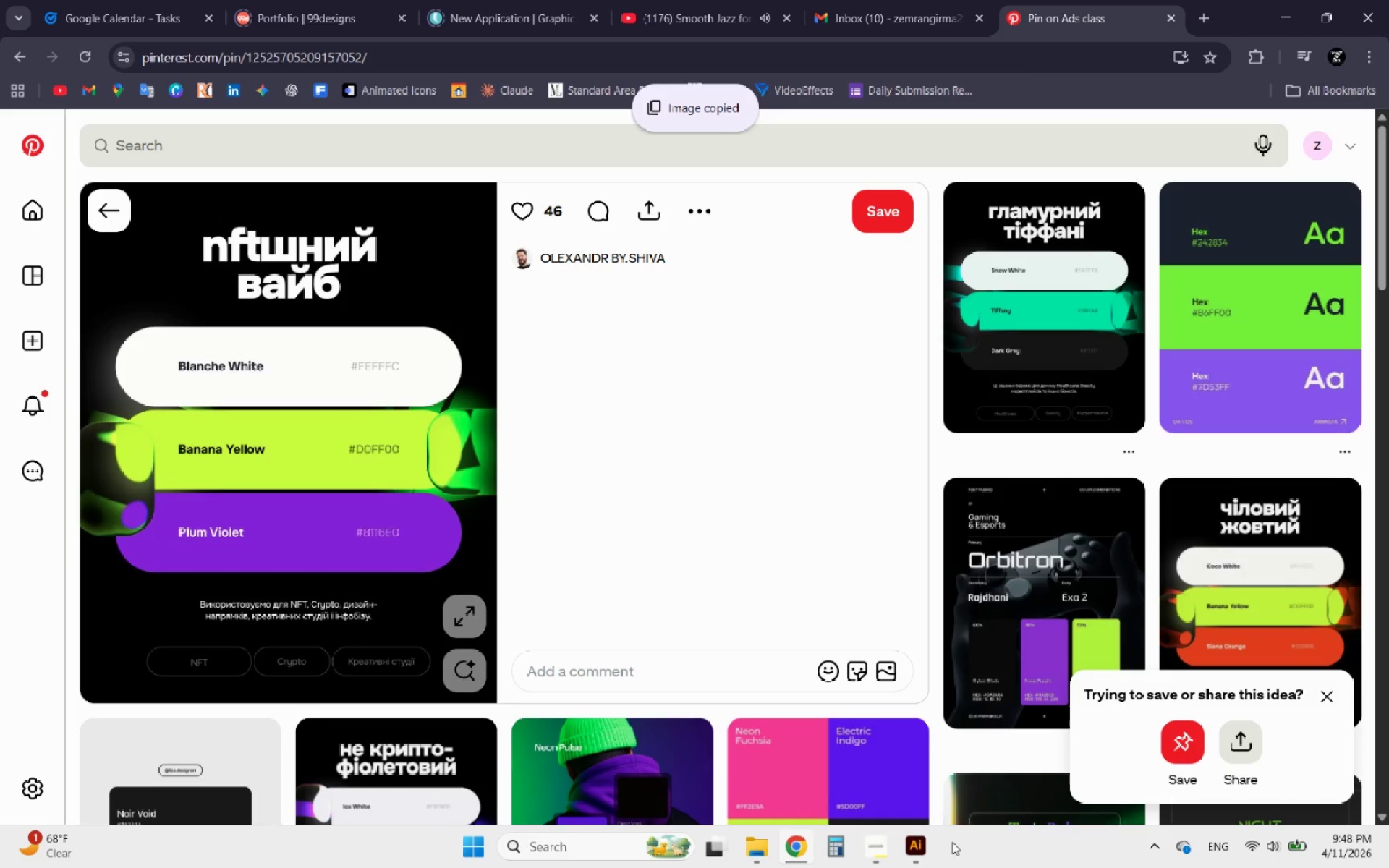 
left_click([921, 847])
 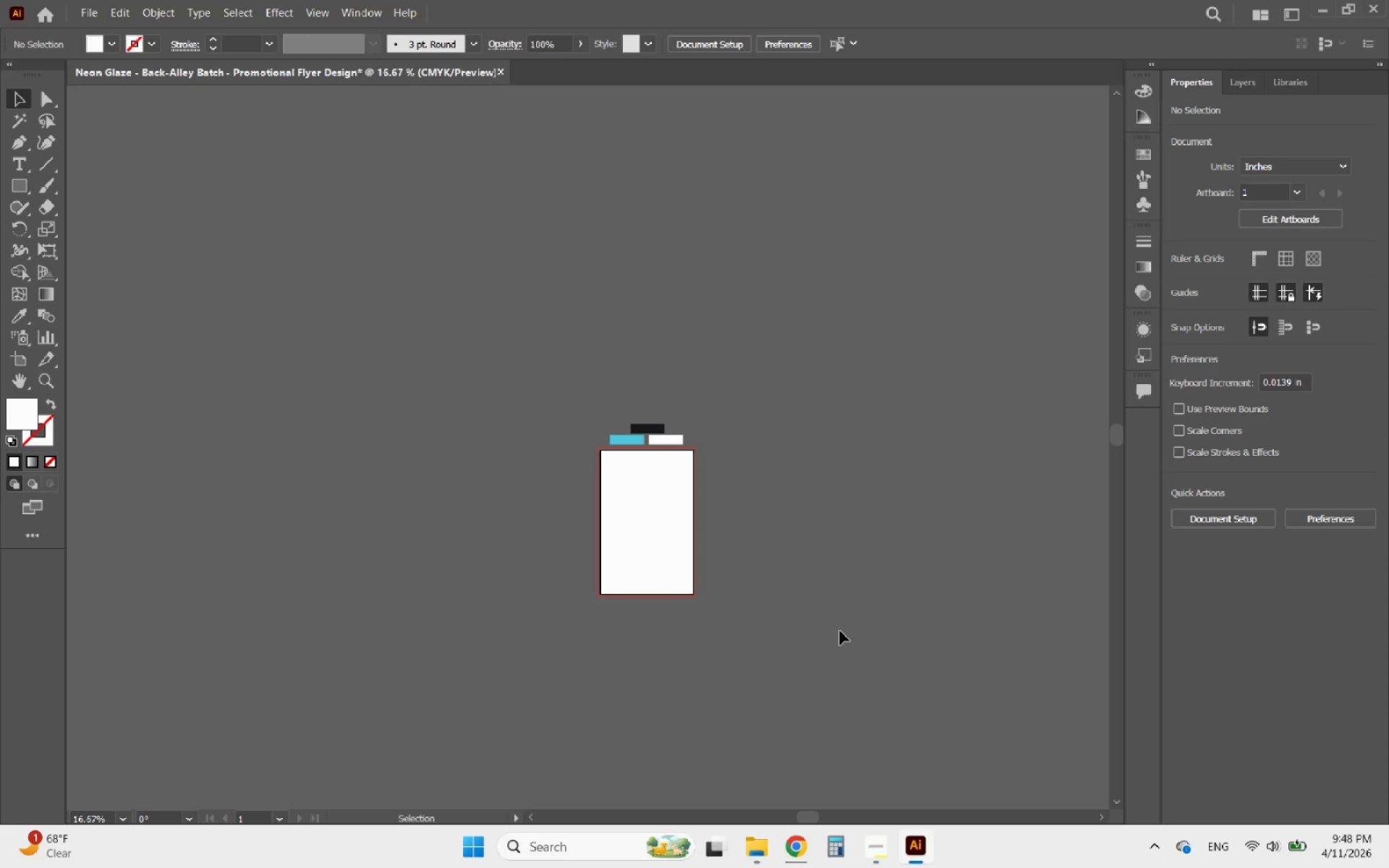 
left_click([844, 584])
 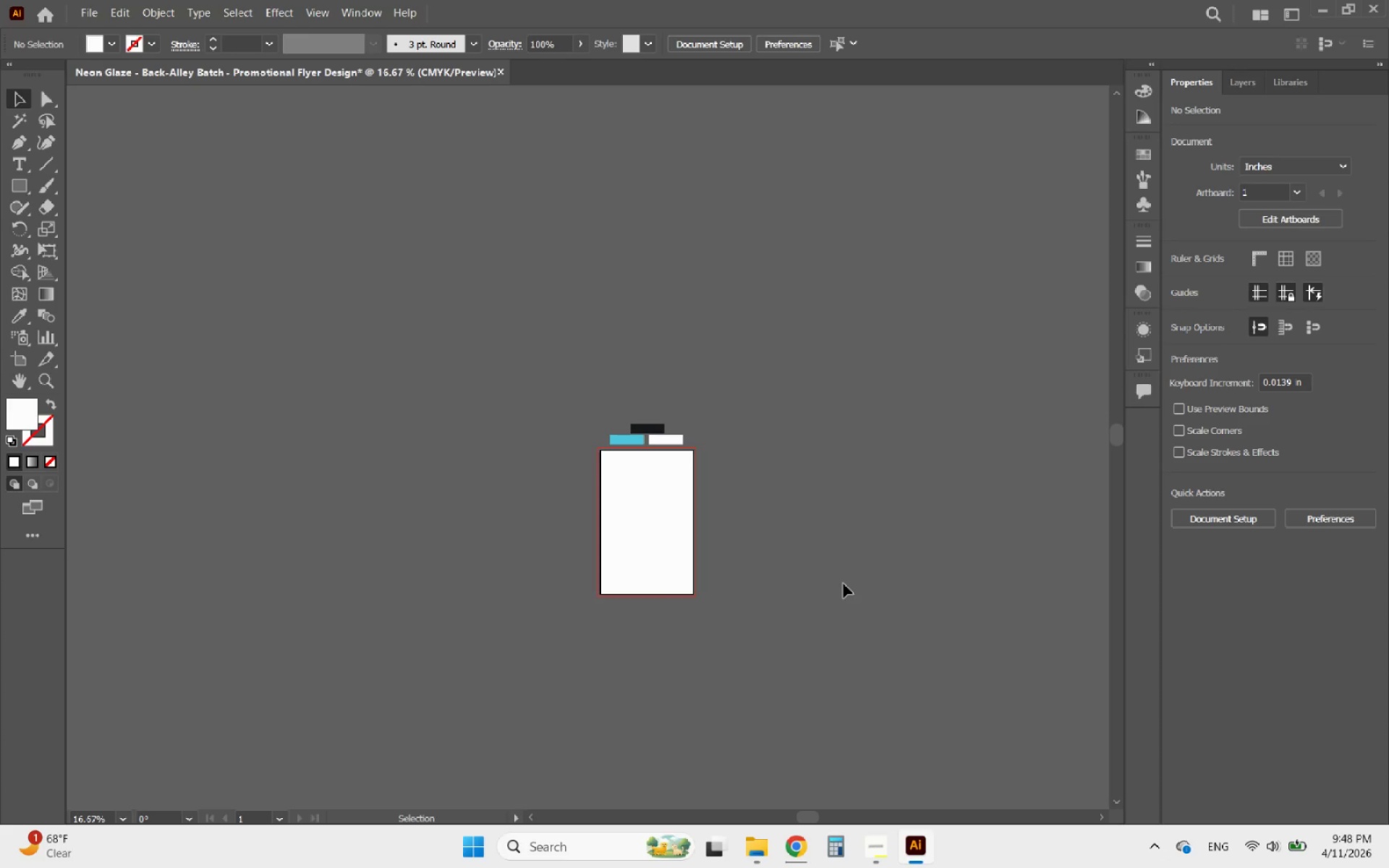 
key(Control+V)
 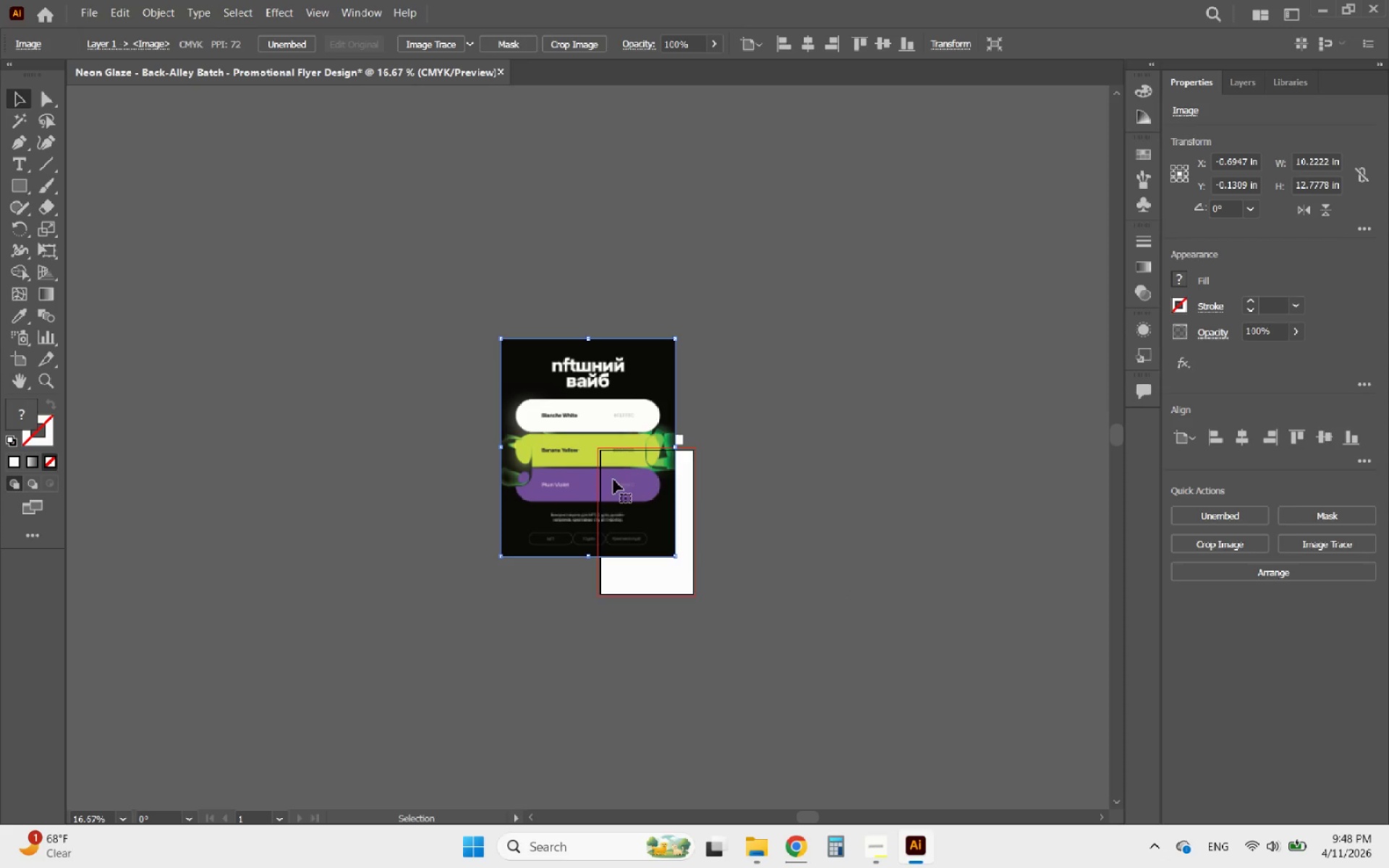 
left_click_drag(start_coordinate=[564, 478], to_coordinate=[460, 472])
 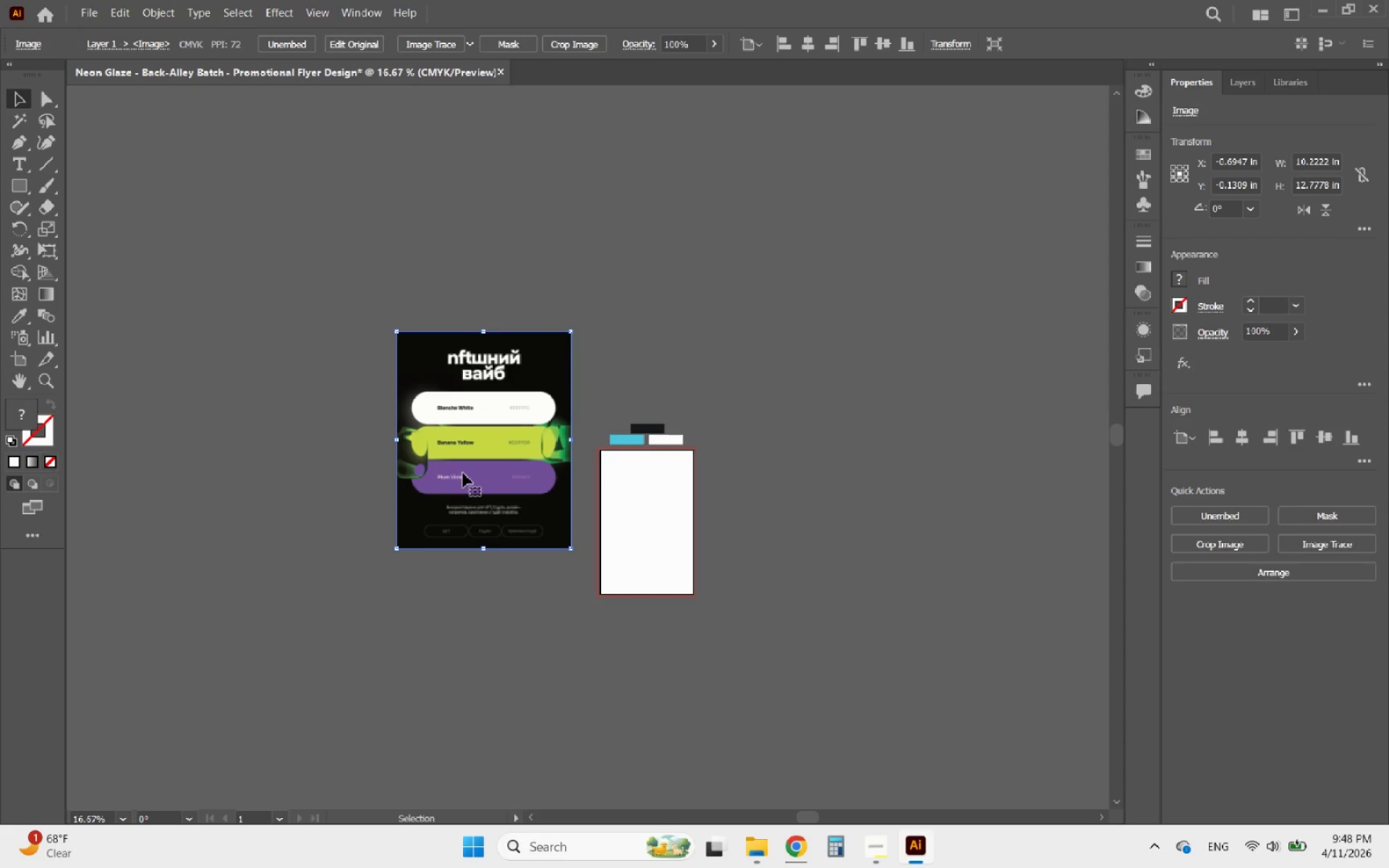 
hold_key(key=AltLeft, duration=0.72)
scroll: coordinate [558, 520], scroll_direction: up, amount: 2.0
 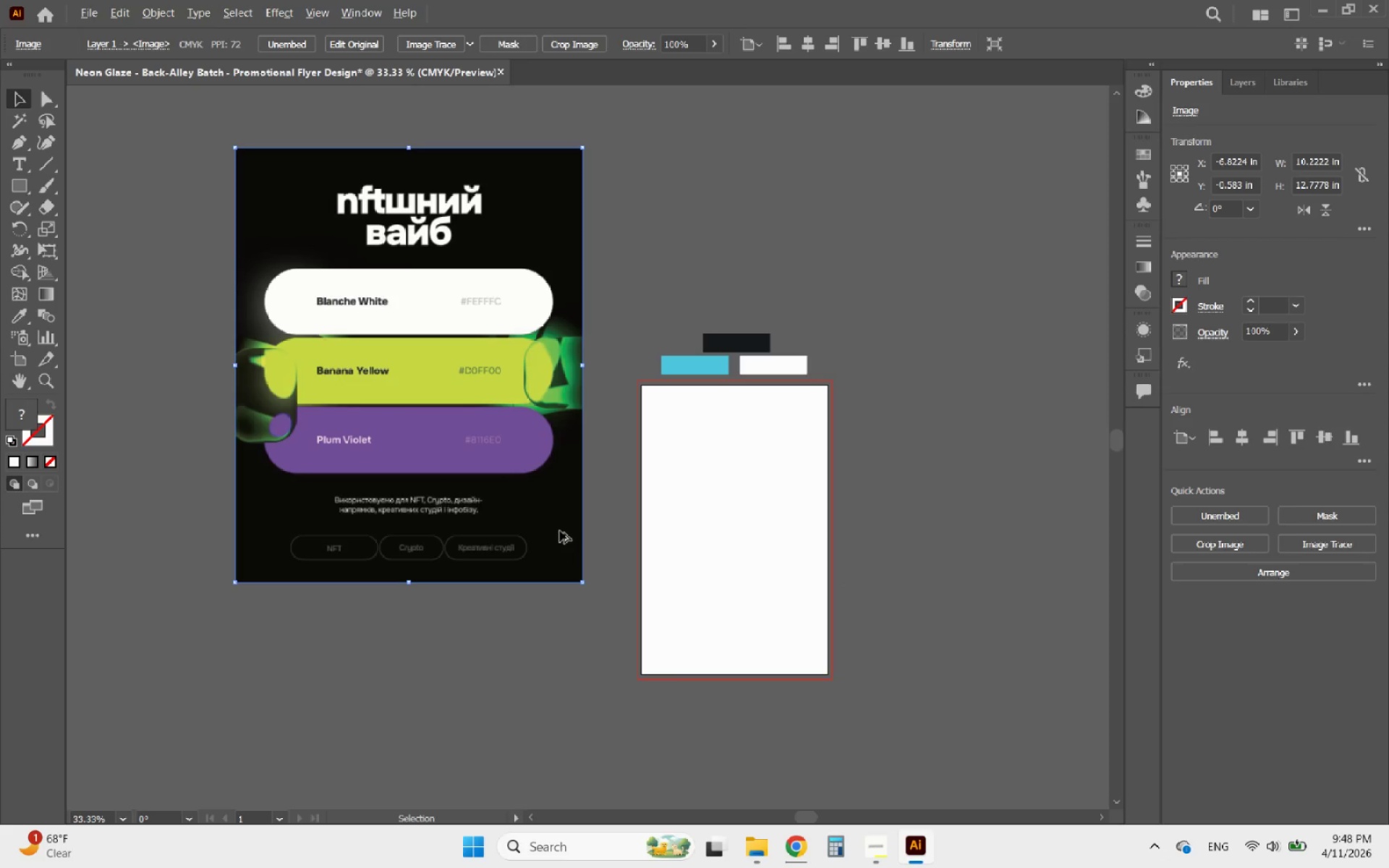 
key(Alt+AltLeft)
 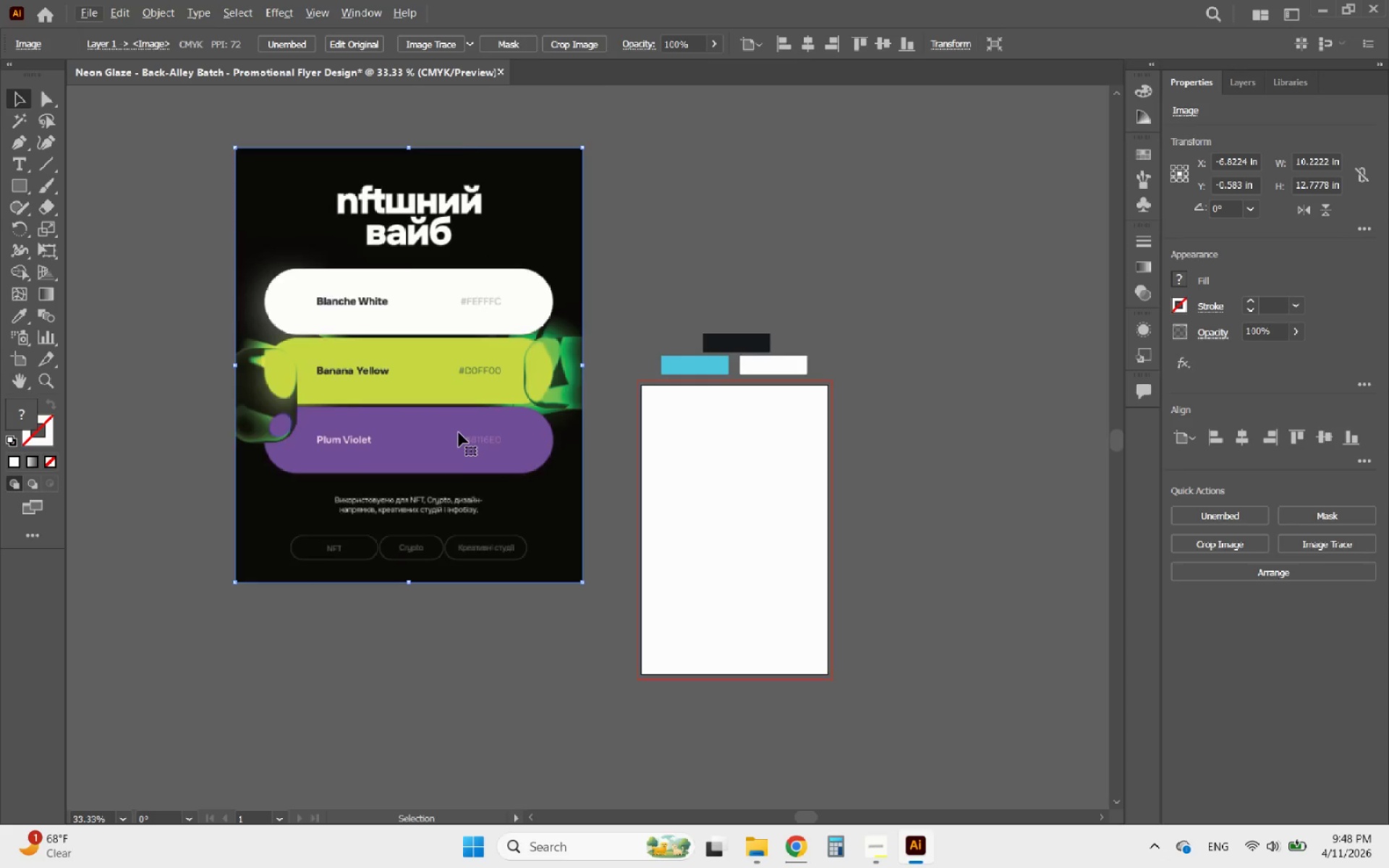 
hold_key(key=AltLeft, duration=1.01)
scroll: coordinate [404, 518], scroll_direction: up, amount: 1.0
 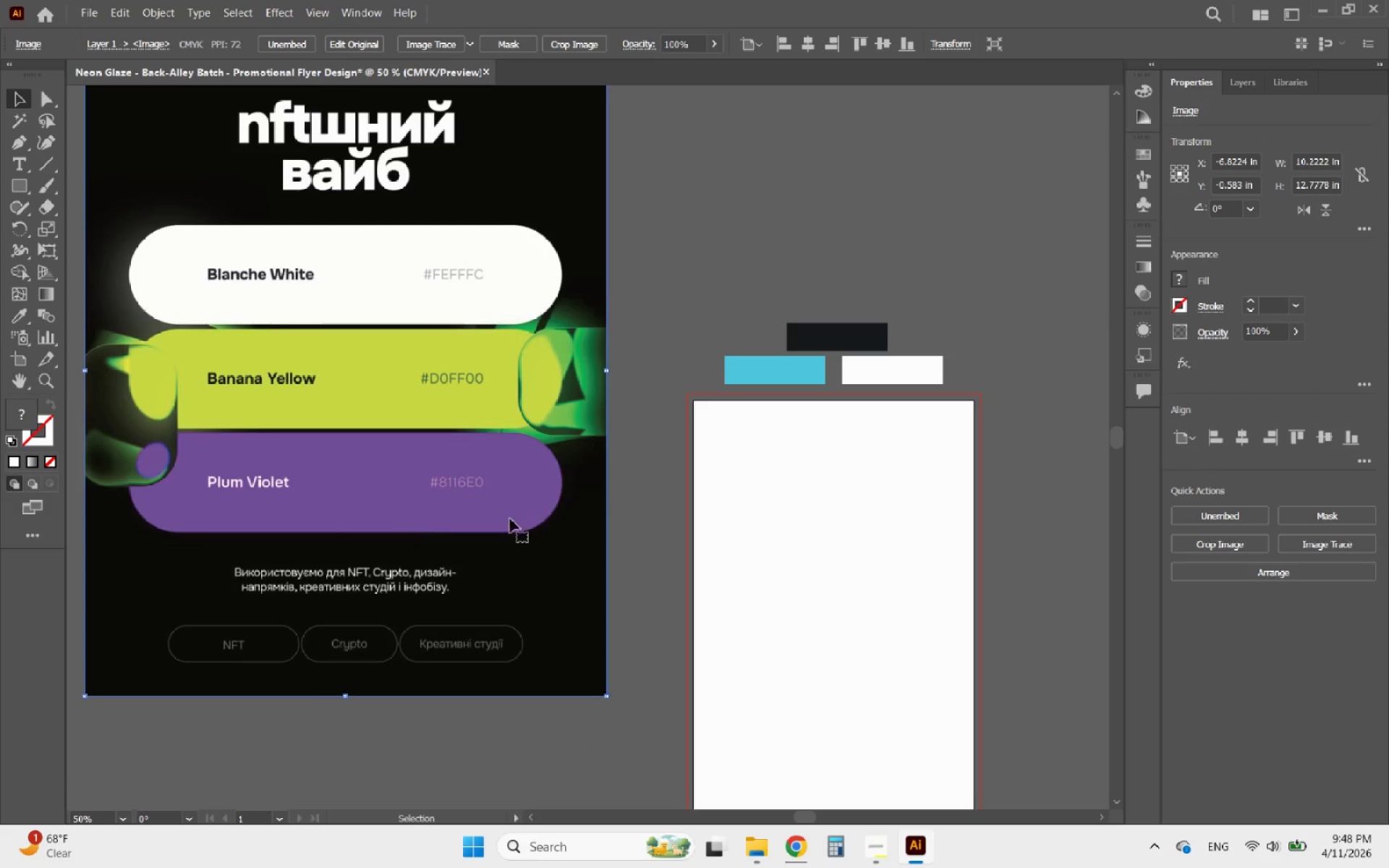 
hold_key(key=AltLeft, duration=0.44)
scroll: coordinate [804, 412], scroll_direction: up, amount: 1.0
 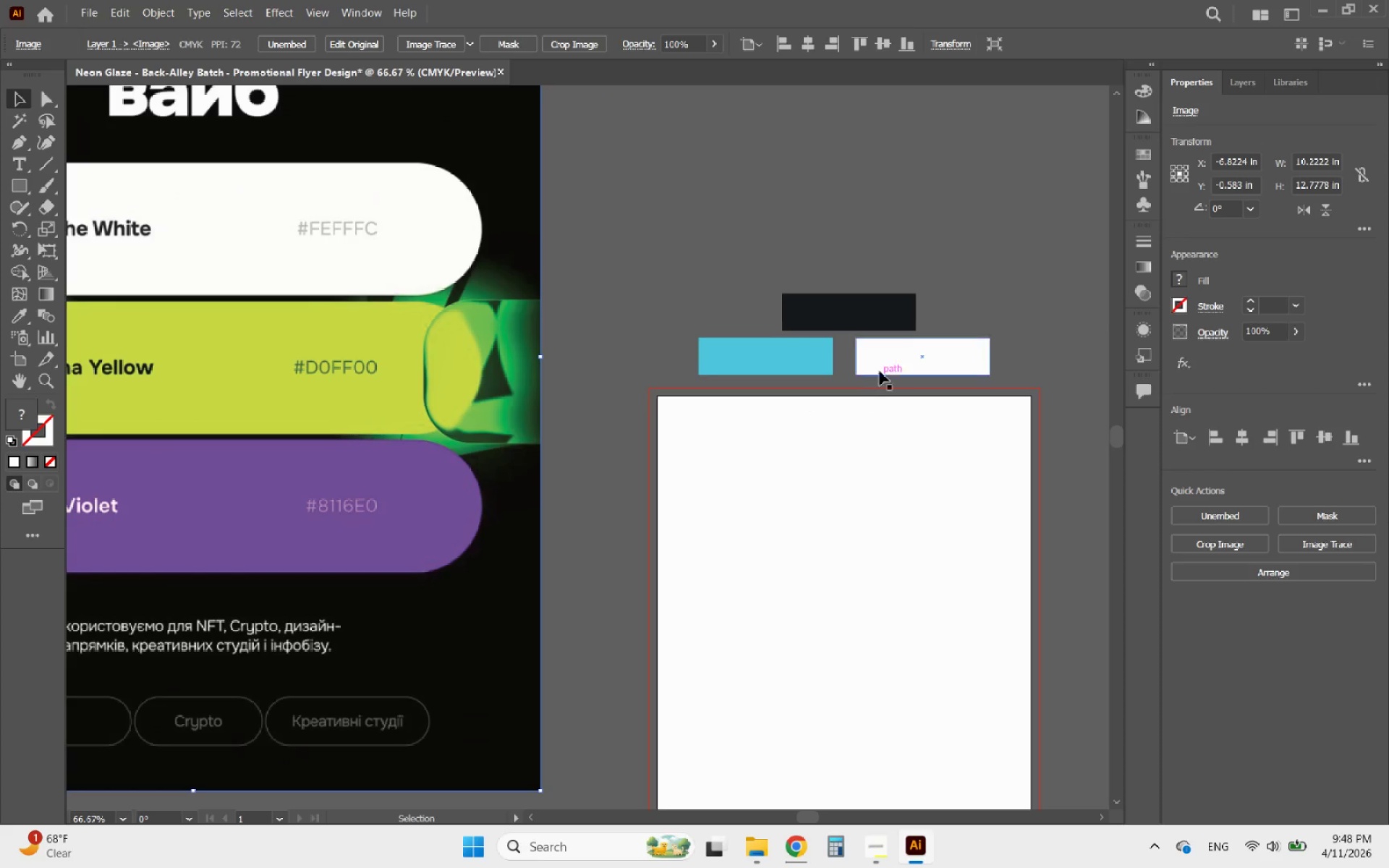 
left_click([886, 361])
 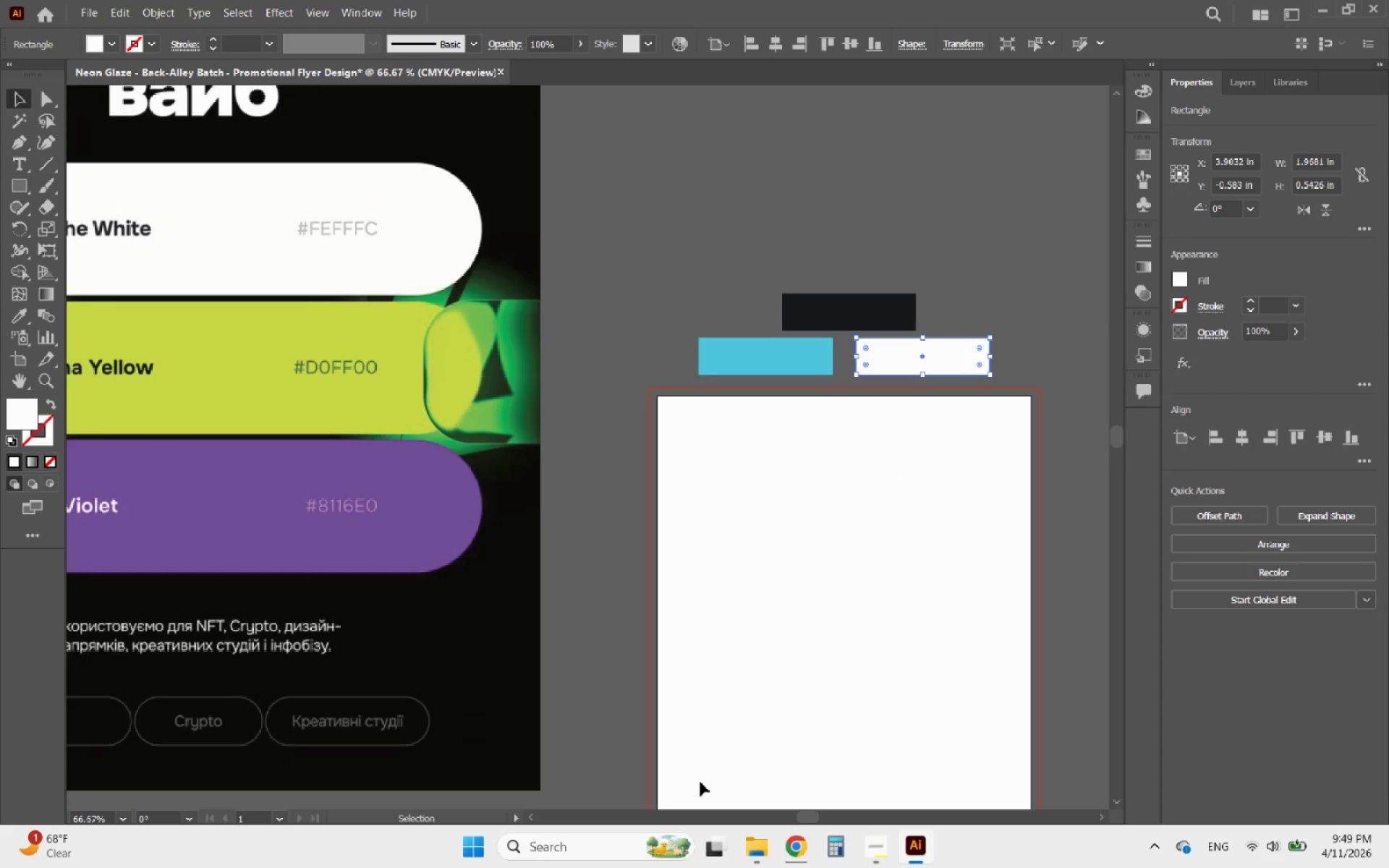 
left_click([420, 477])
 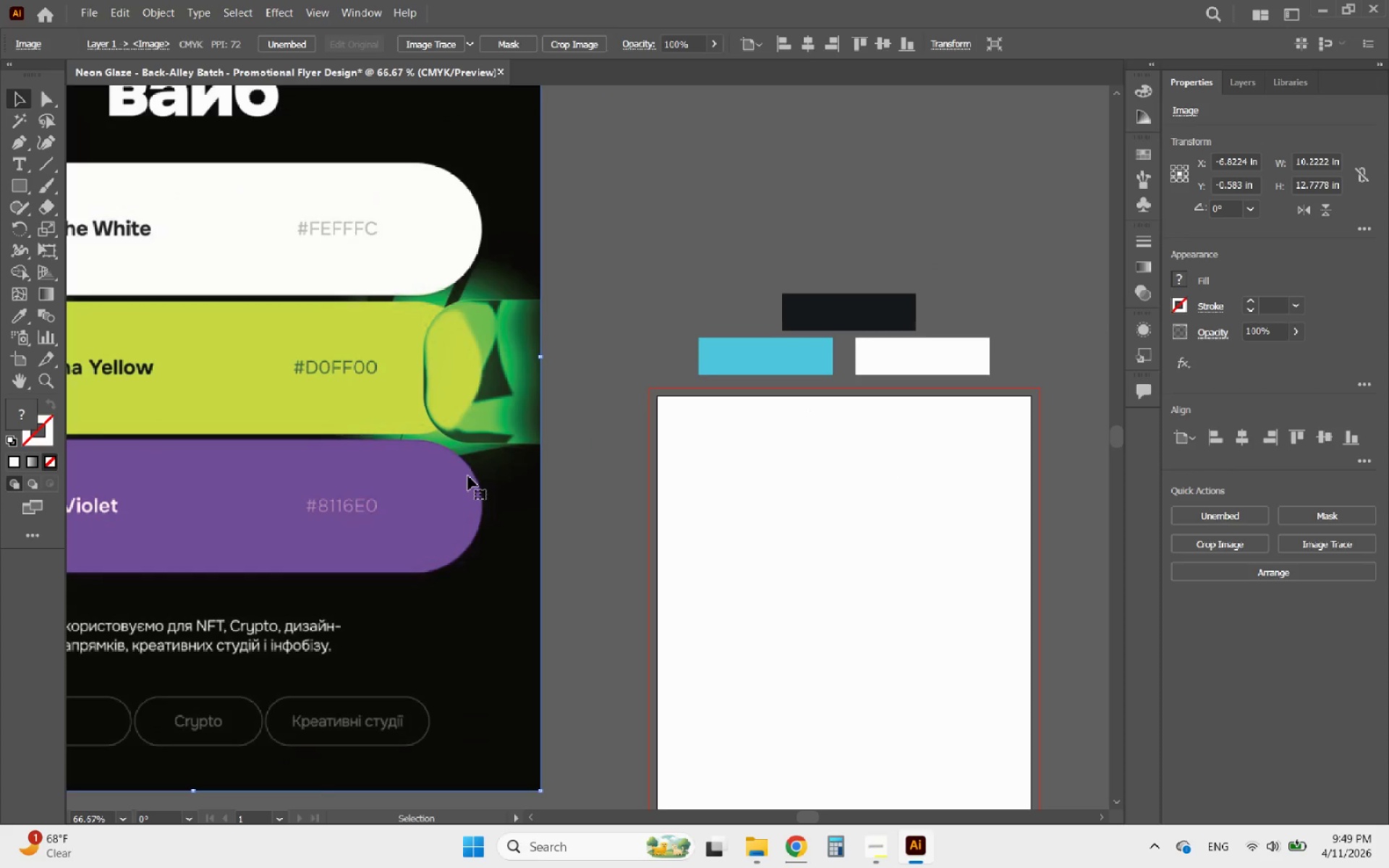 
key(Delete)
 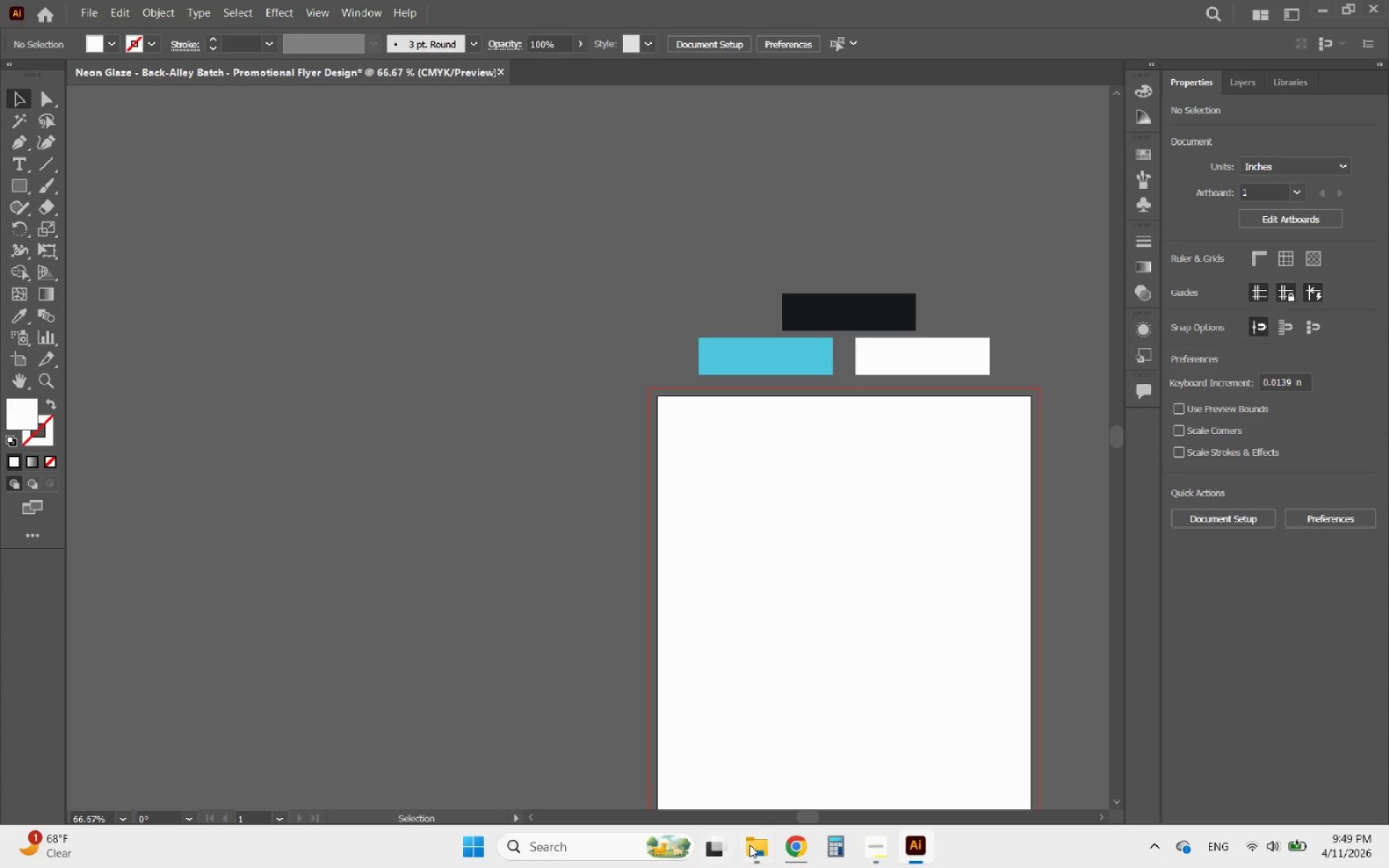 
left_click([791, 851])
 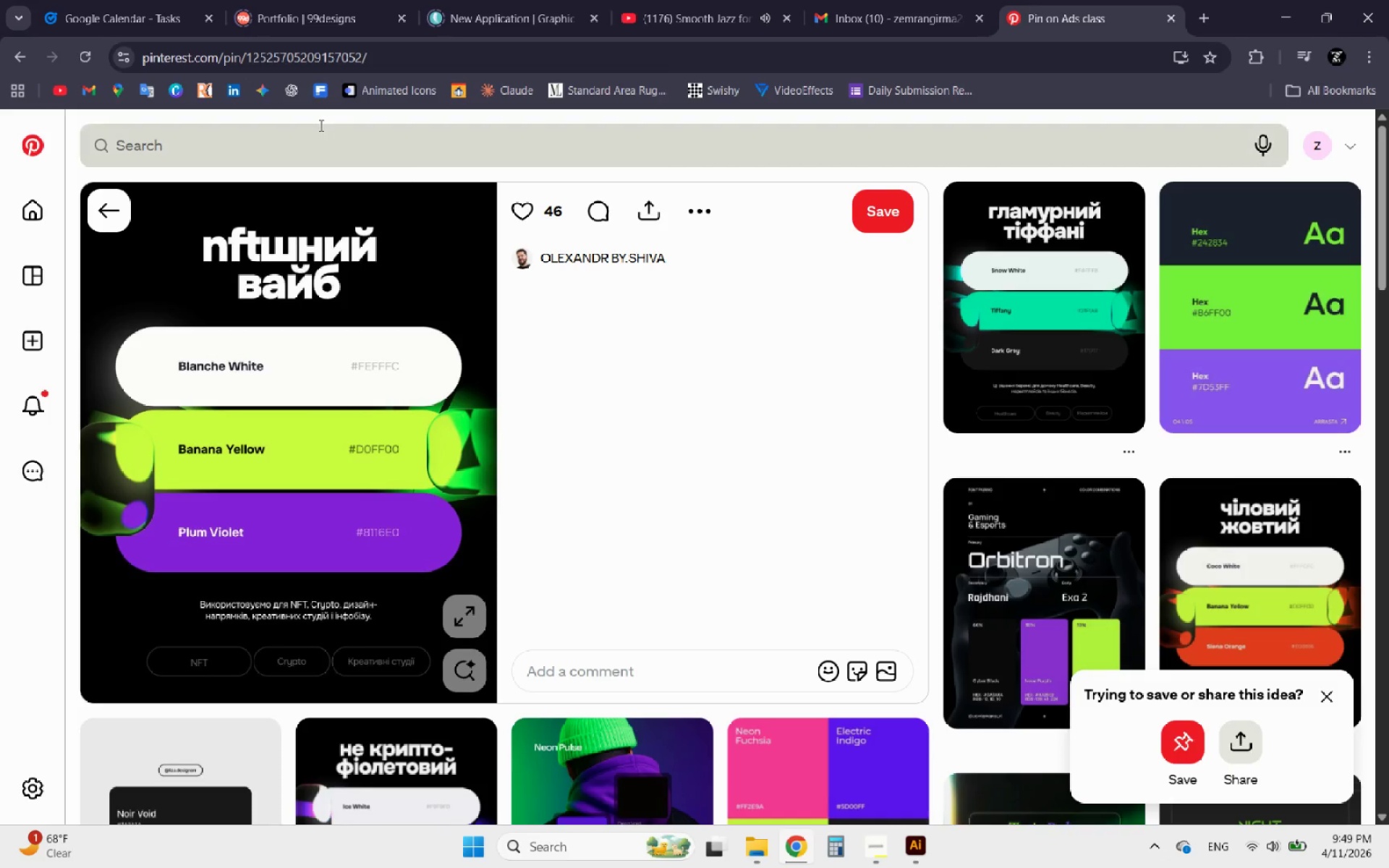 
left_click([302, 126])
 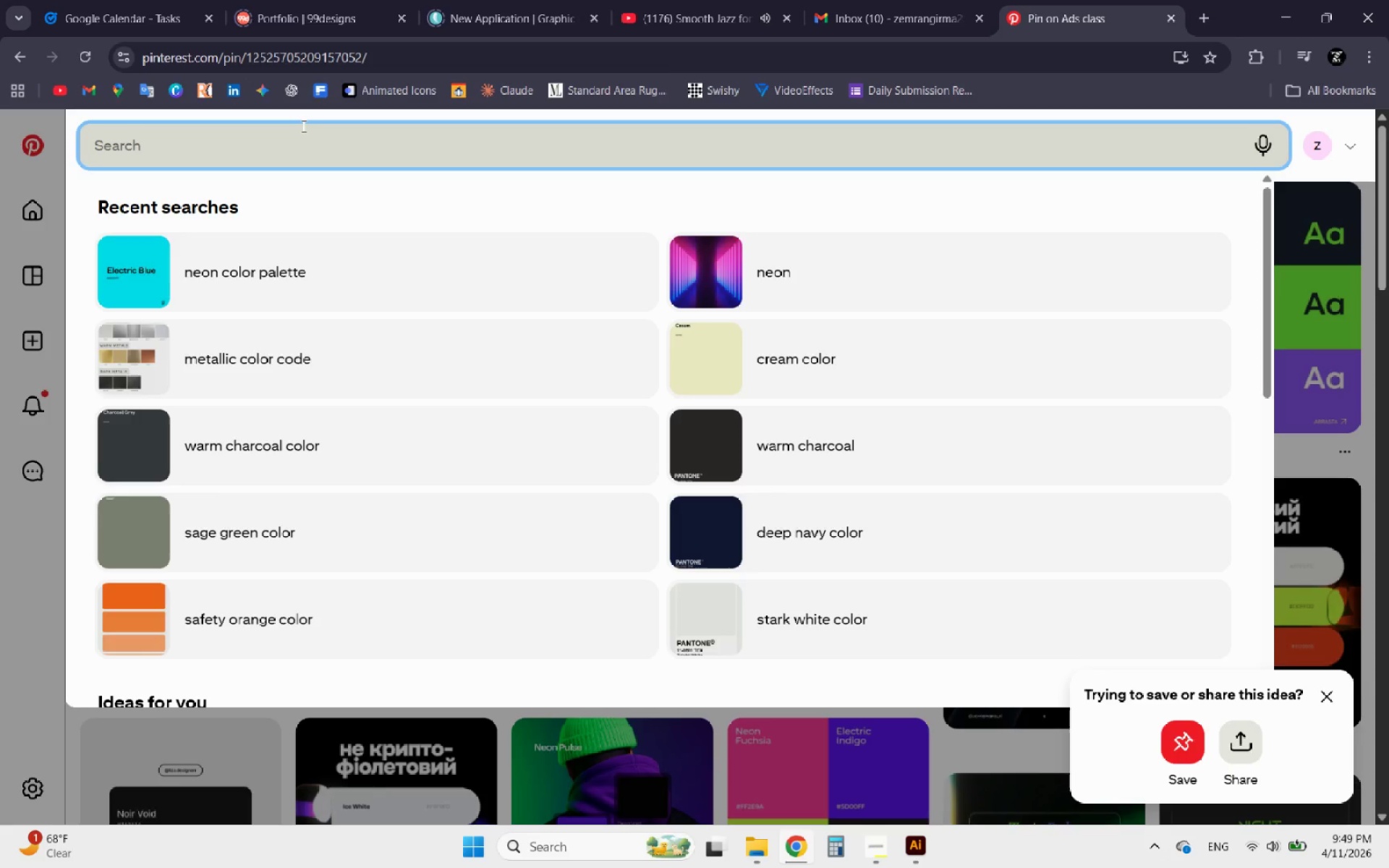 
type(electric pur)
 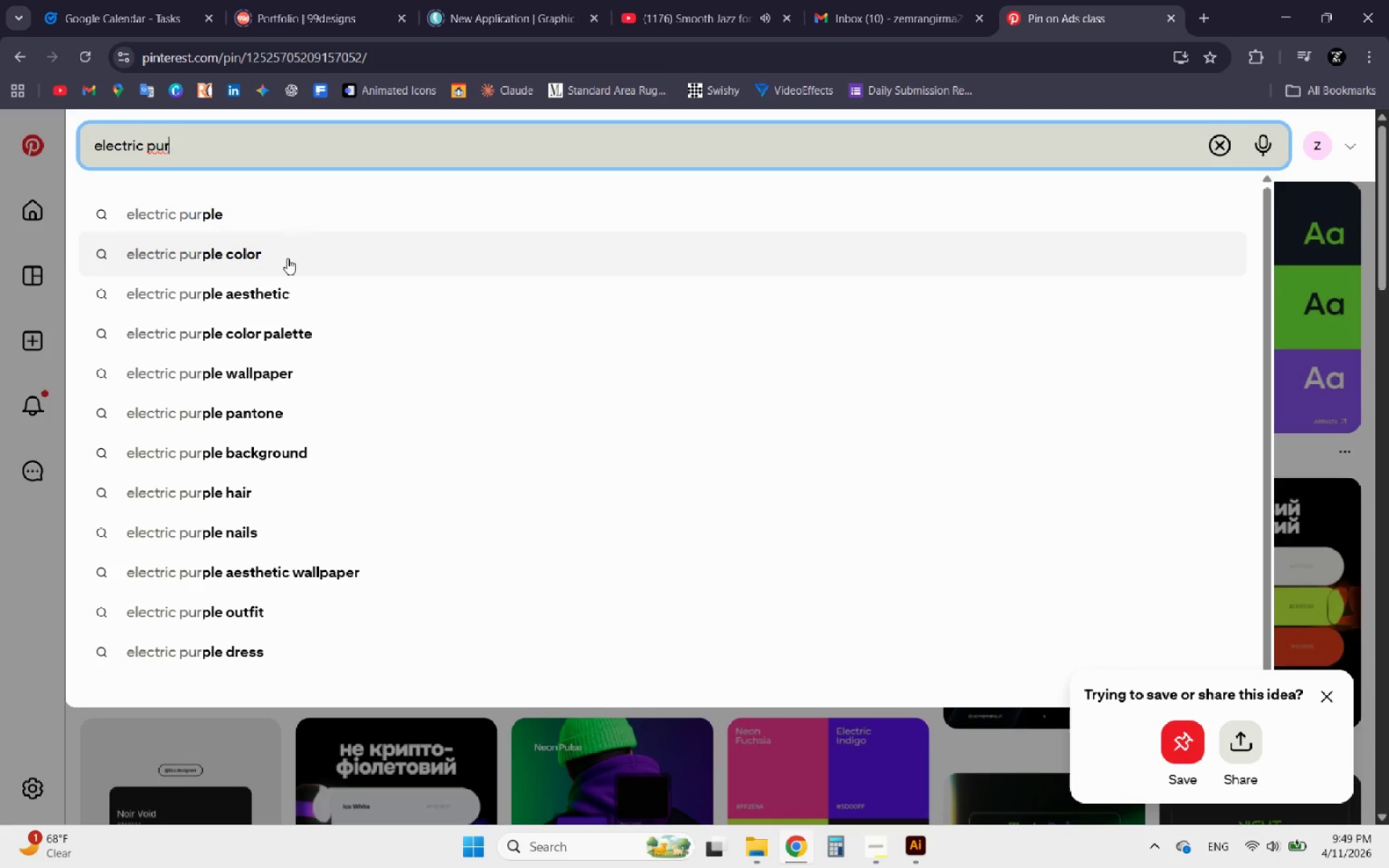 
left_click([287, 260])
 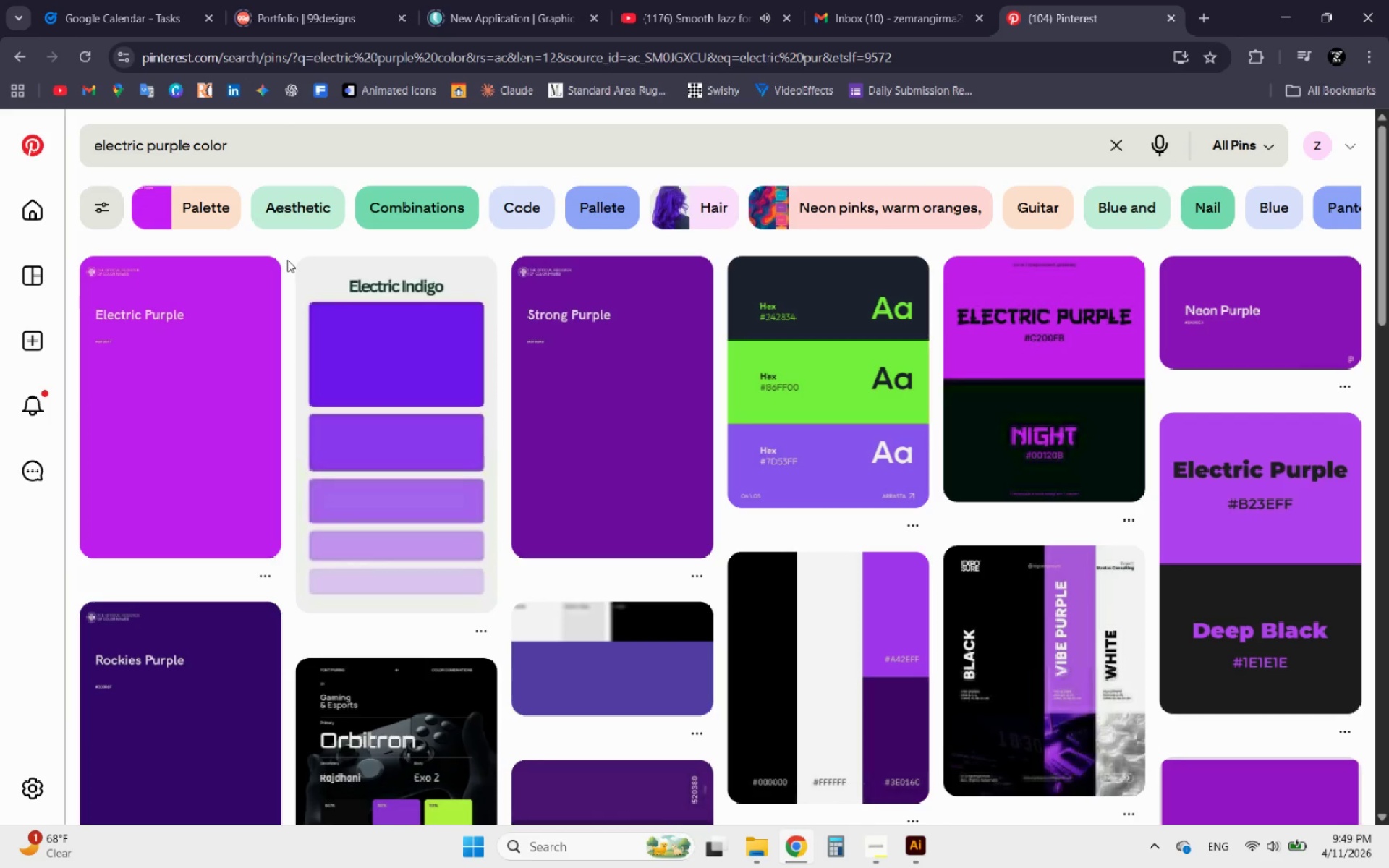 
left_click([155, 336])
 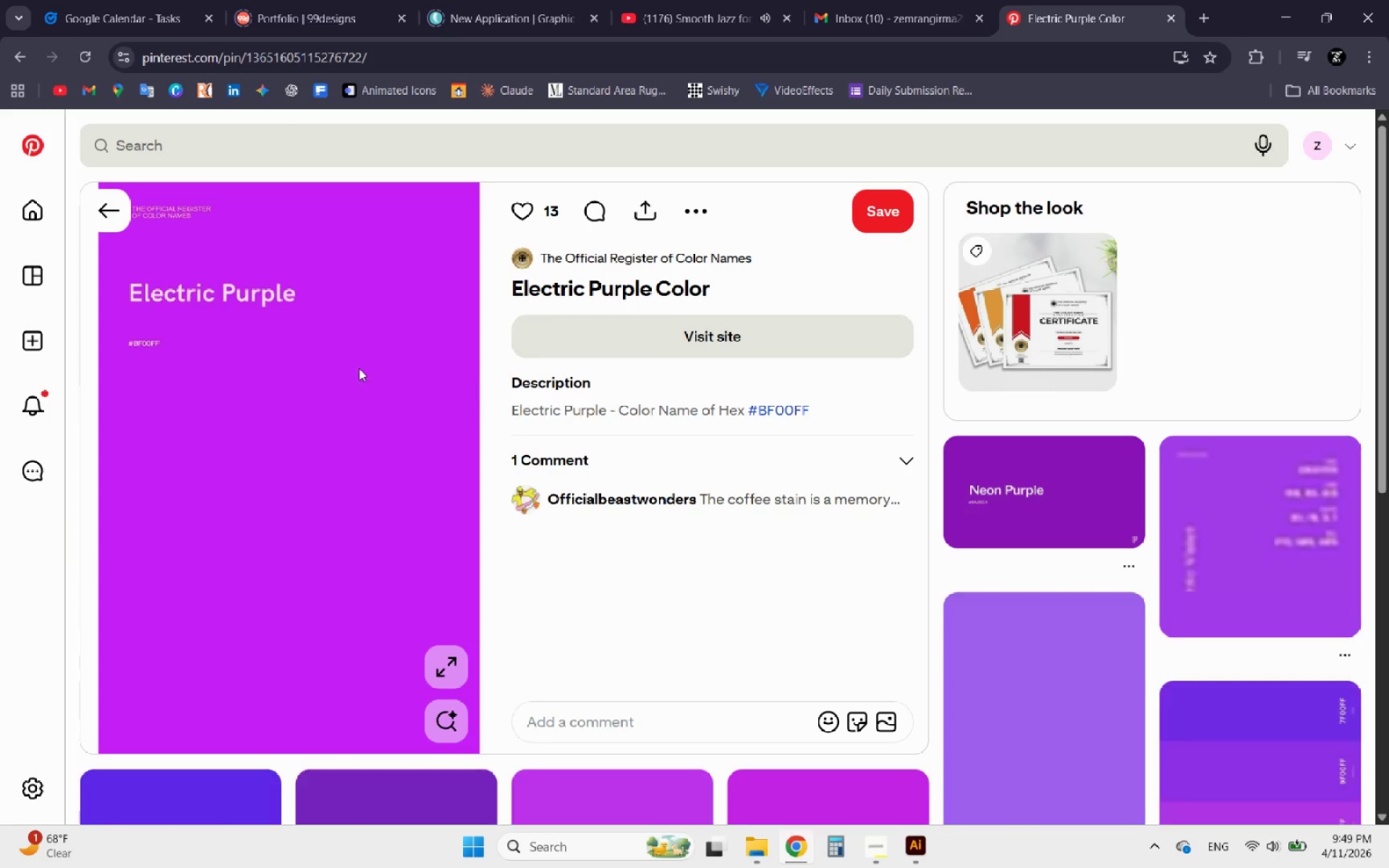 
right_click([336, 368])
 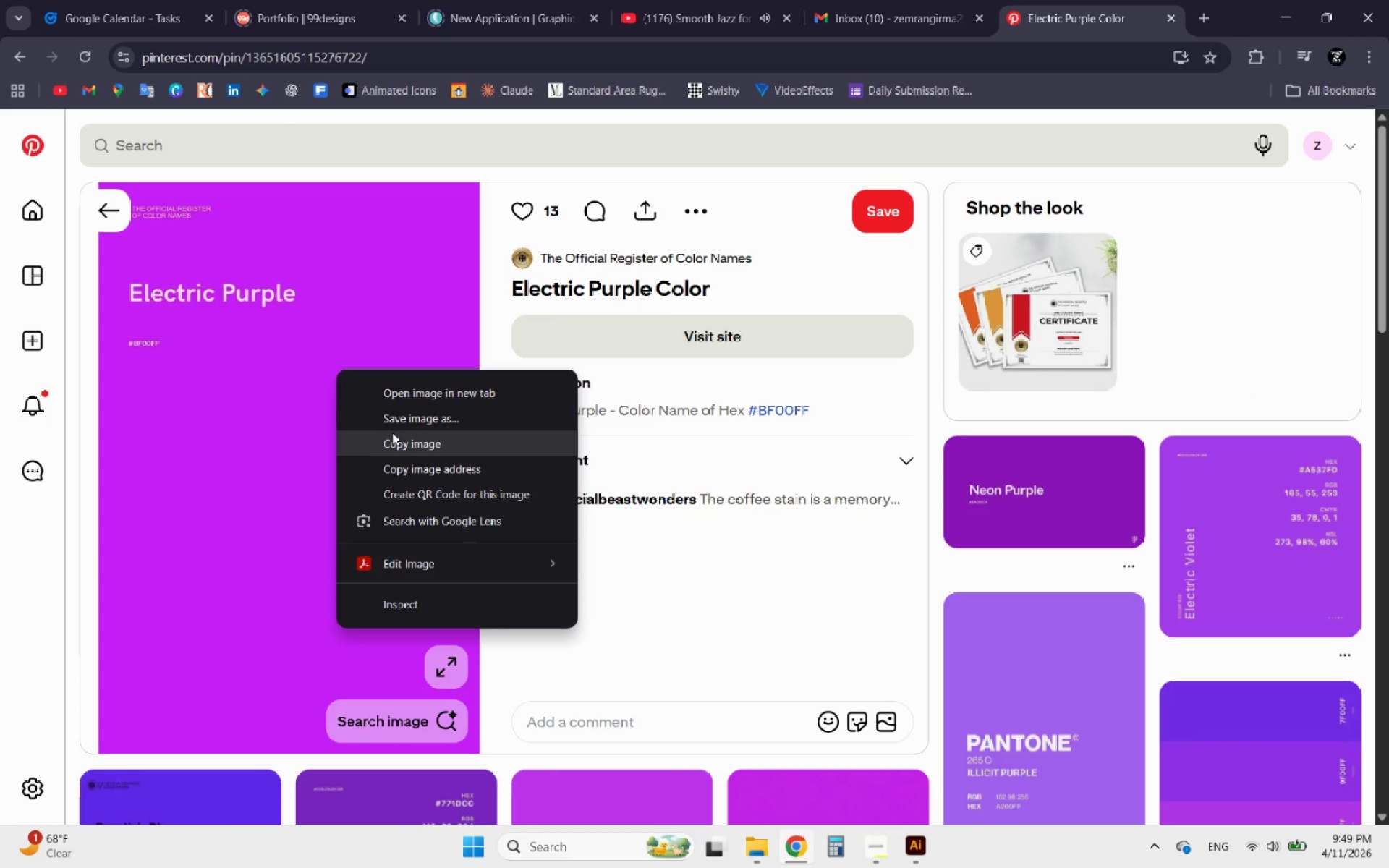 
left_click([396, 437])
 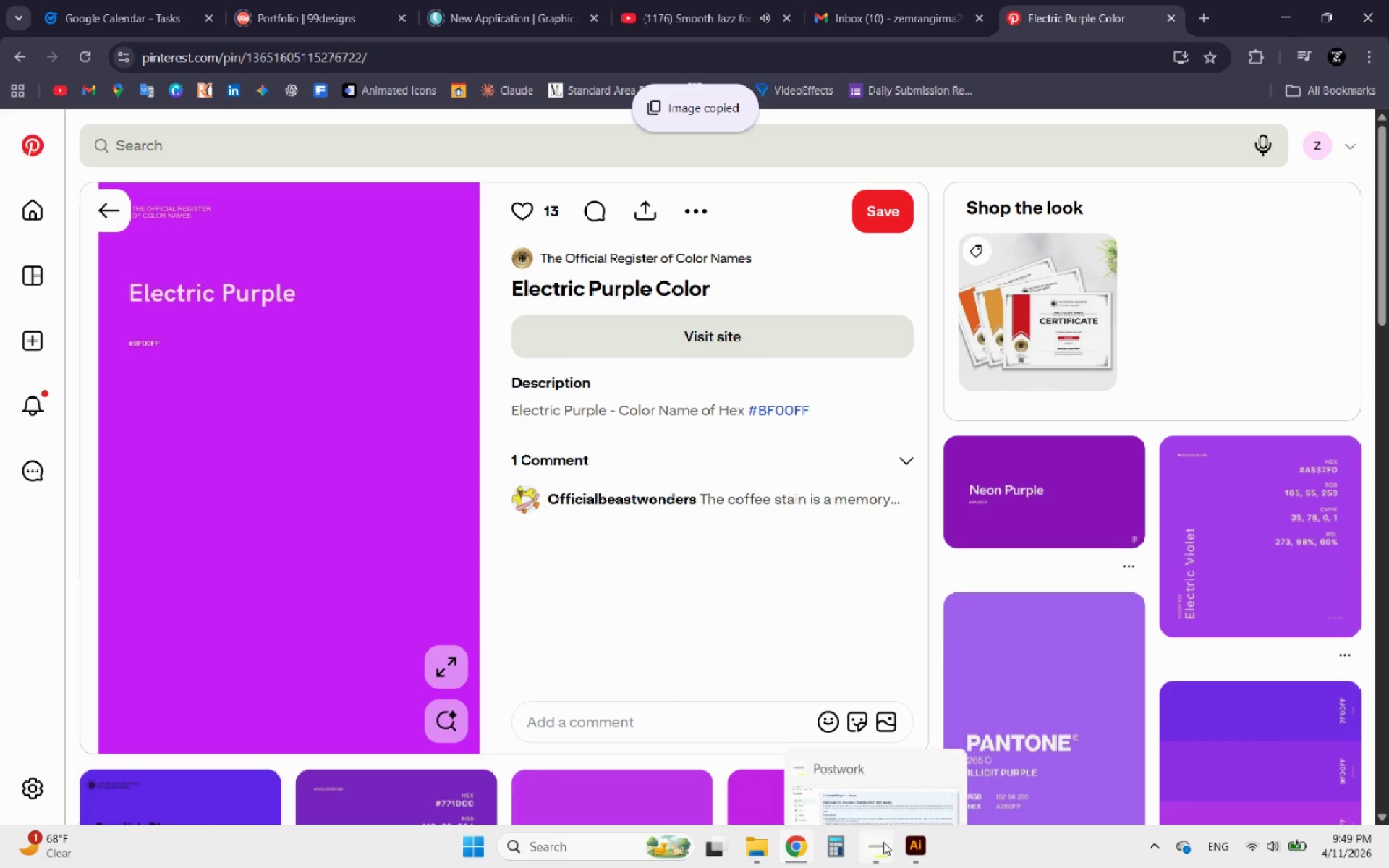 
left_click([912, 846])
 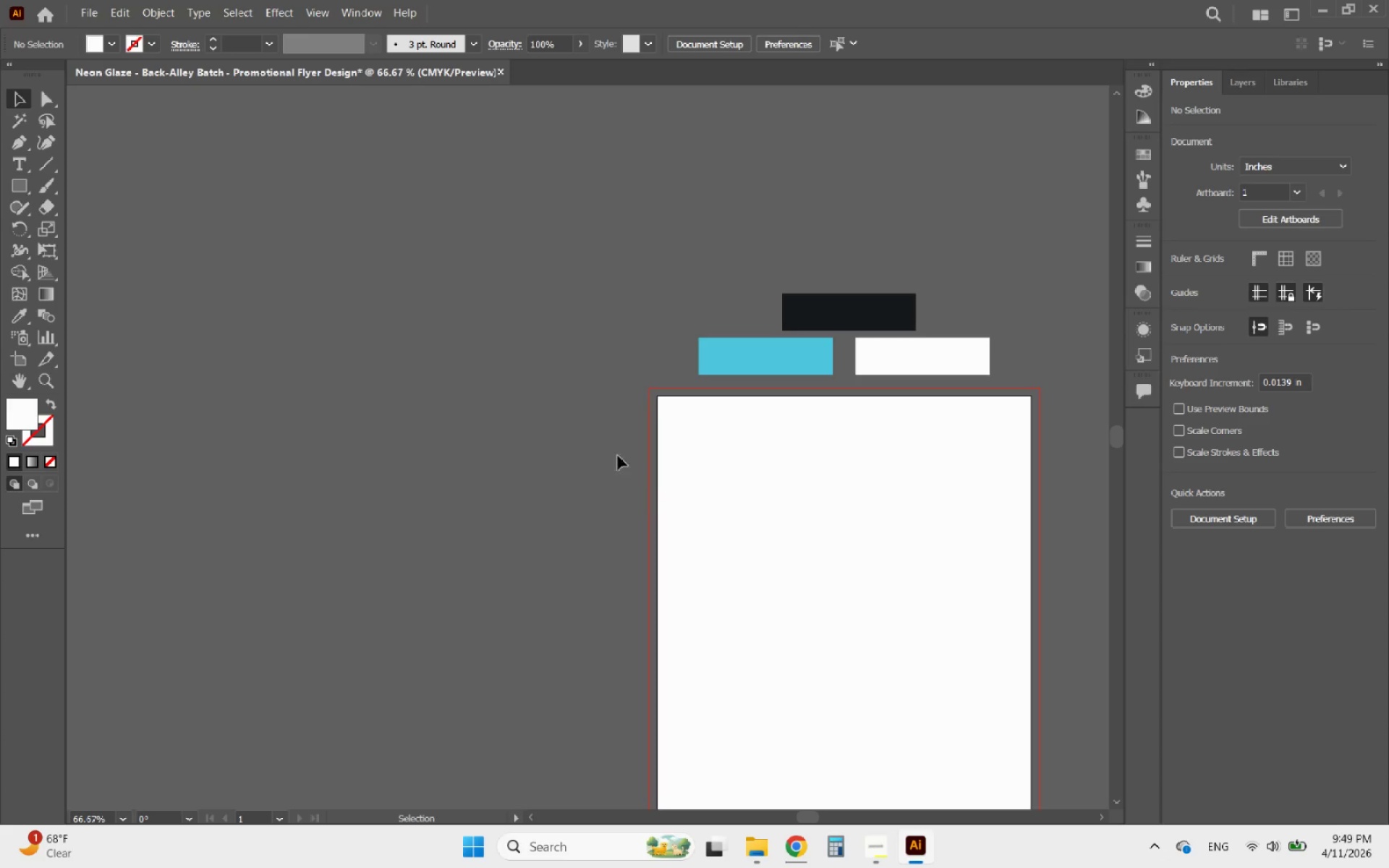 
left_click([547, 401])
 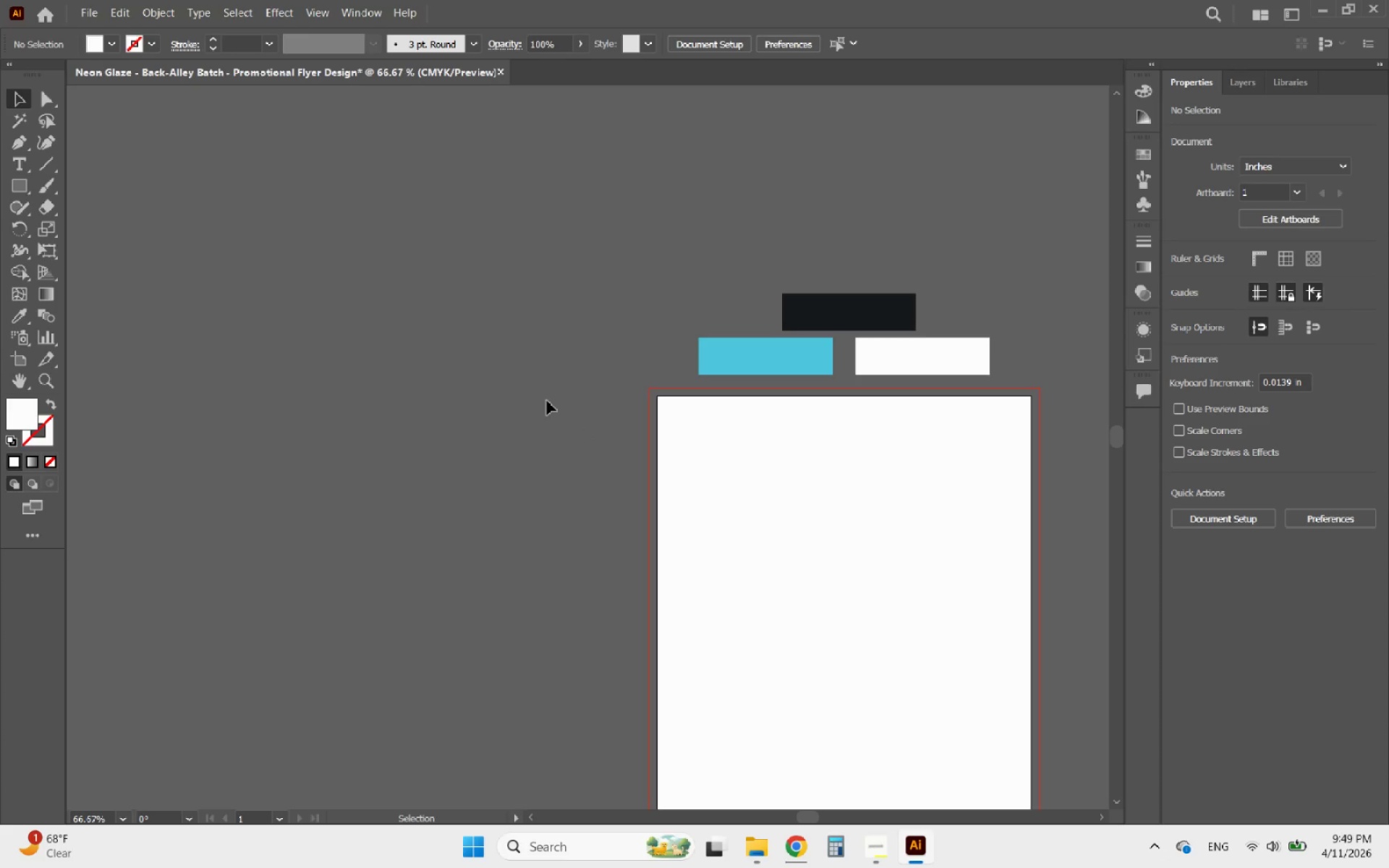 
key(Control+V)
 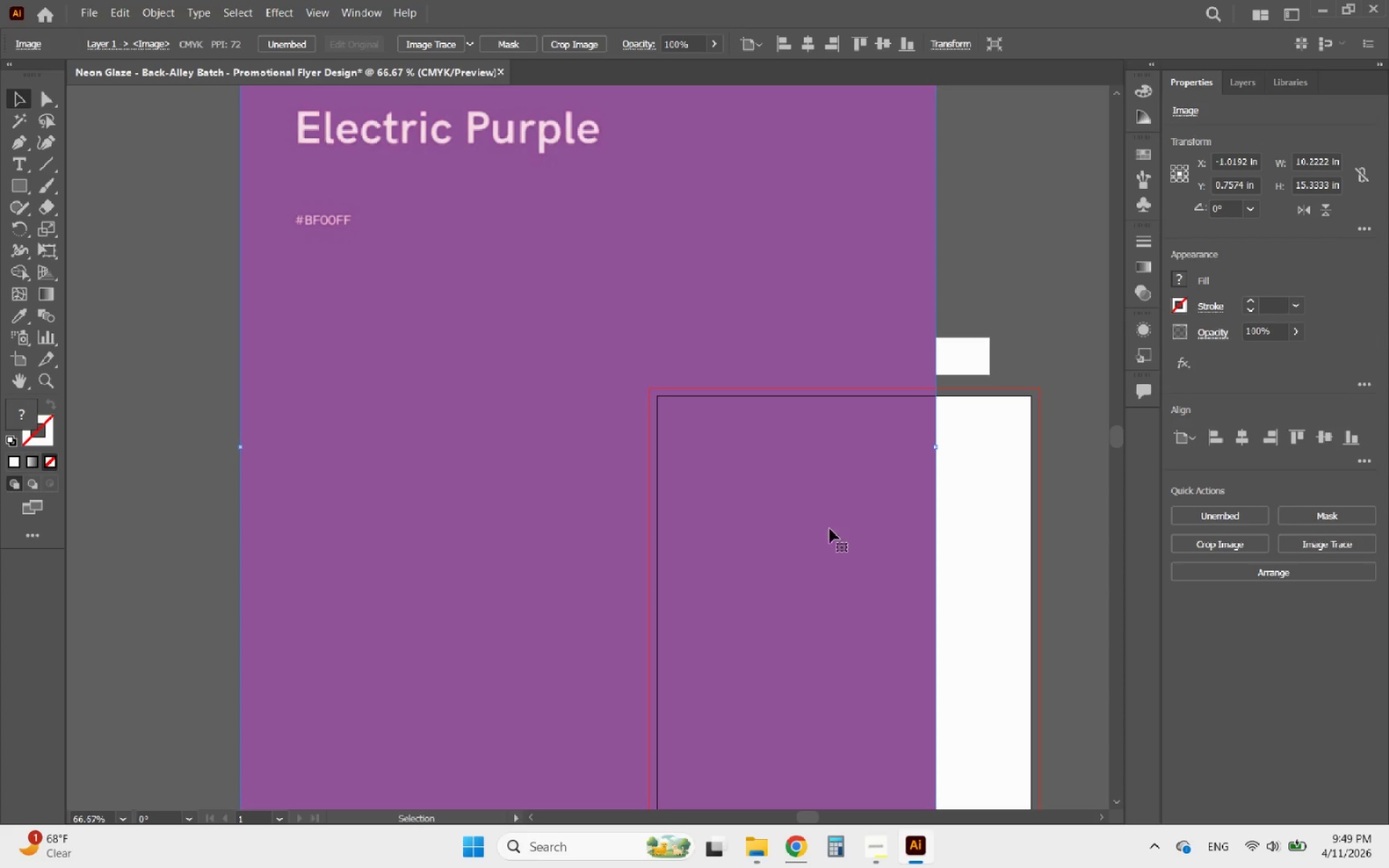 
hold_key(key=ShiftLeft, duration=2.3)
left_click_drag(start_coordinate=[935, 447], to_coordinate=[677, 490])
 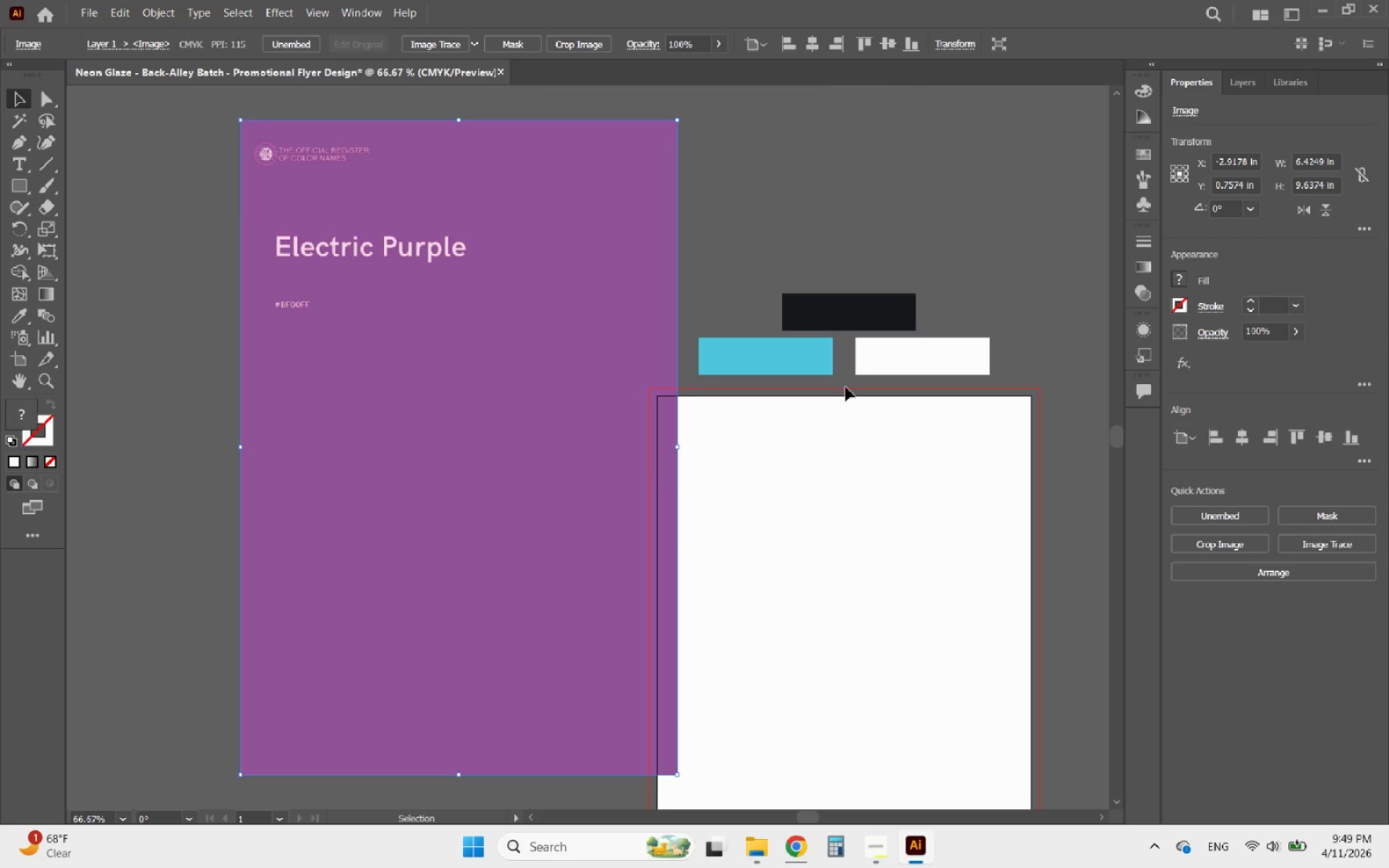 
left_click([880, 355])
 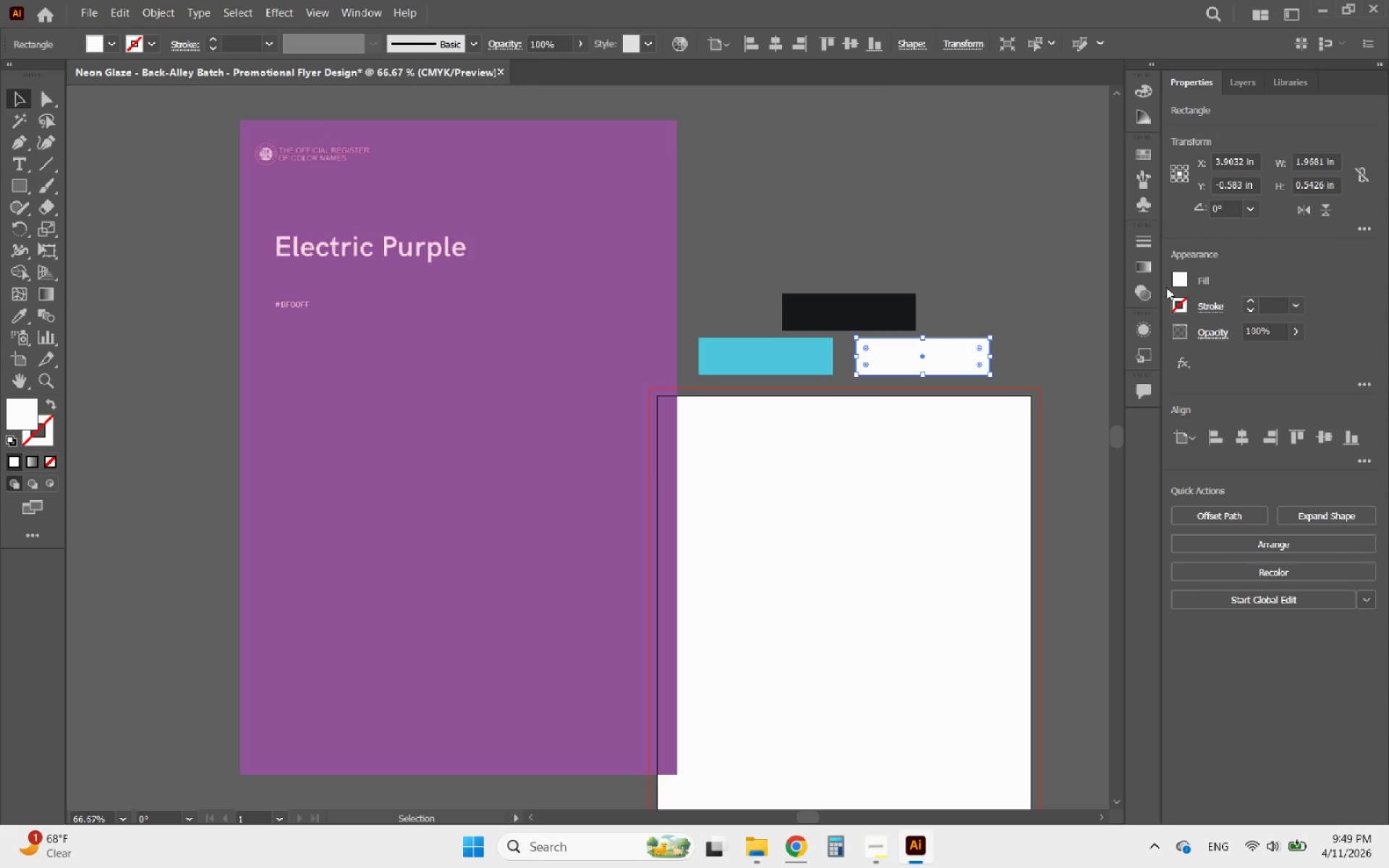 
left_click([1182, 277])
 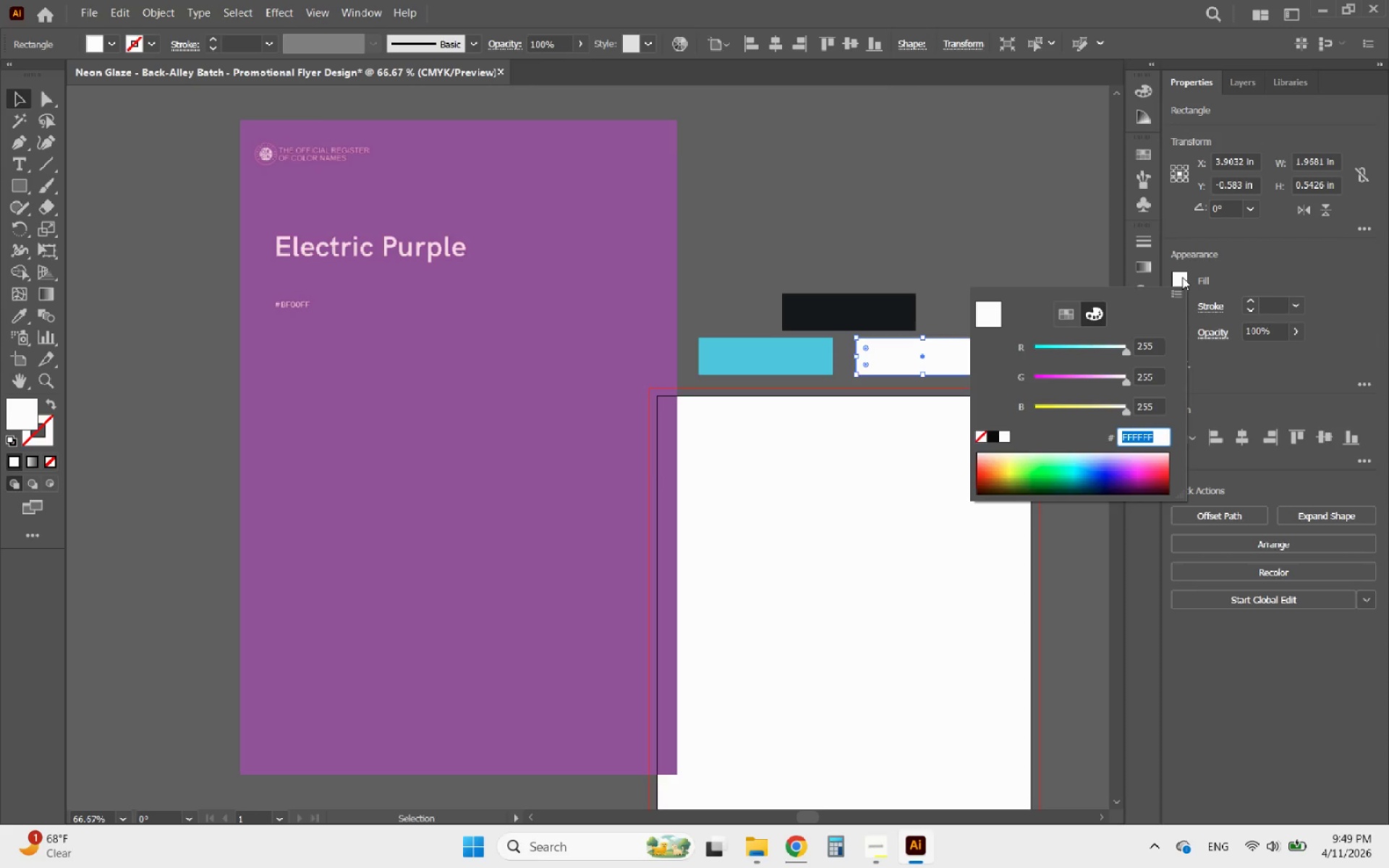 
type(BF00FF)
 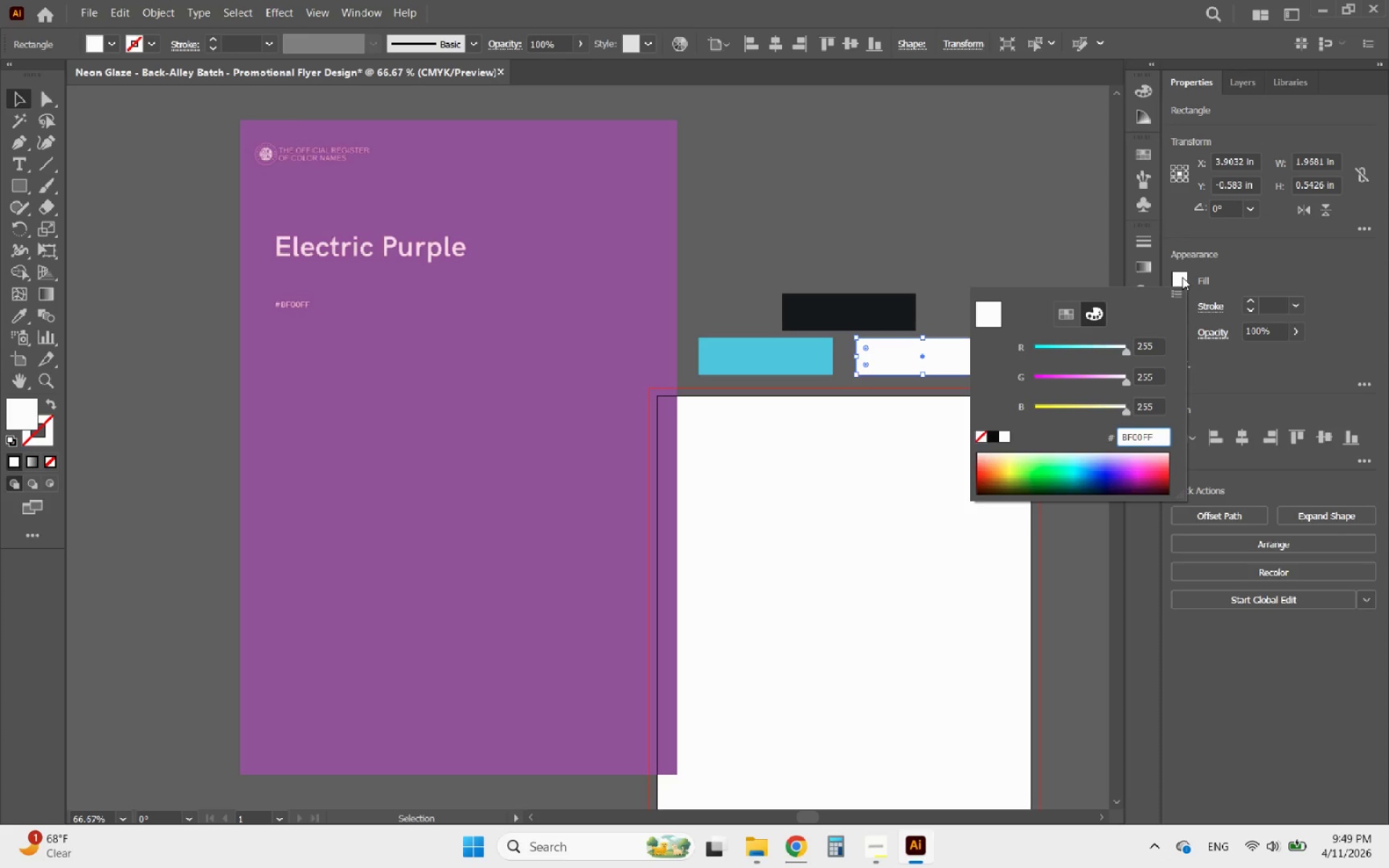 
key(Enter)
 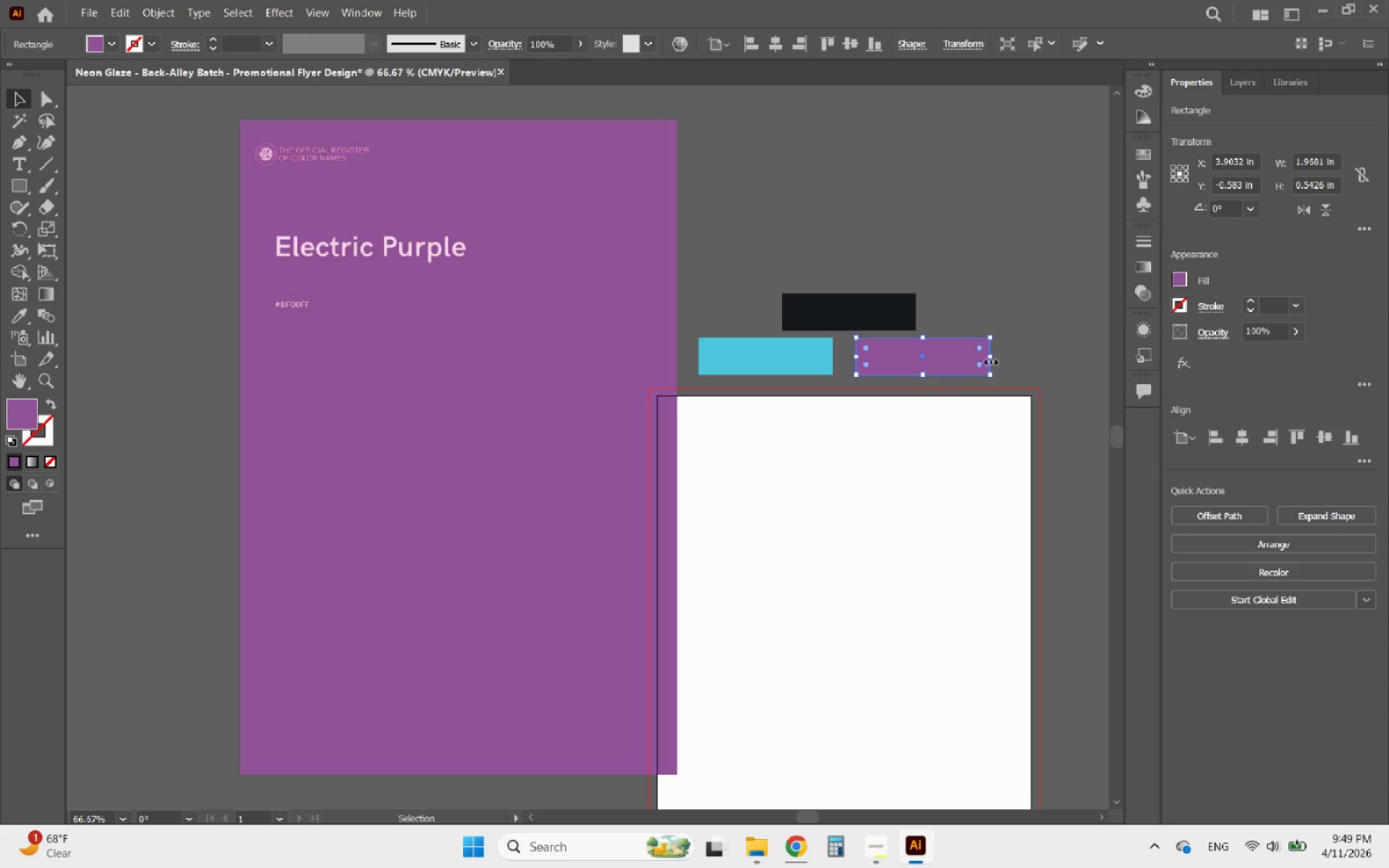 
hold_key(key=AltLeft, duration=0.66)
scroll: coordinate [760, 458], scroll_direction: down, amount: 2.0
 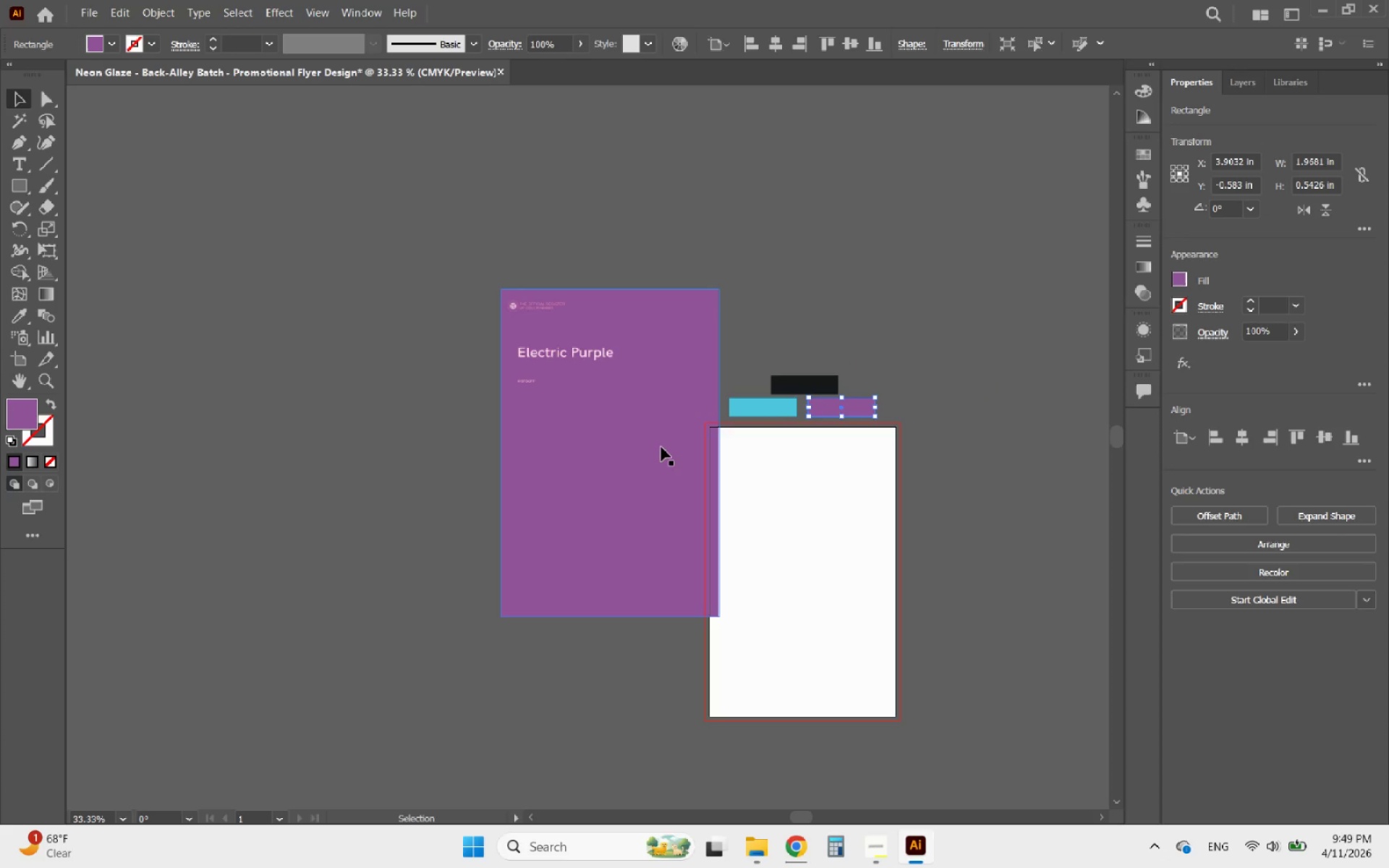 
left_click([655, 447])
 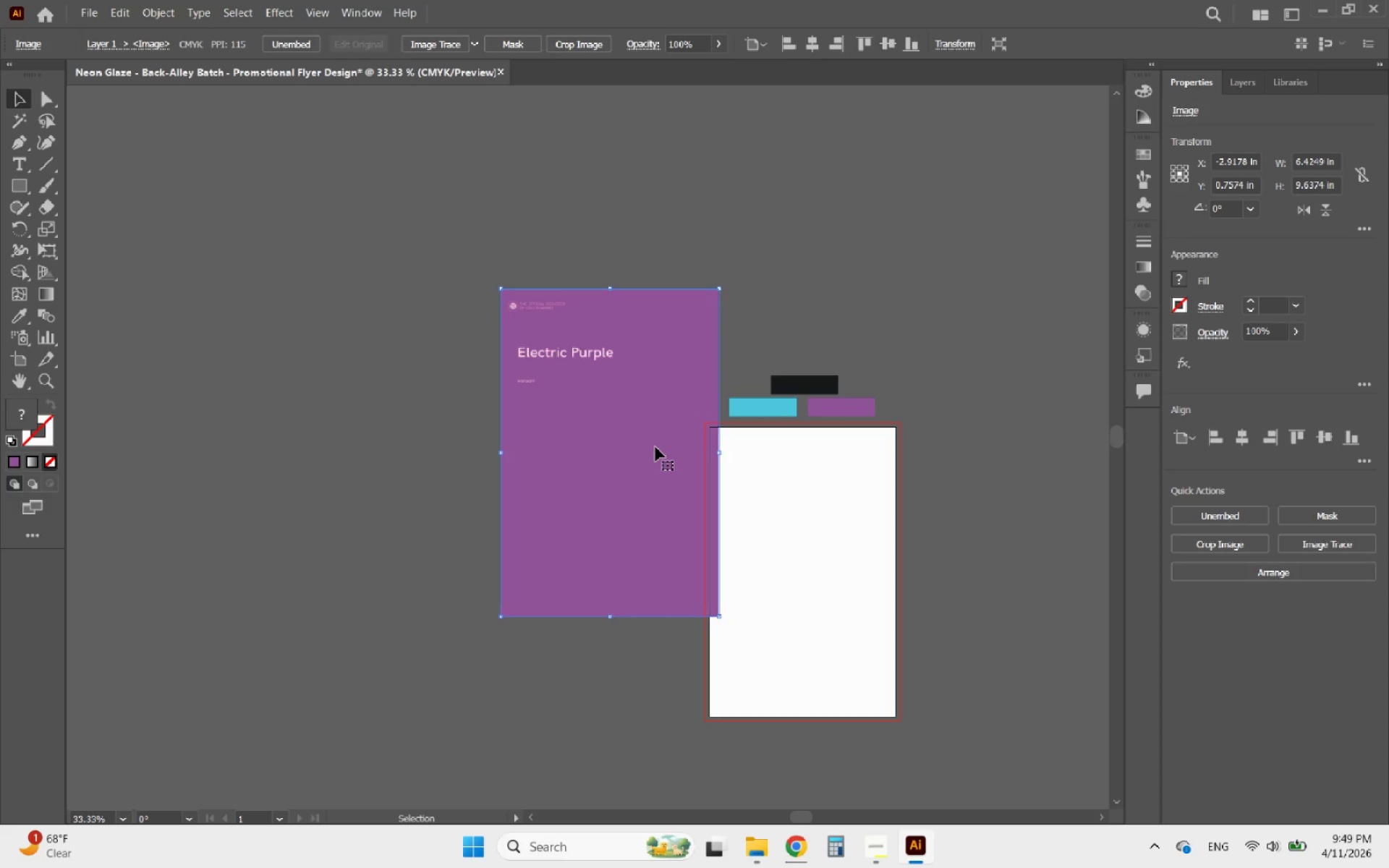 
key(Delete)
 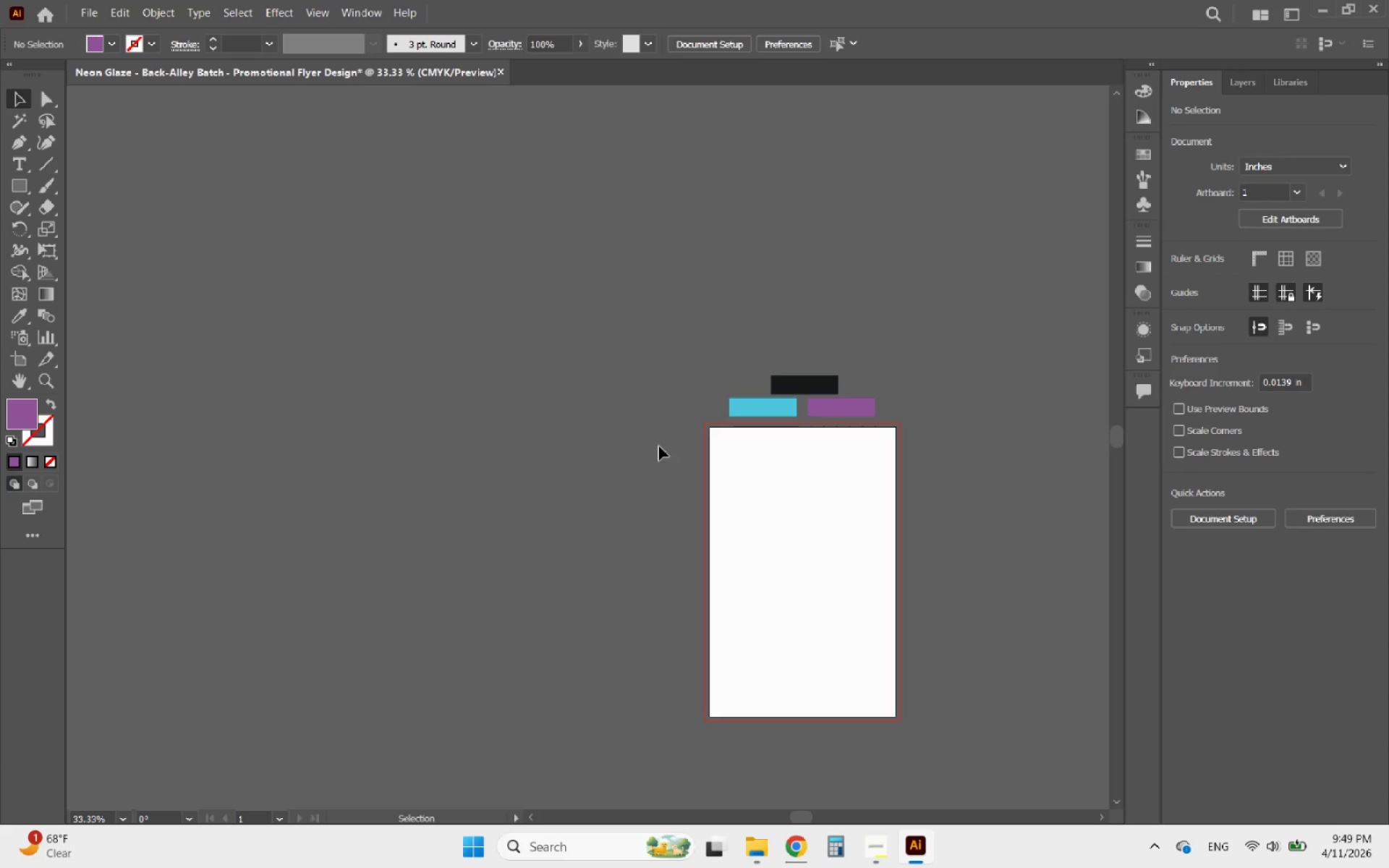 
hold_key(key=AltLeft, duration=1.47)
scroll: coordinate [894, 434], scroll_direction: up, amount: 5.0
 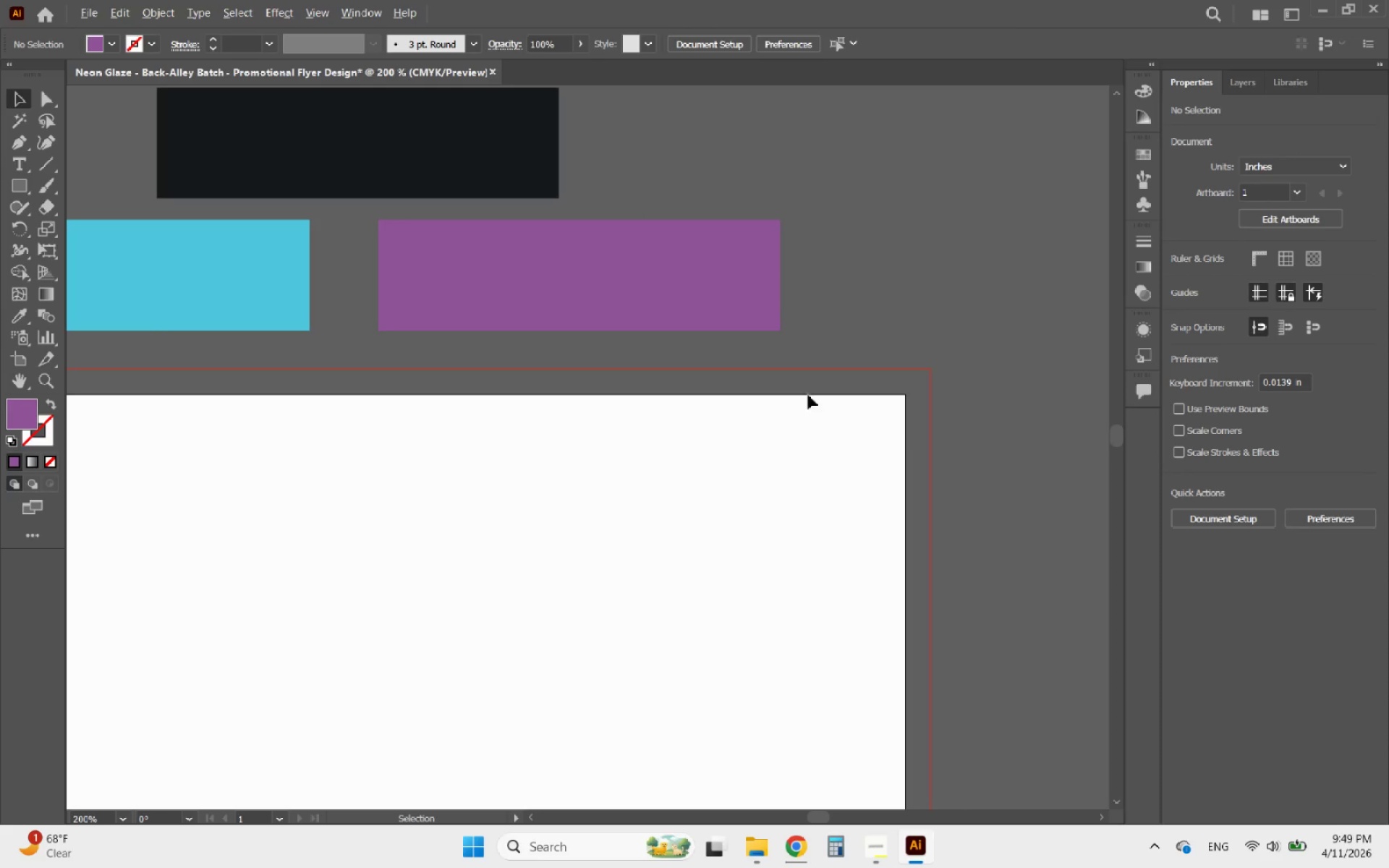 
scroll: coordinate [650, 318], scroll_direction: down, amount: 4.0
 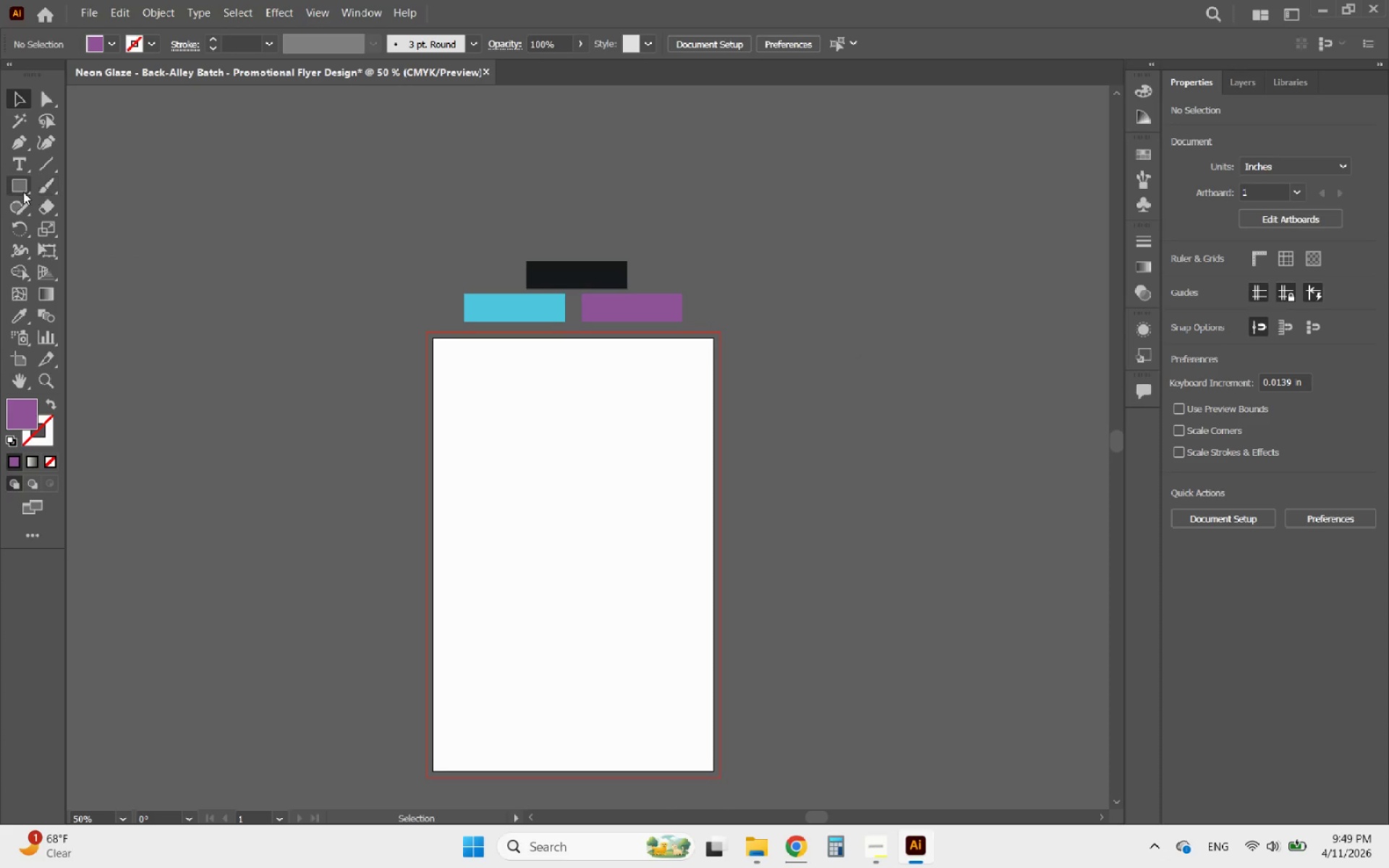 
left_click([15, 192])
 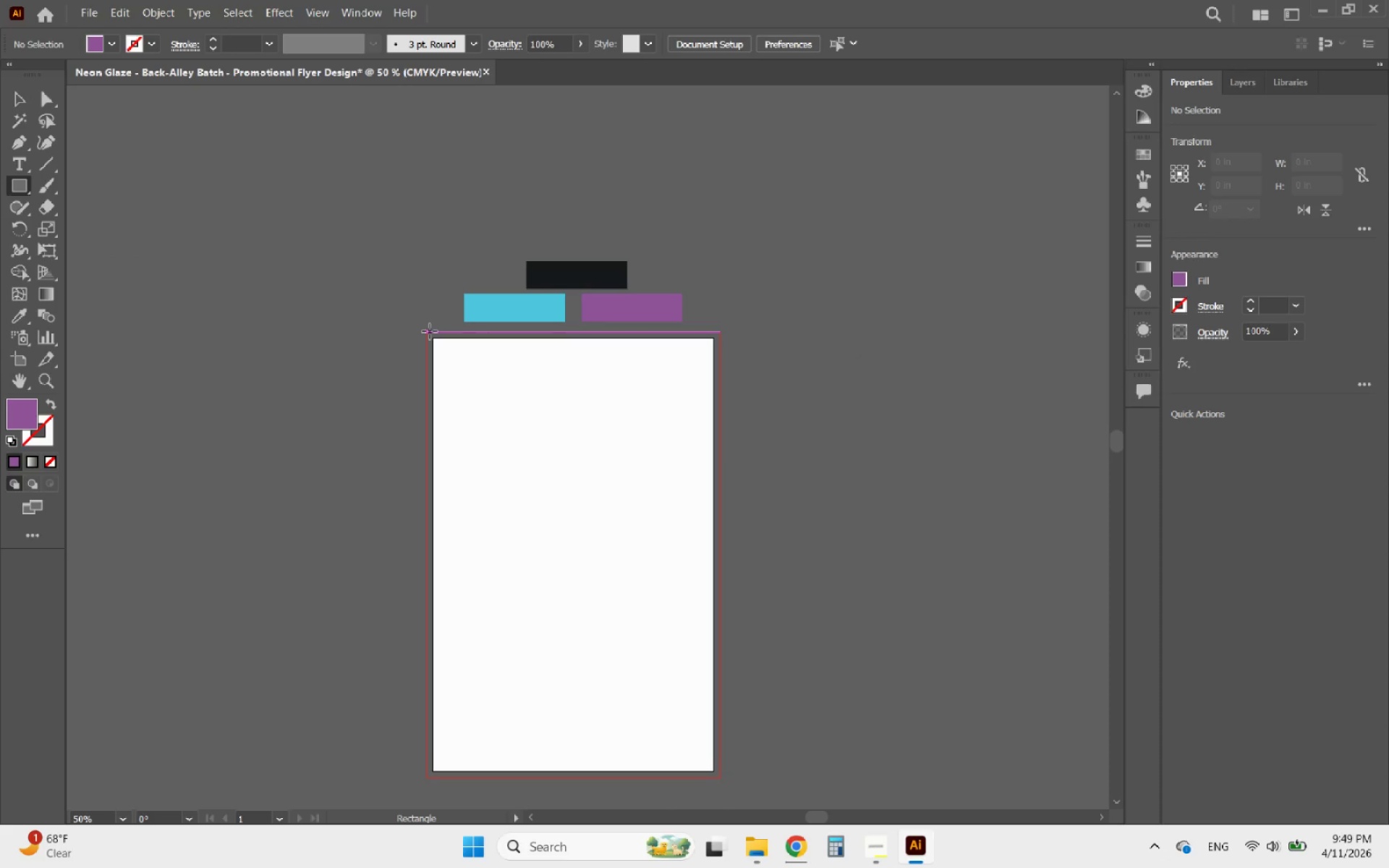 
left_click_drag(start_coordinate=[428, 331], to_coordinate=[721, 779])
 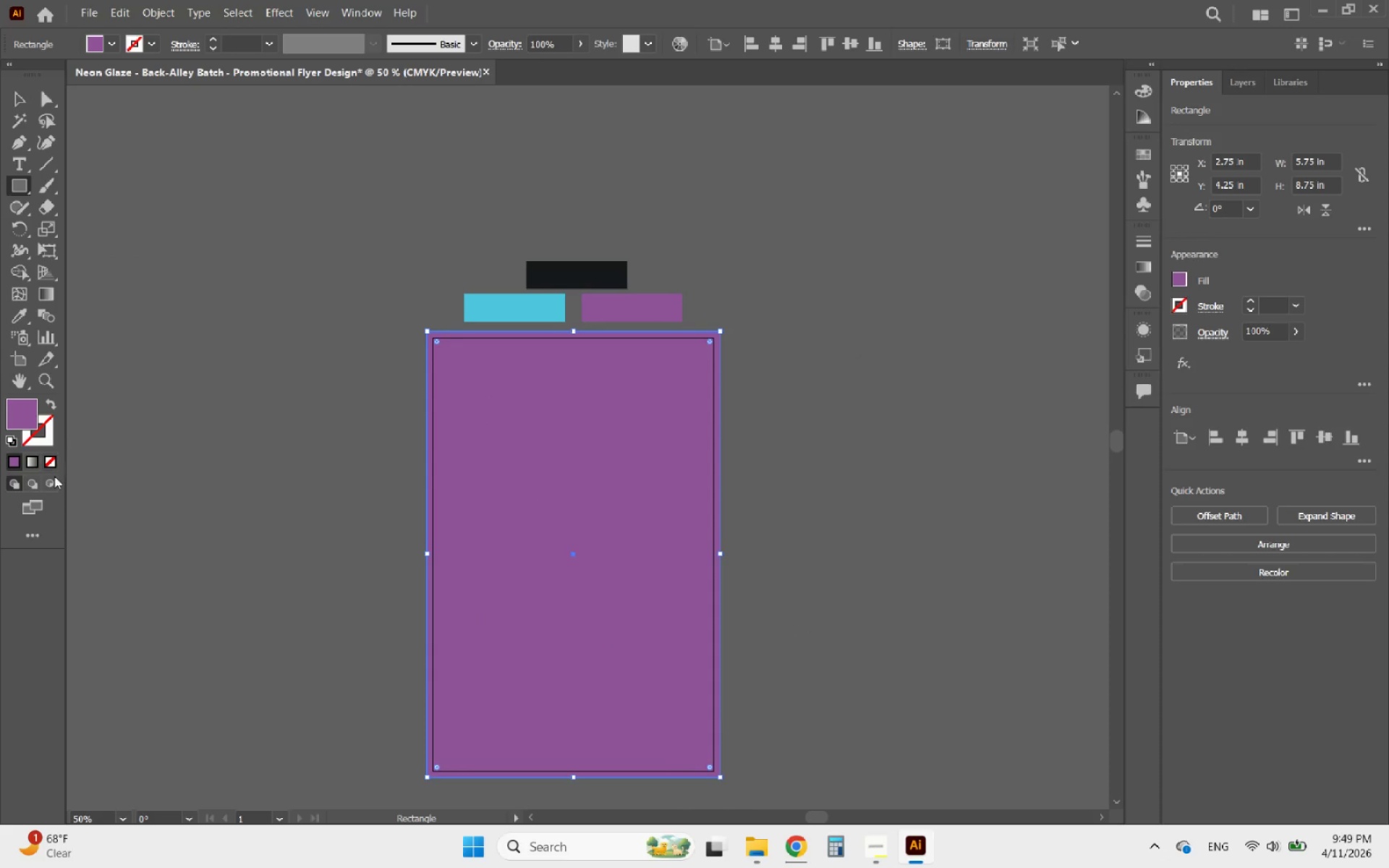 
left_click([30, 462])
 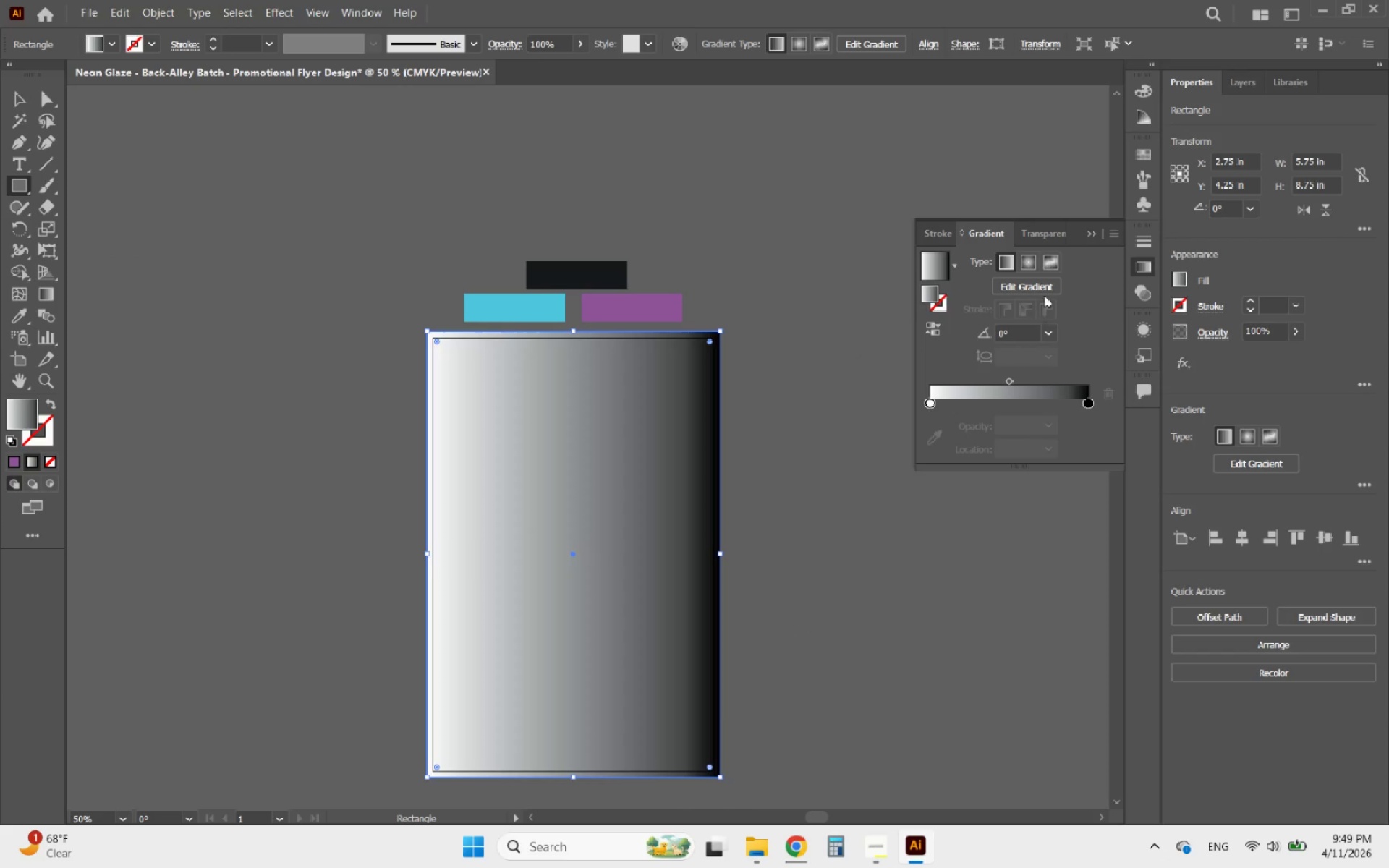 
left_click([1046, 268])
 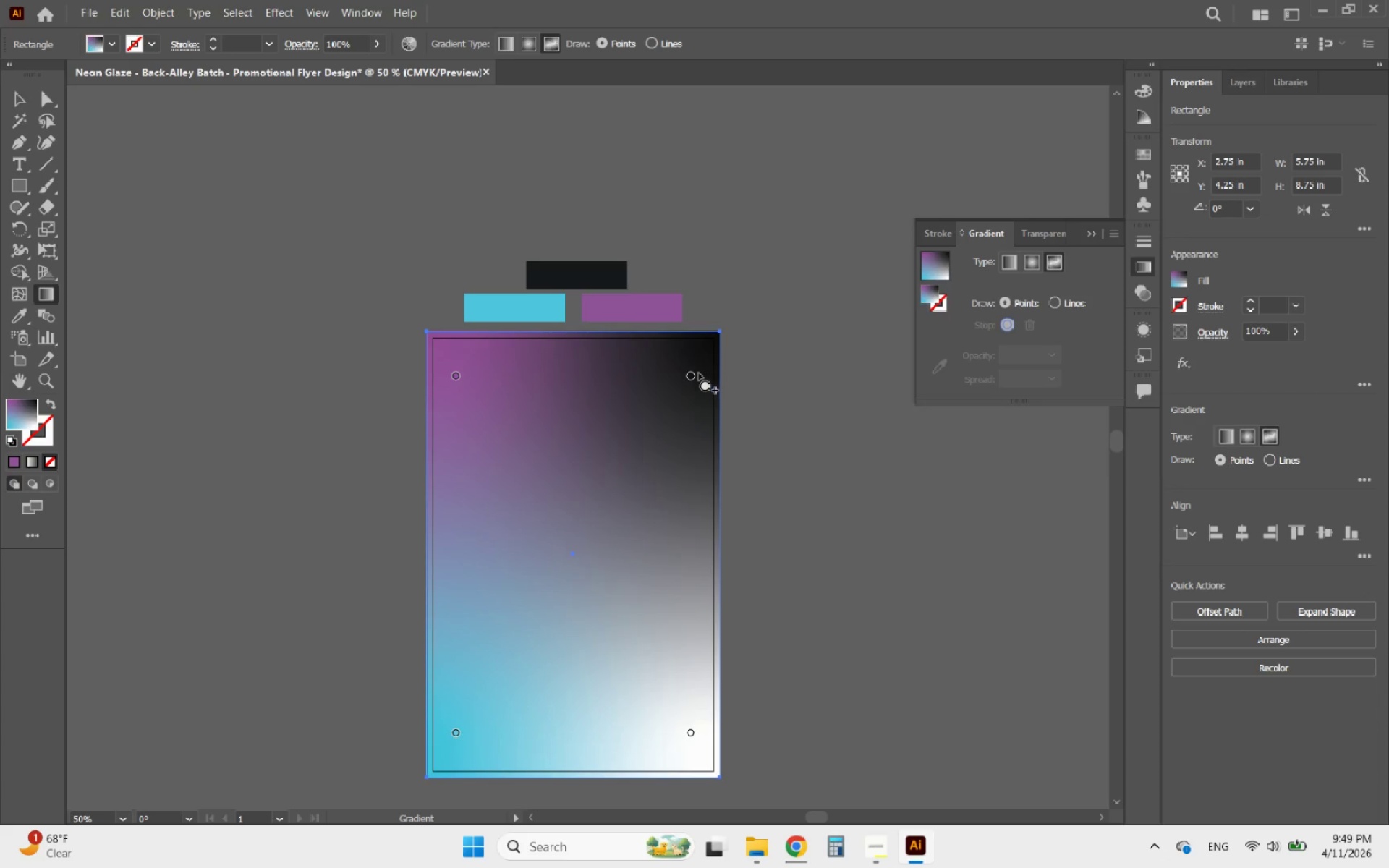 
left_click_drag(start_coordinate=[692, 372], to_coordinate=[698, 414])
 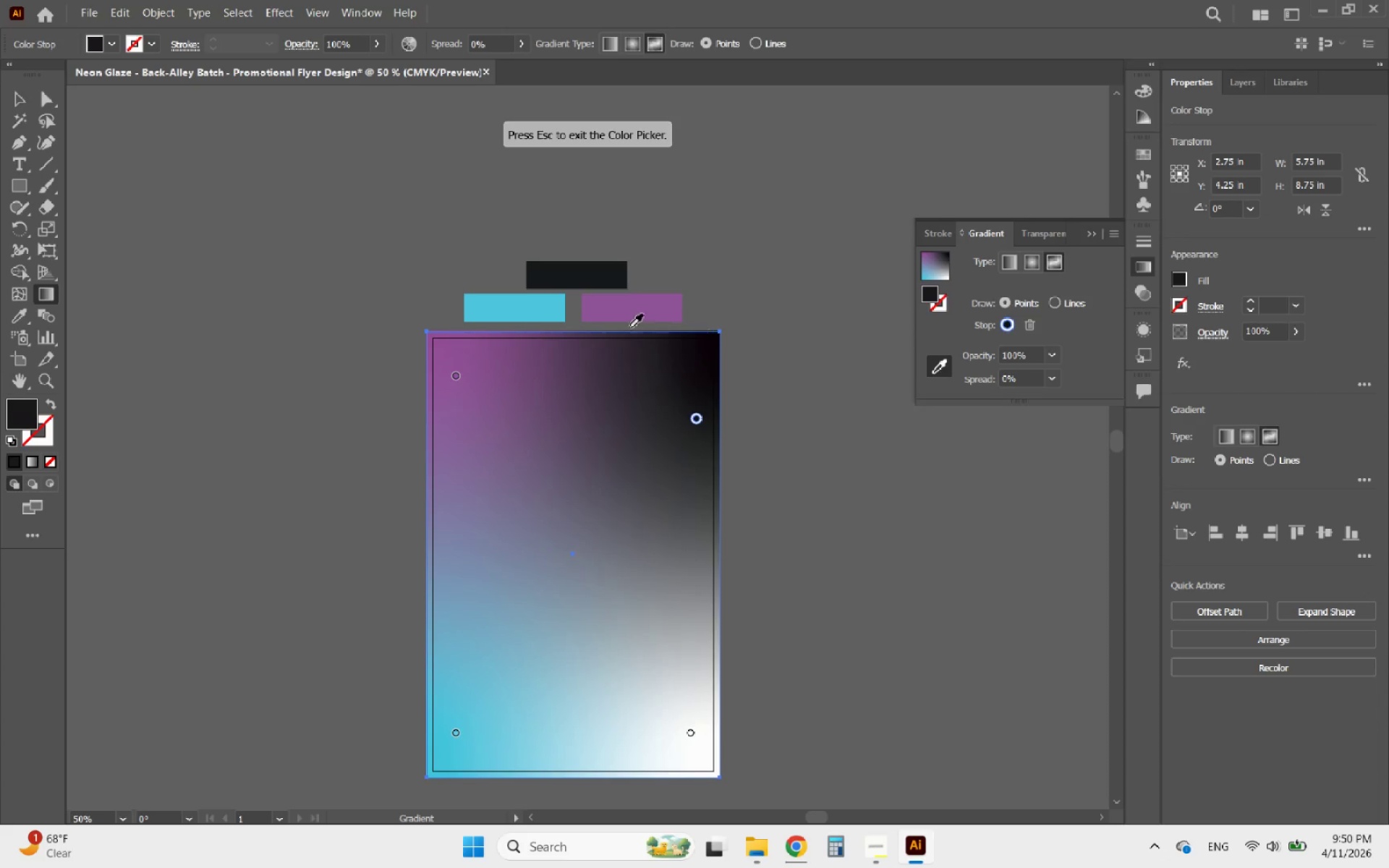 
left_click([533, 312])
 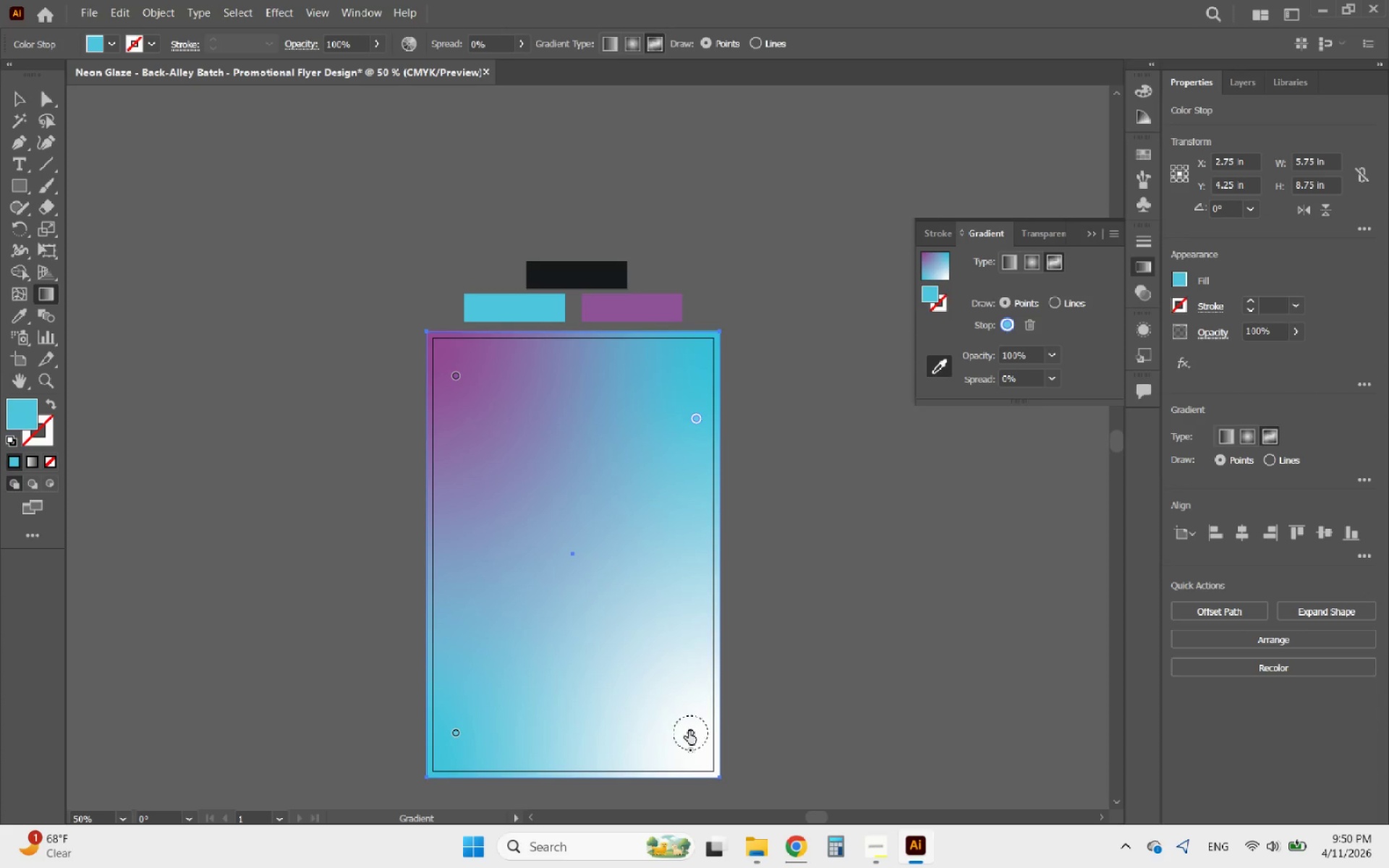 
left_click([691, 728])
 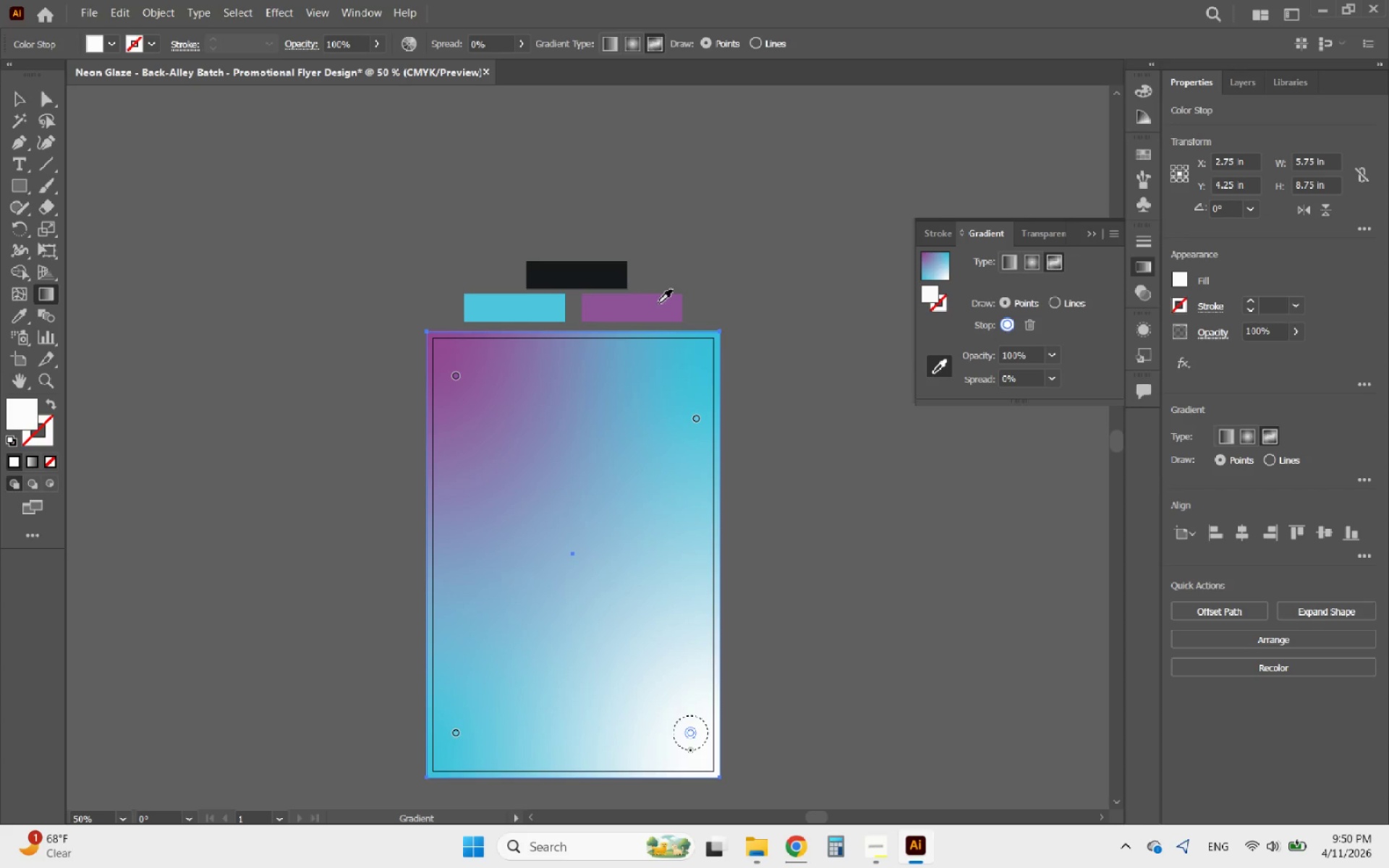 
left_click([658, 303])
 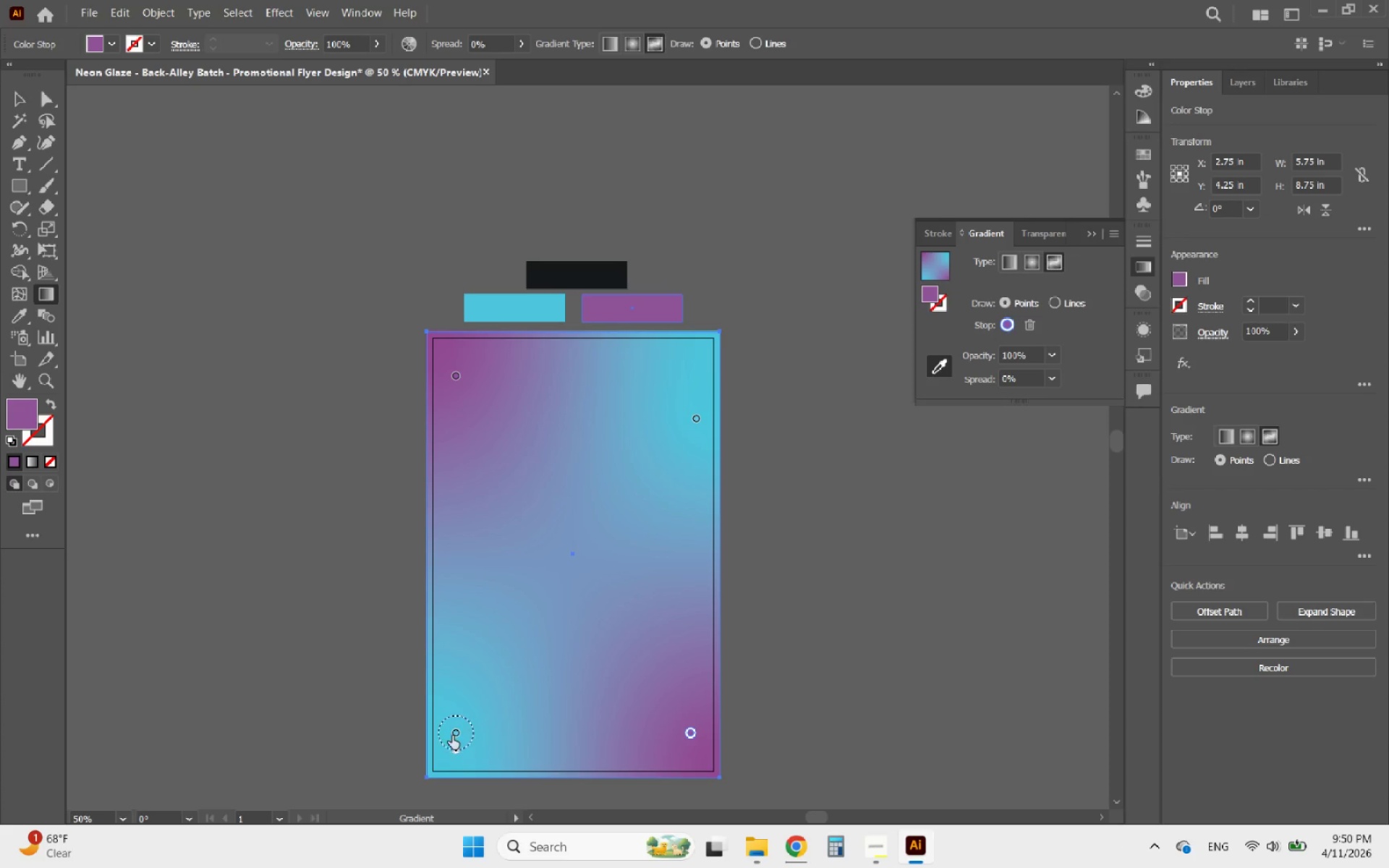 
left_click_drag(start_coordinate=[456, 732], to_coordinate=[570, 577])
 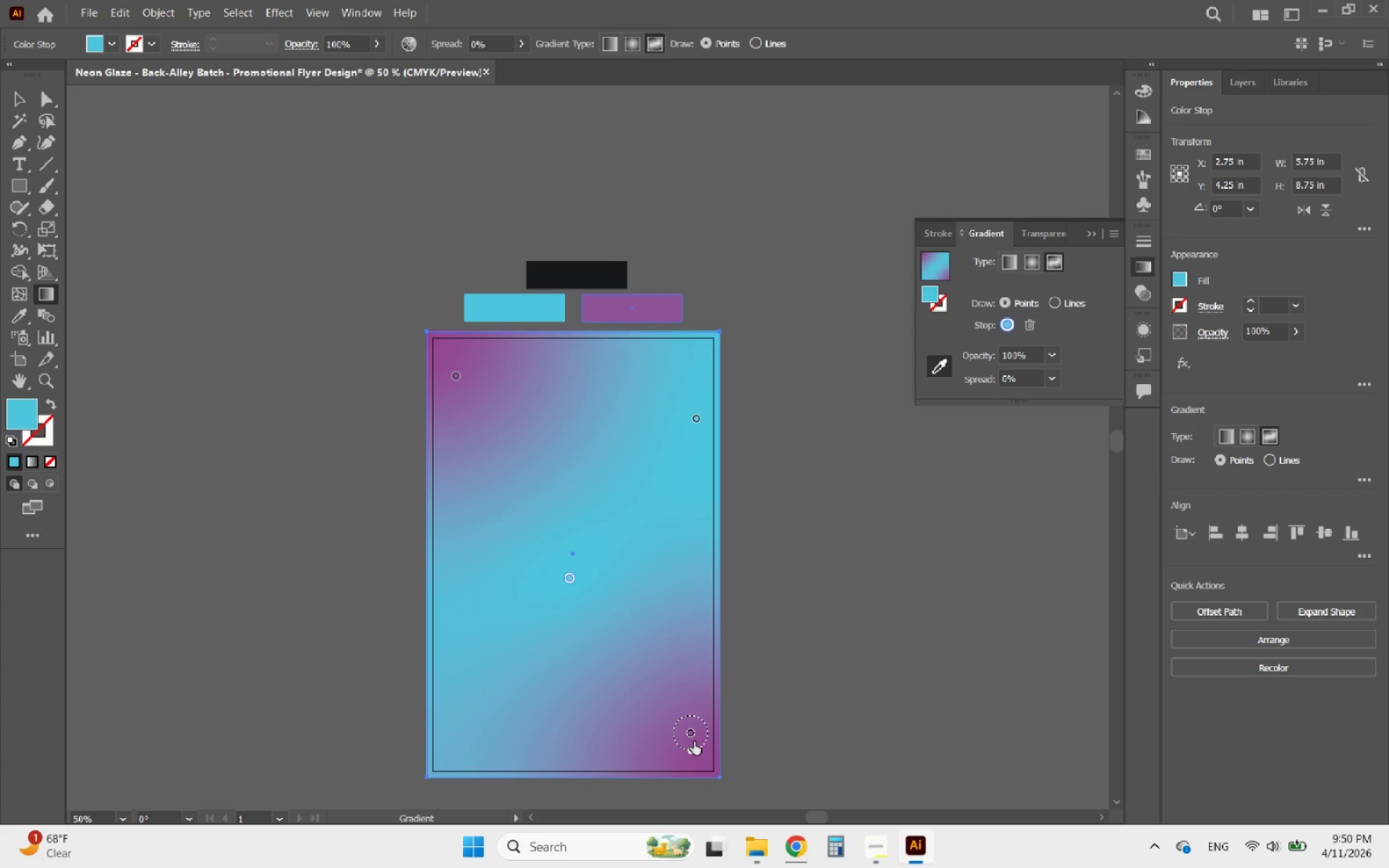 
left_click_drag(start_coordinate=[694, 741], to_coordinate=[600, 752])
 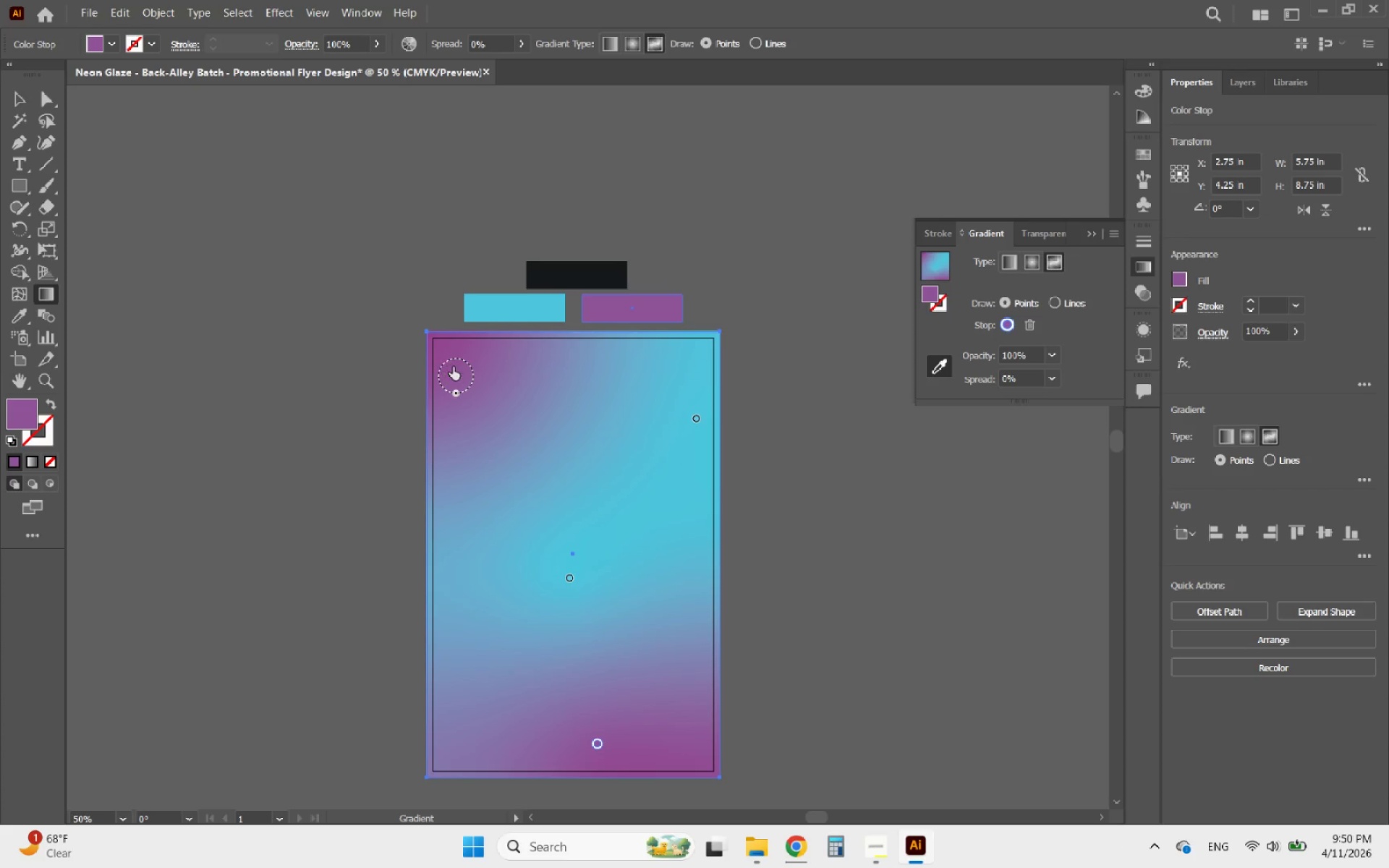 
left_click_drag(start_coordinate=[454, 367], to_coordinate=[579, 502])
 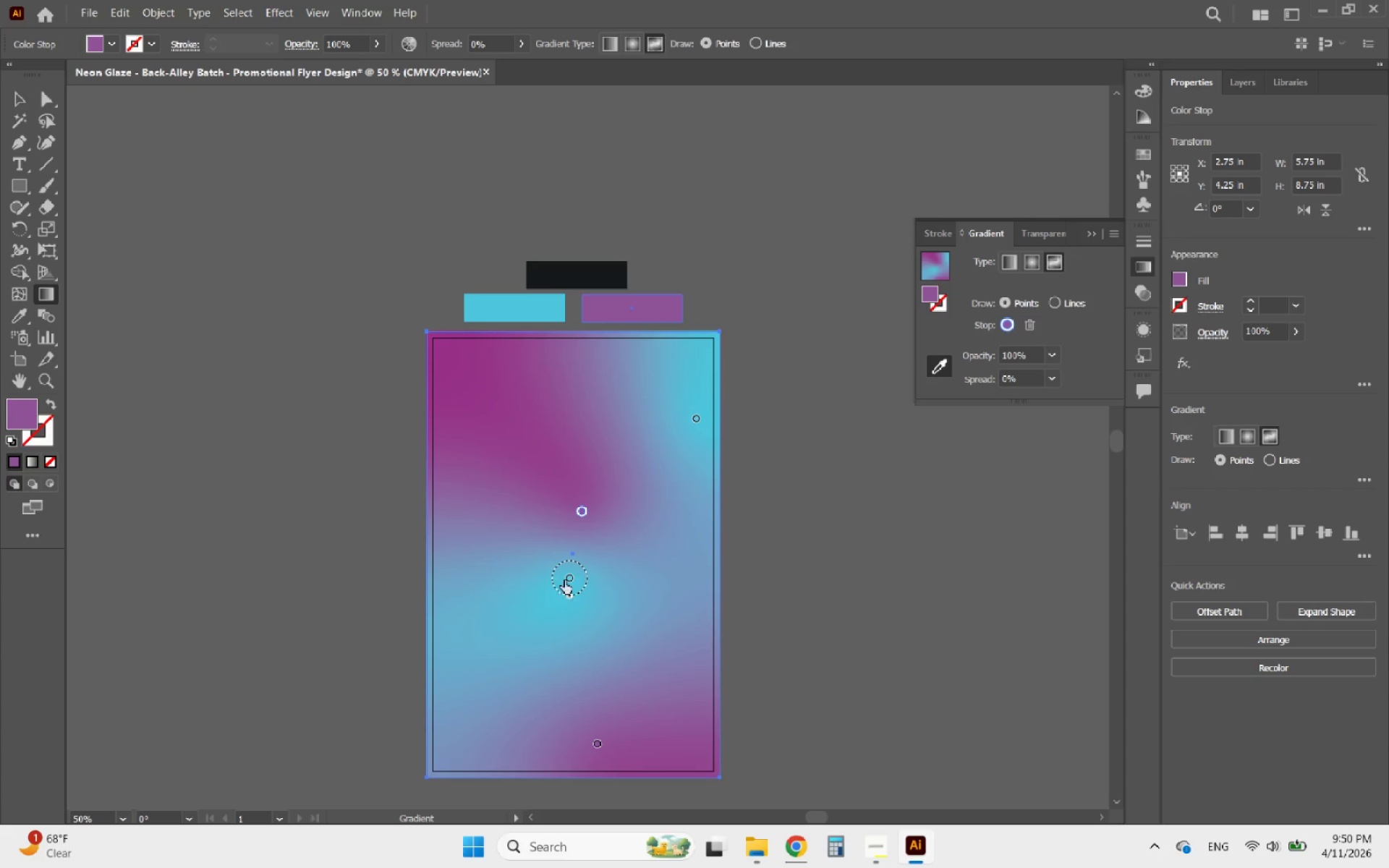 
left_click_drag(start_coordinate=[564, 576], to_coordinate=[523, 596])
 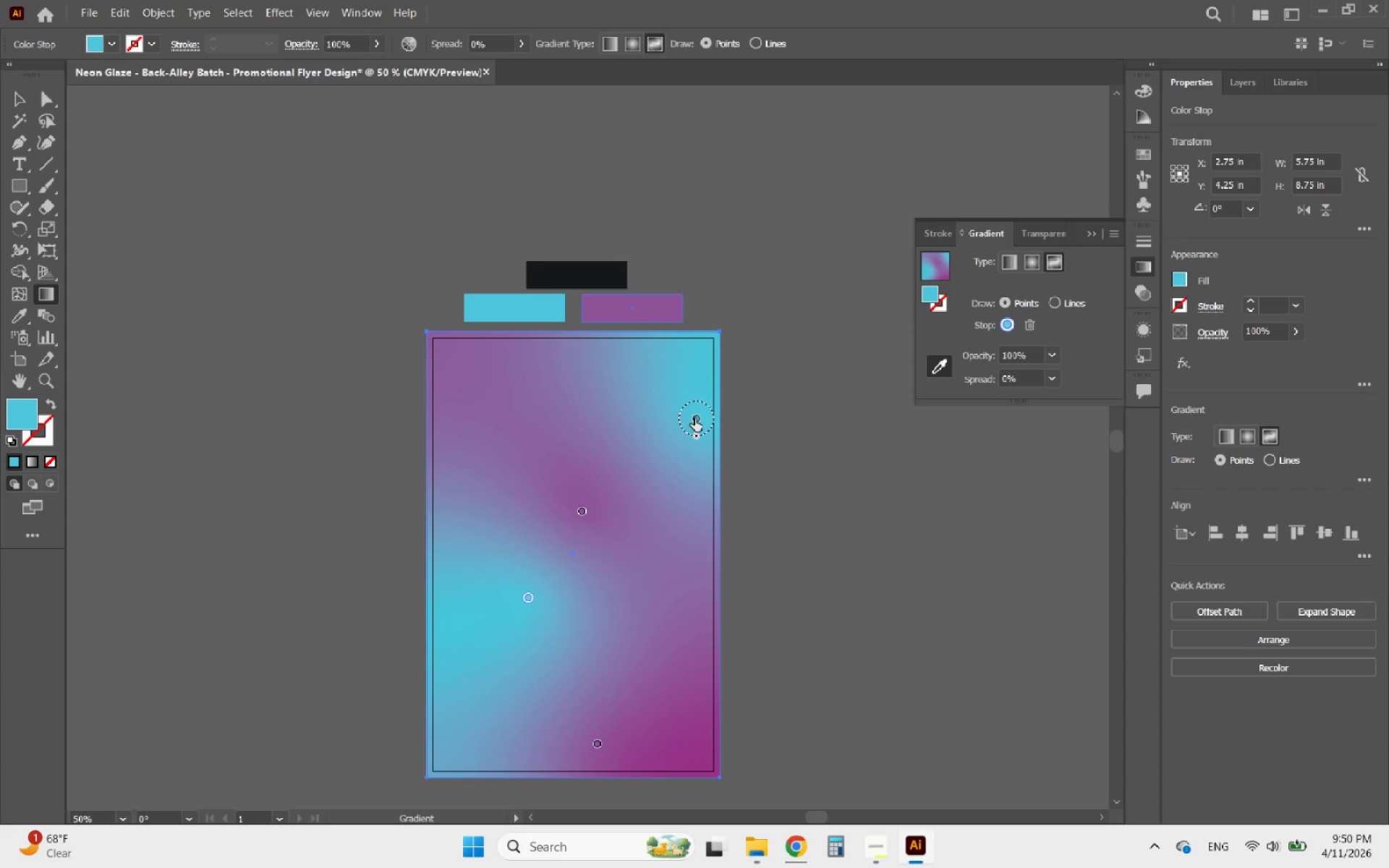 
left_click_drag(start_coordinate=[694, 418], to_coordinate=[660, 409])
 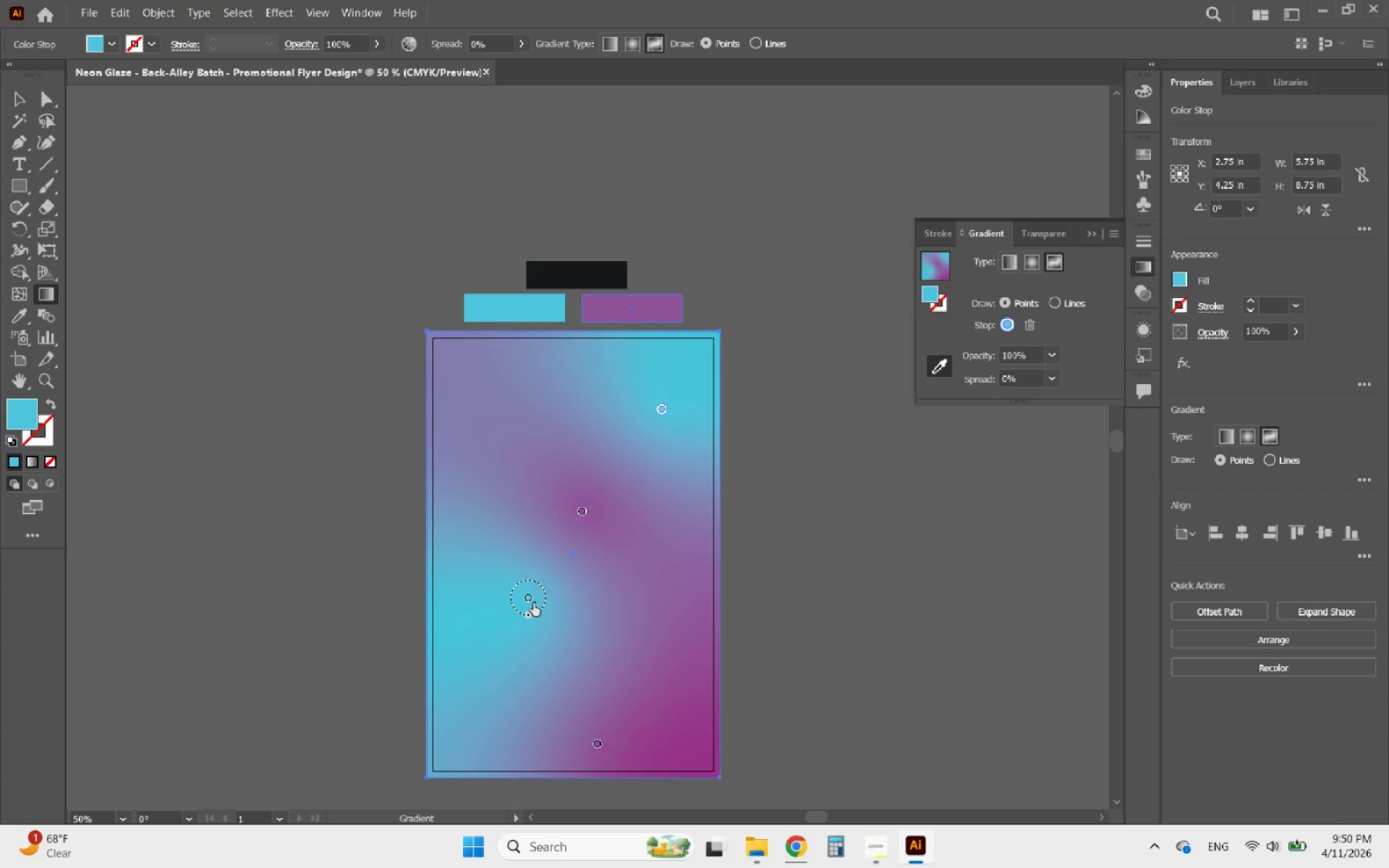 
left_click_drag(start_coordinate=[524, 604], to_coordinate=[514, 612])
 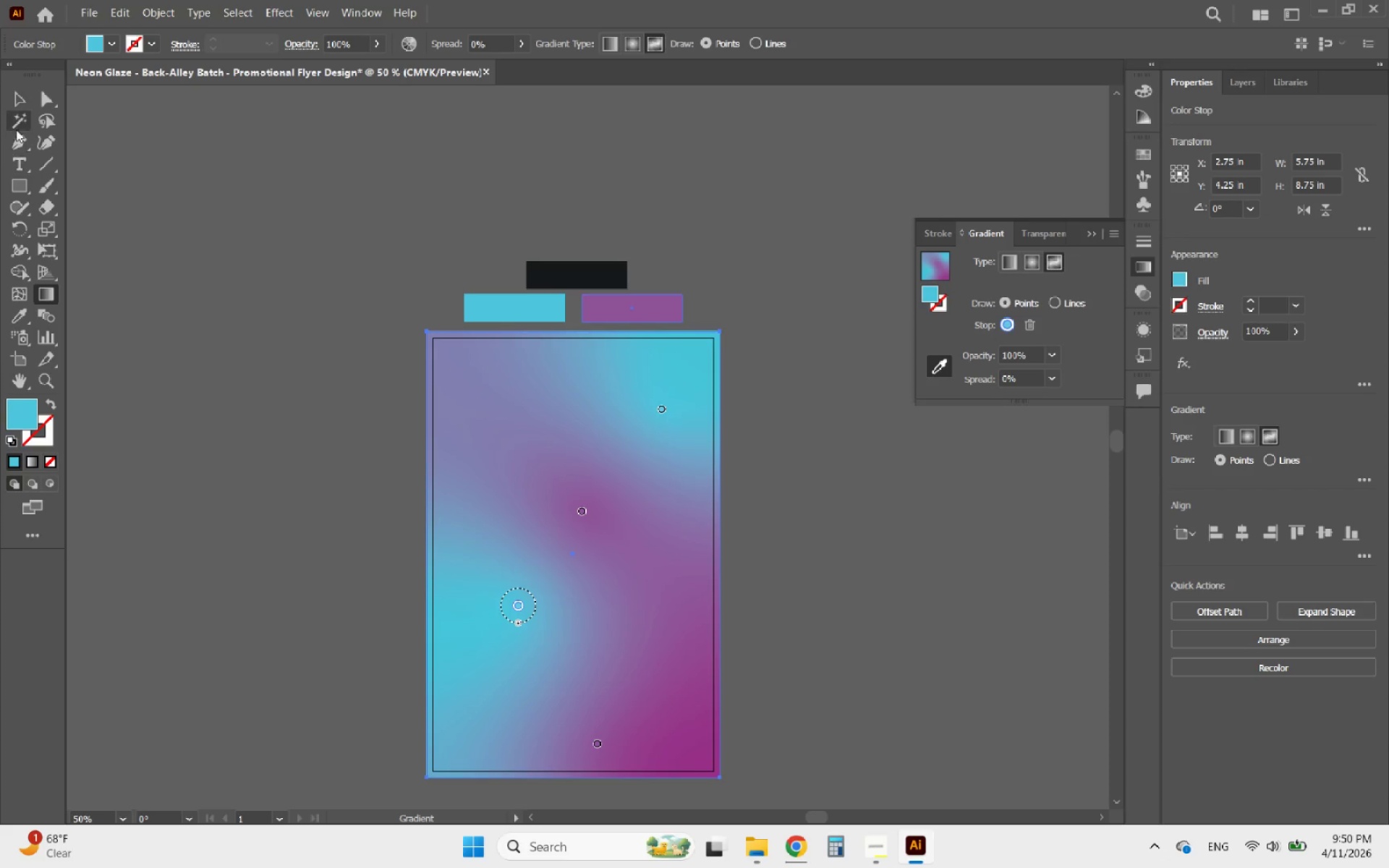 
left_click([20, 100])
 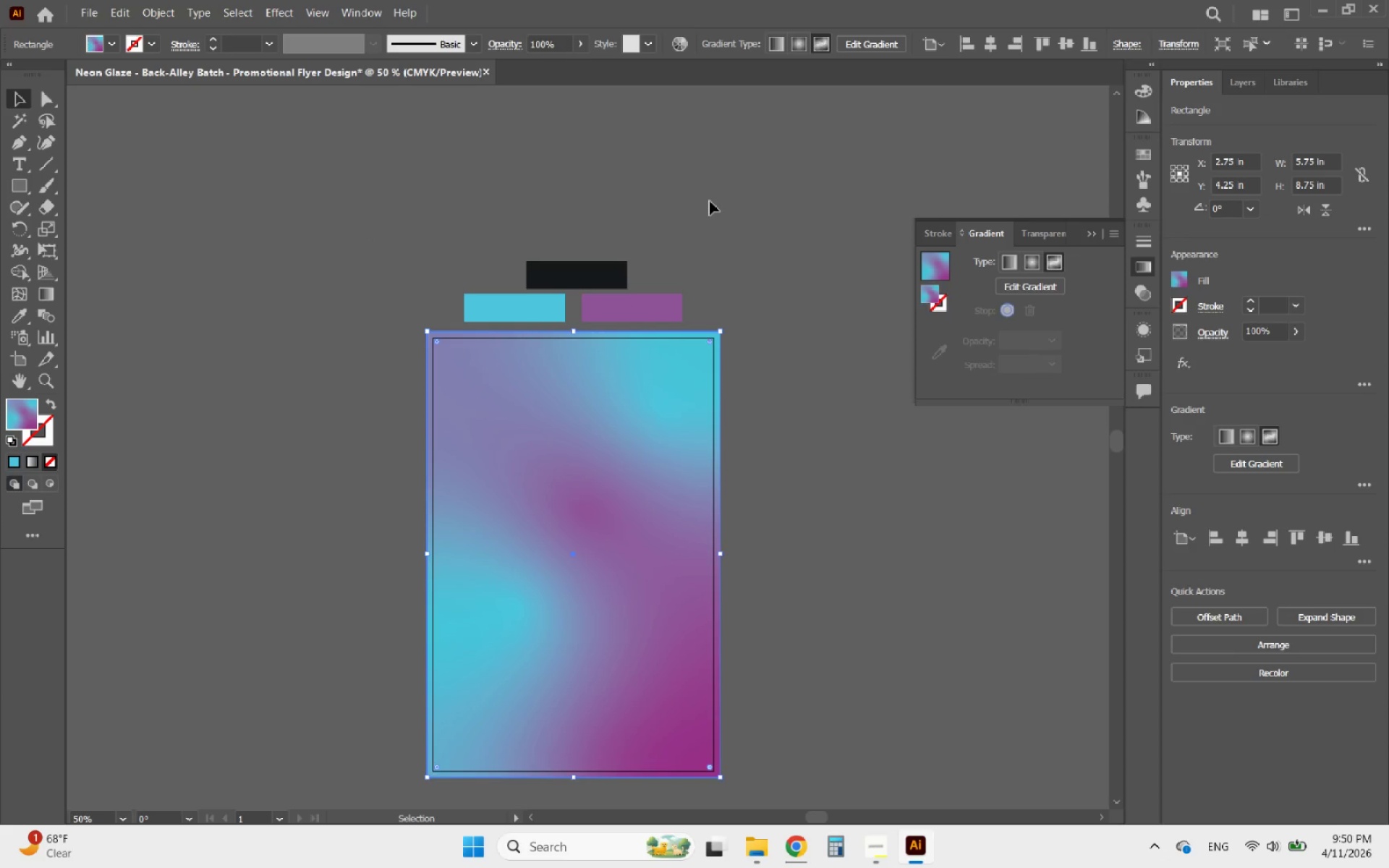 
left_click([710, 200])
 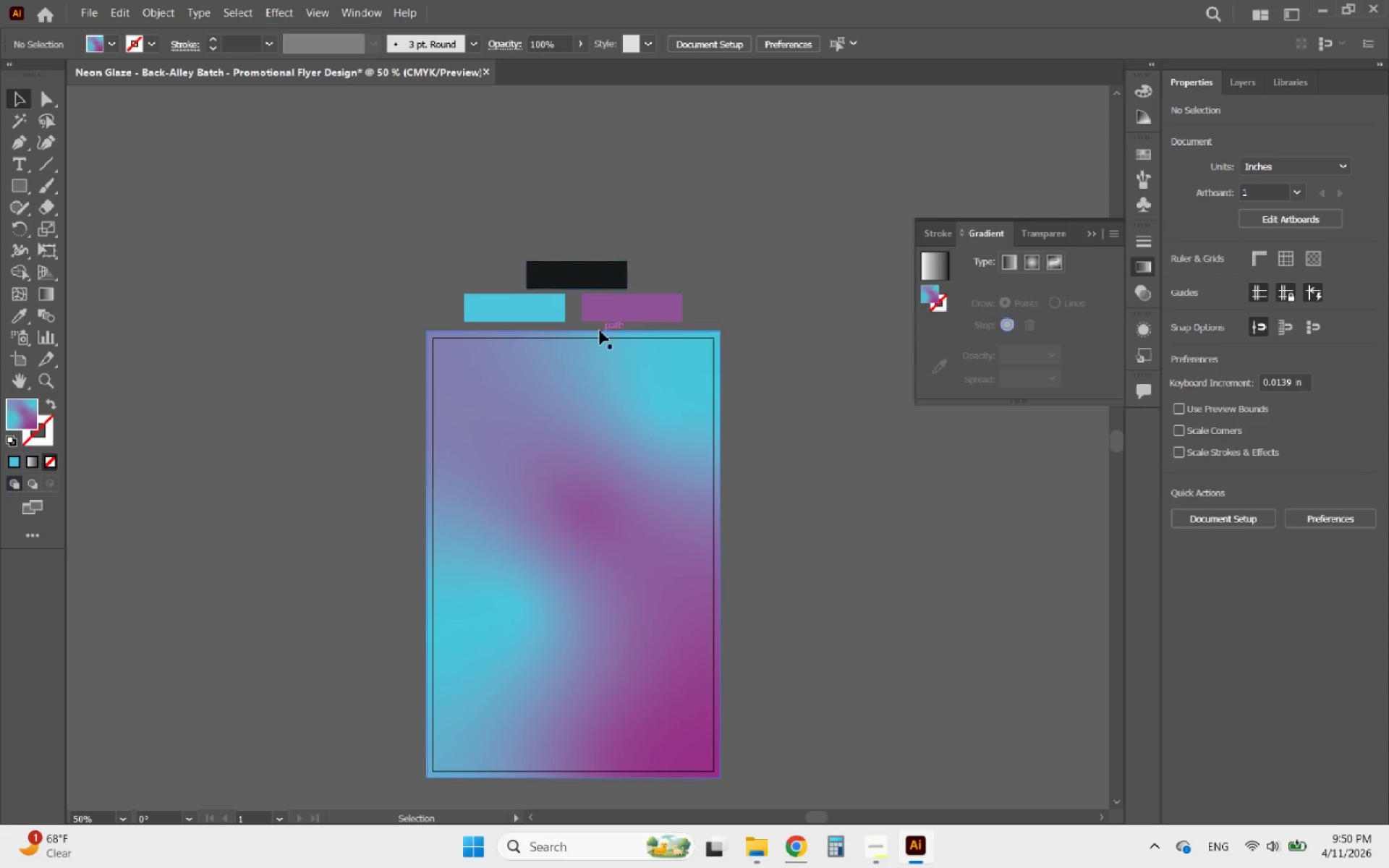 
left_click([600, 352])
 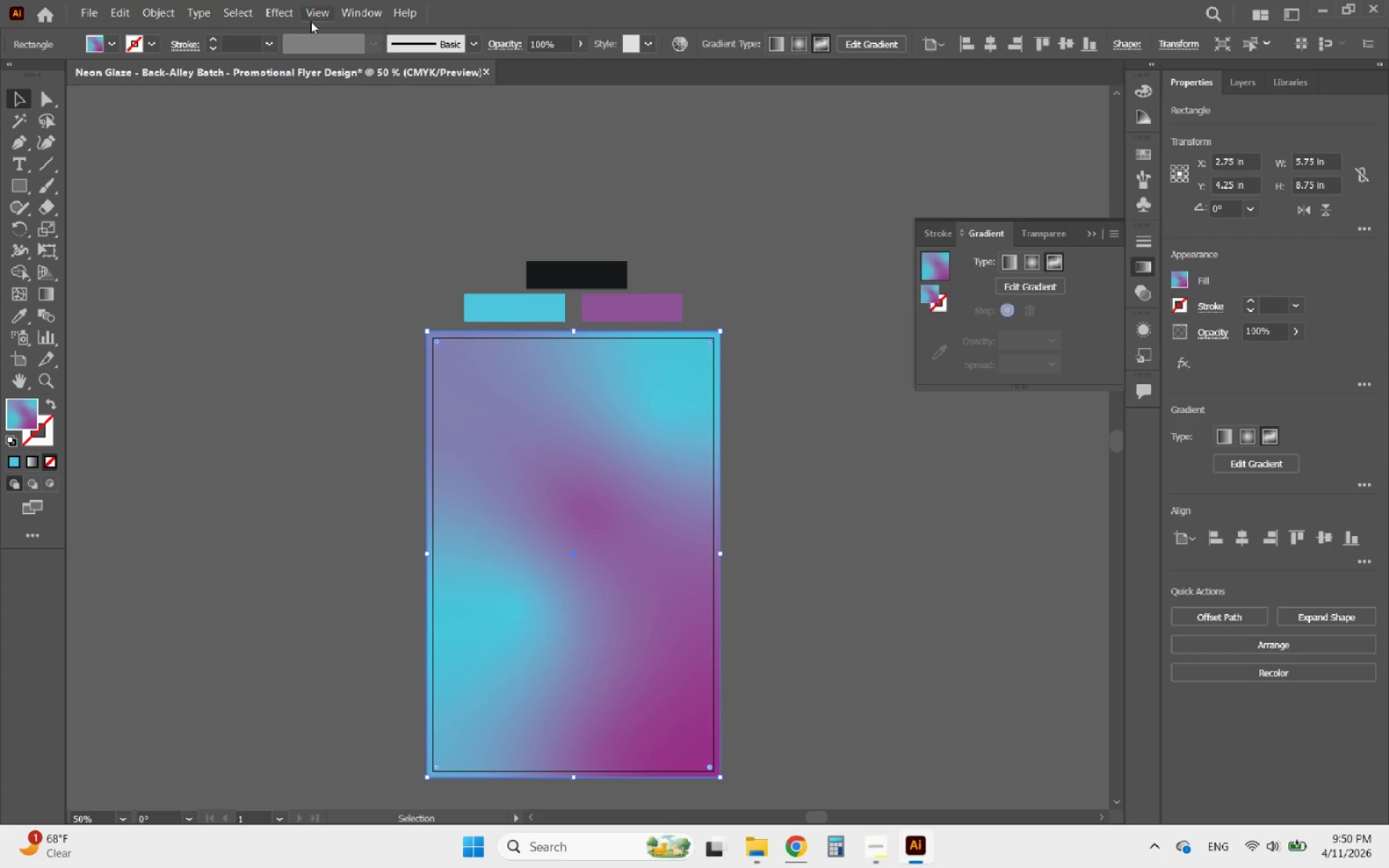 
left_click([289, 18])
 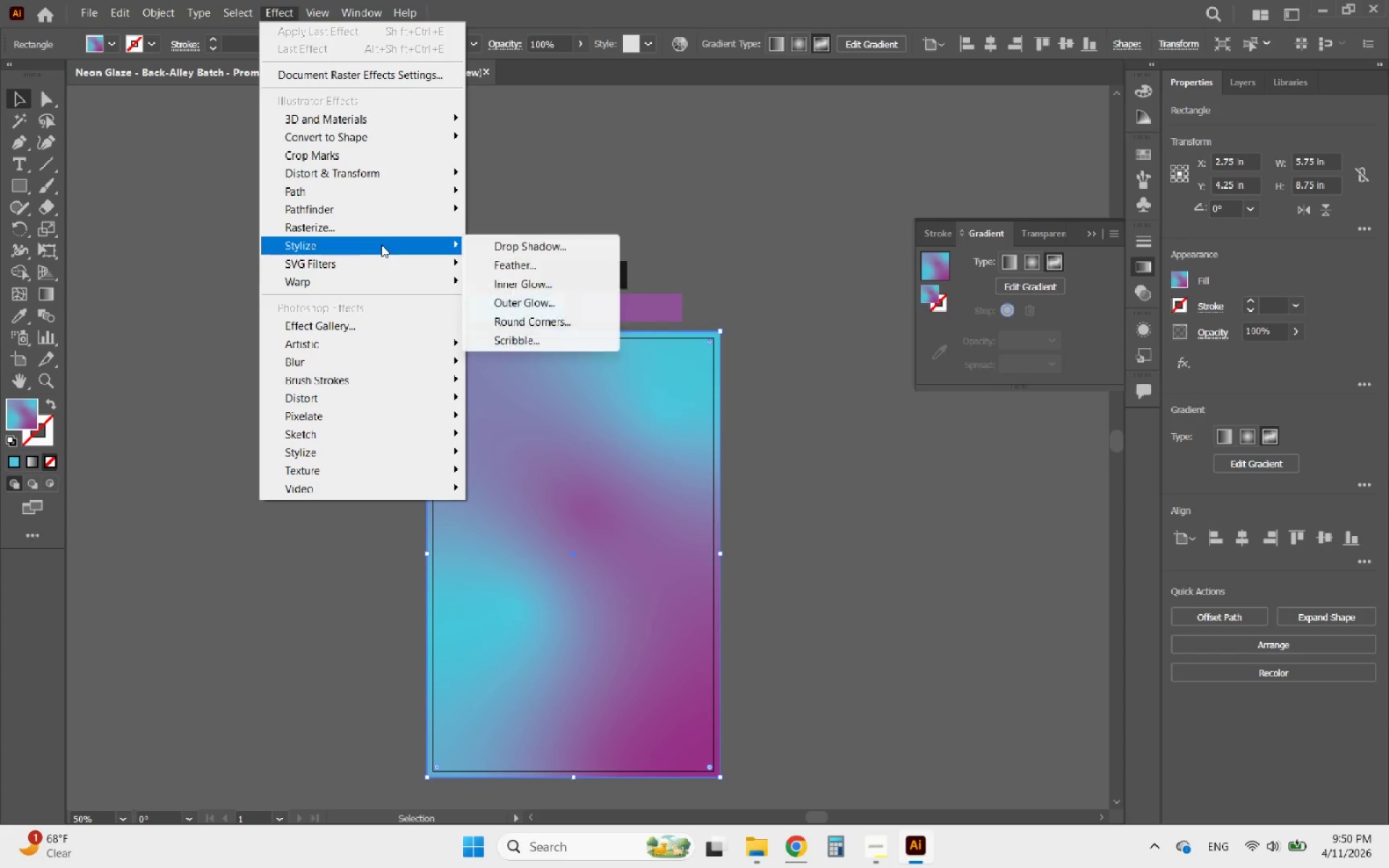 
left_click([514, 284])
 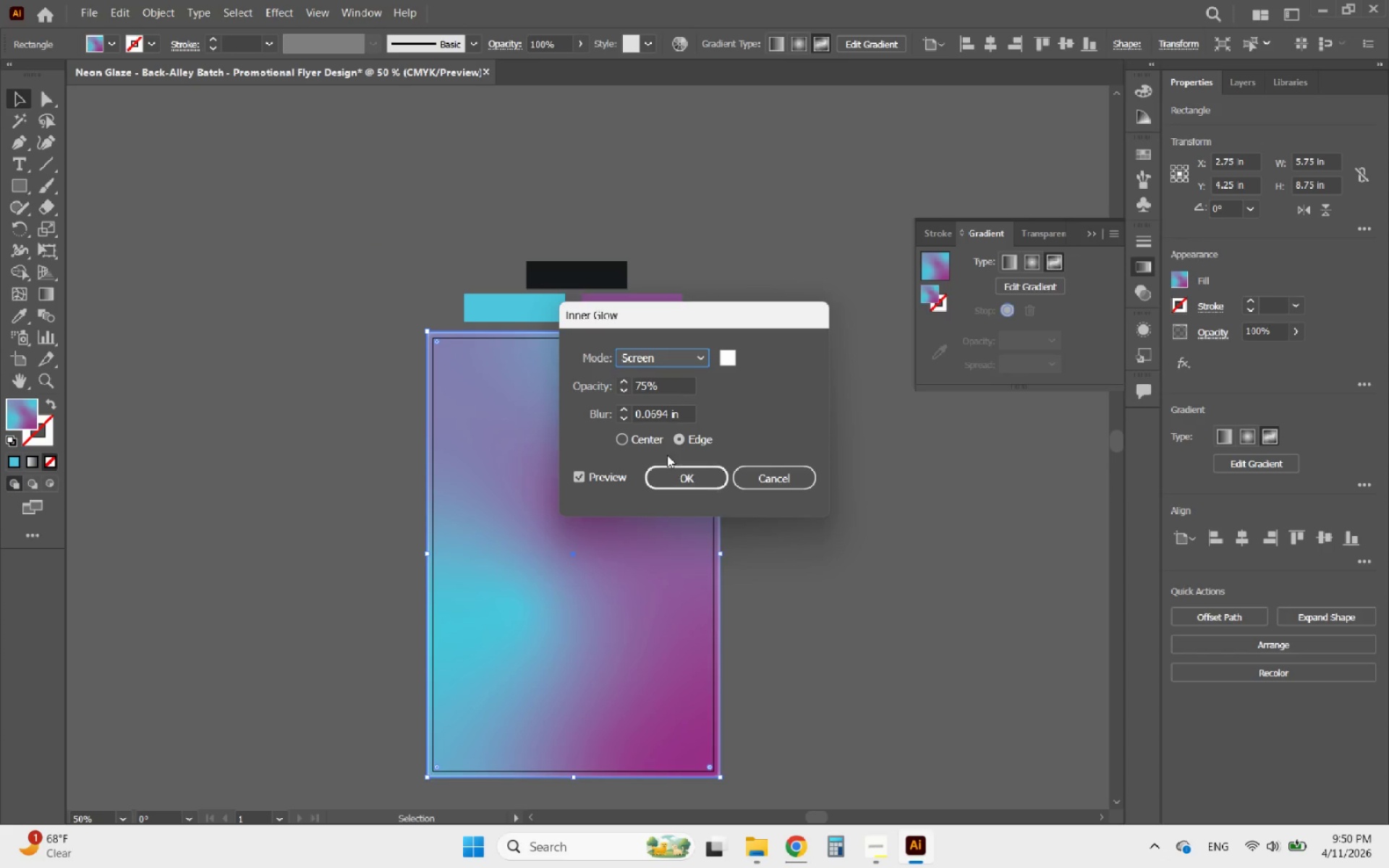 
left_click([691, 360])
 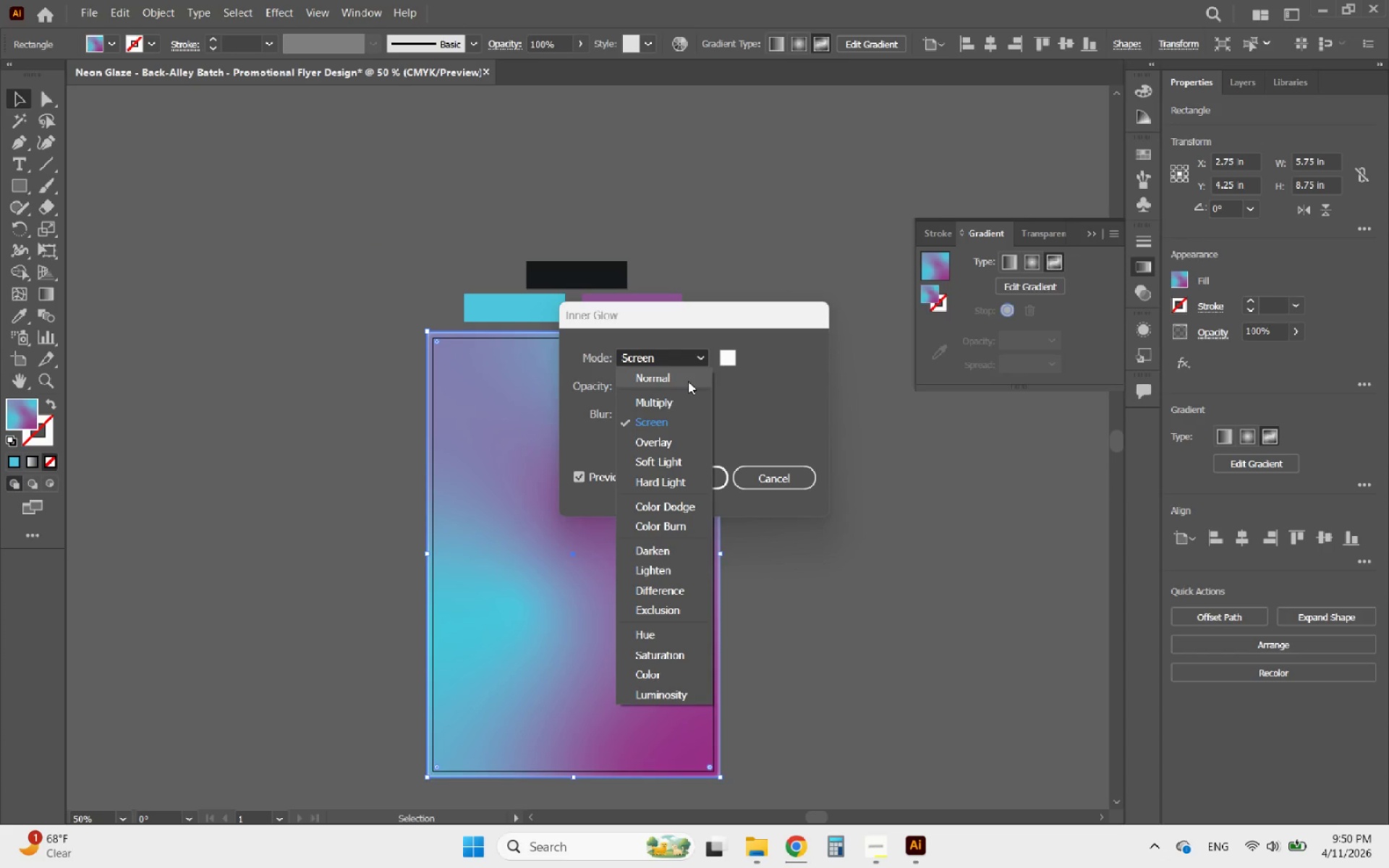 
left_click([688, 381])
 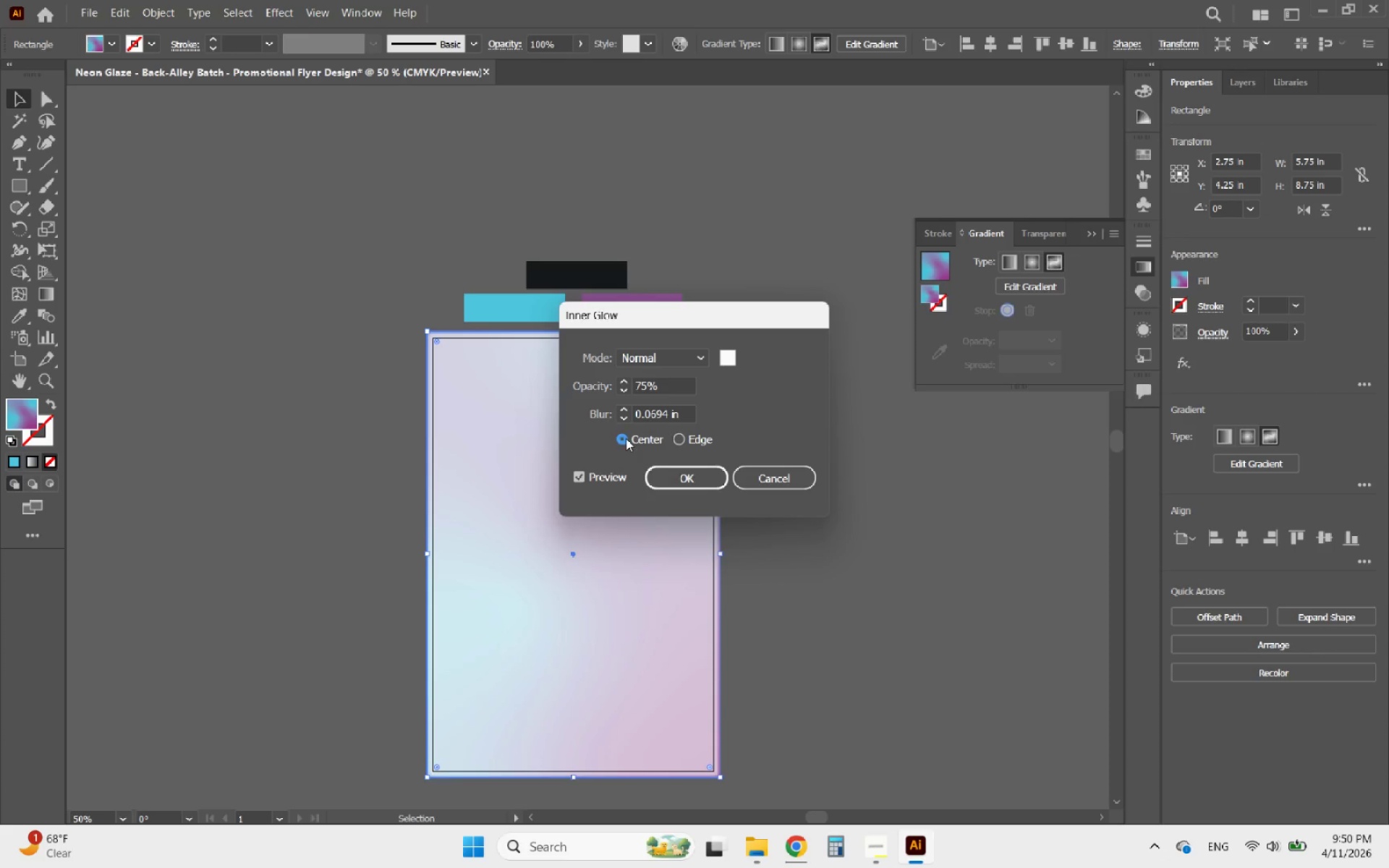 
left_click([626, 438])
 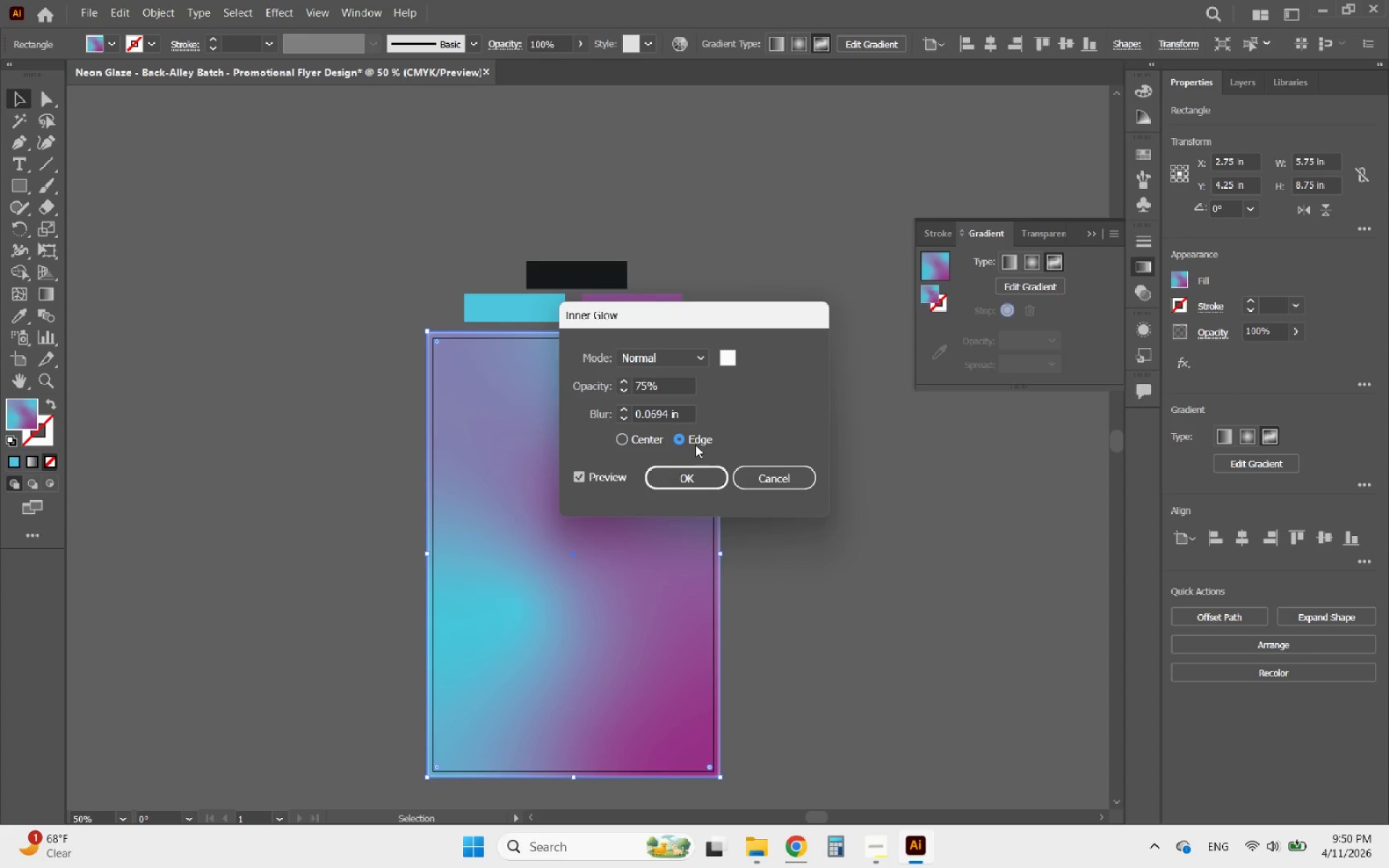 
left_click([761, 480])
 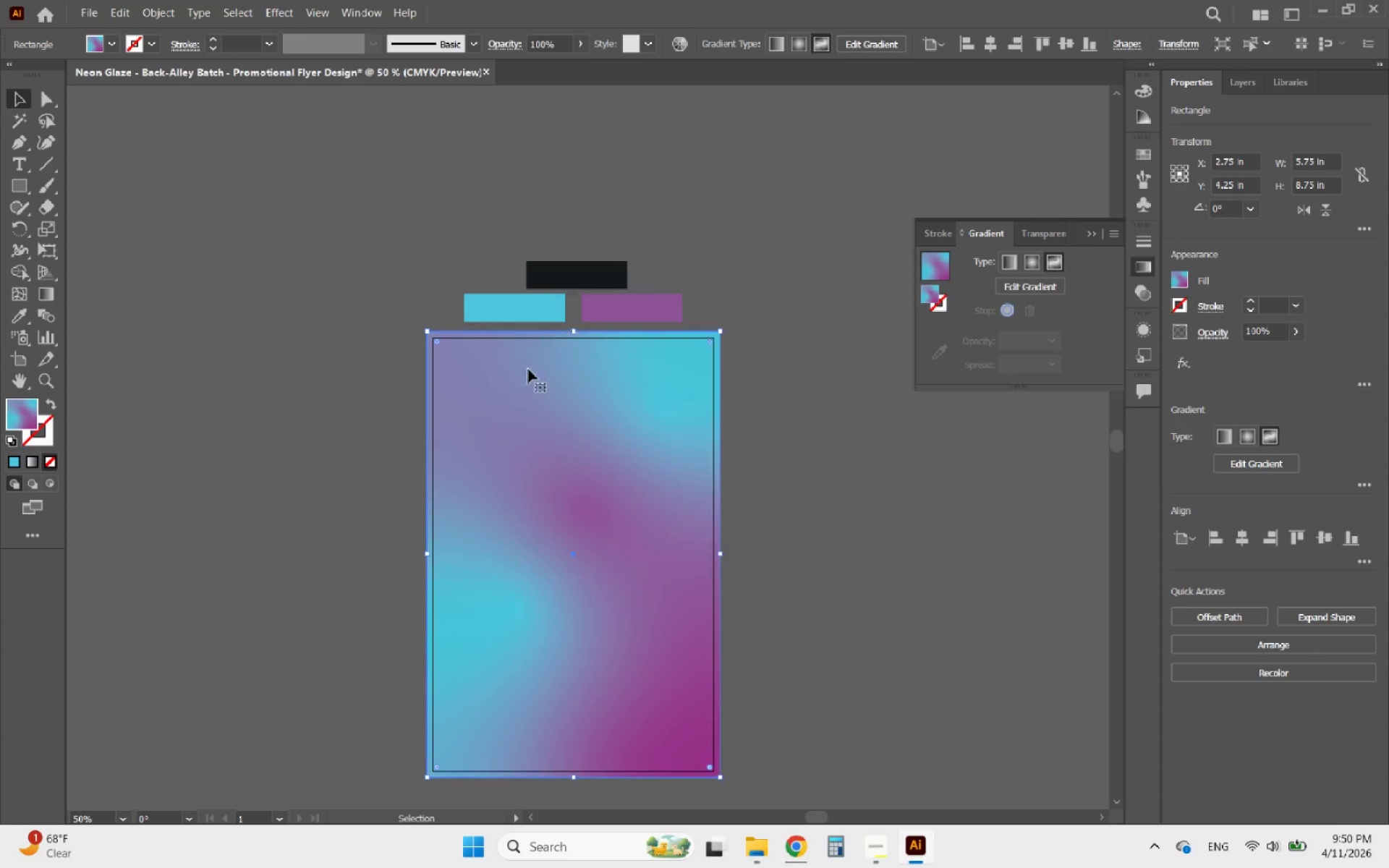 
hold_key(key=AltLeft, duration=1.44)
scroll: coordinate [373, 320], scroll_direction: up, amount: 4.0
 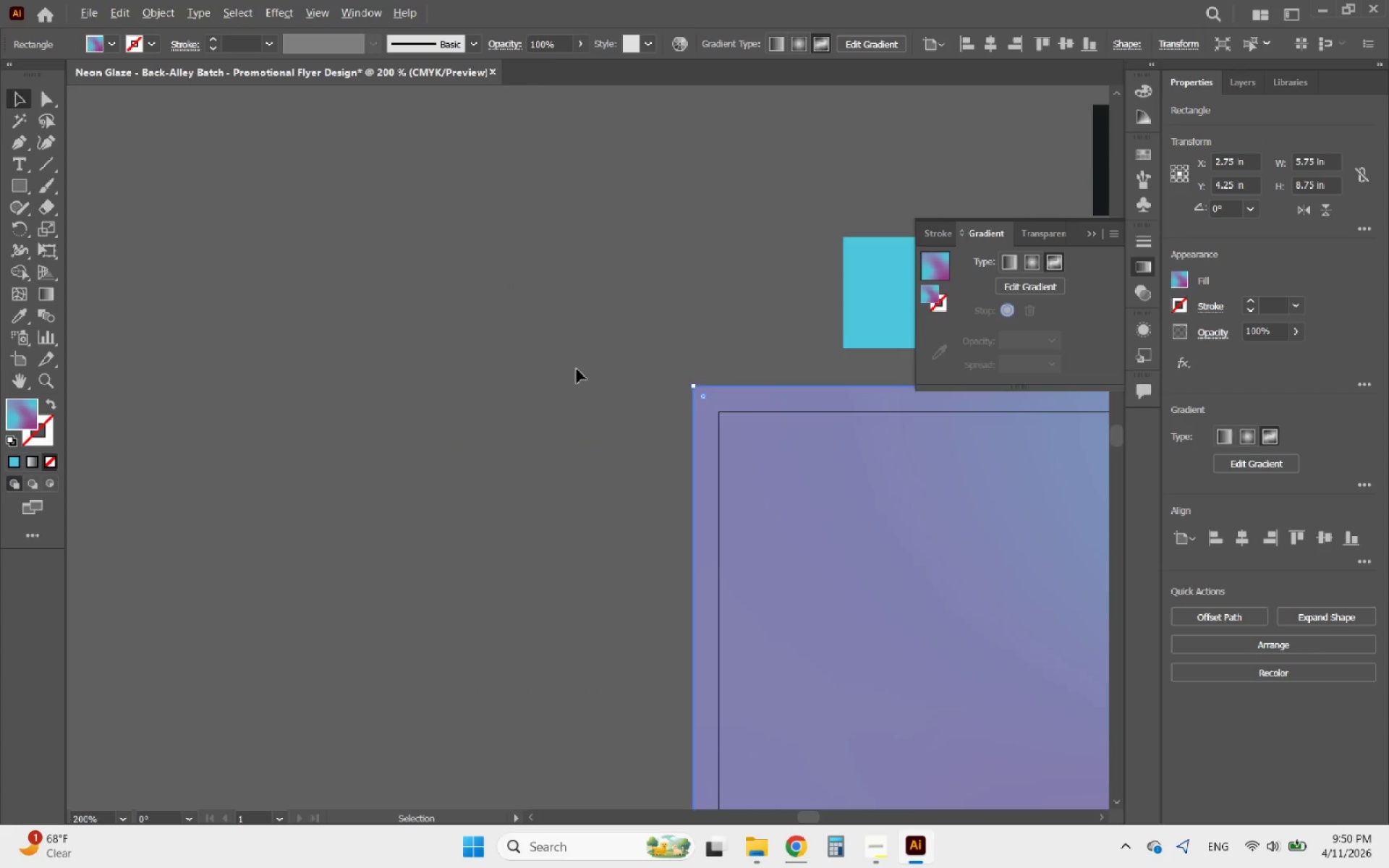 
scroll: coordinate [577, 369], scroll_direction: down, amount: 3.0
 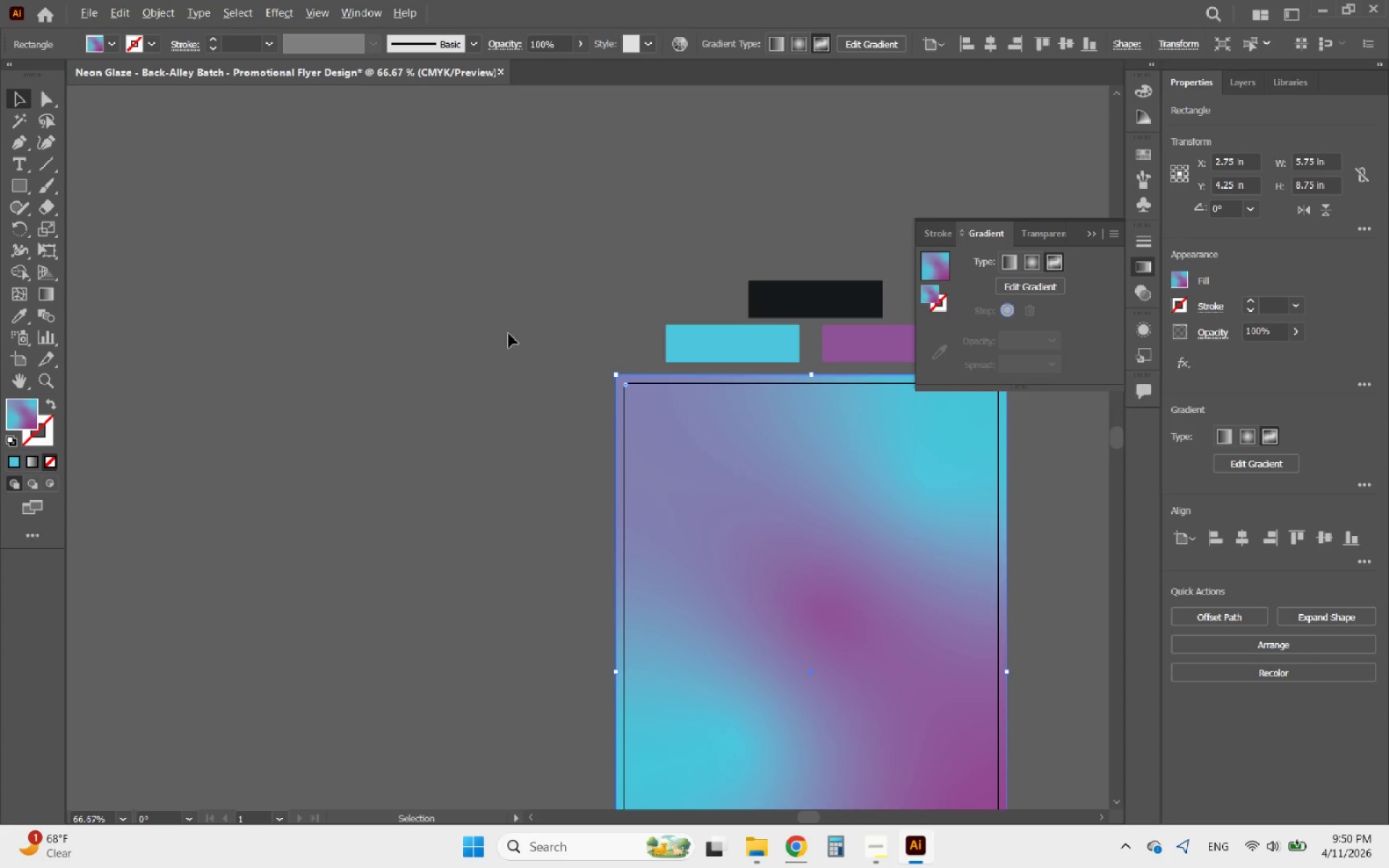 
left_click([501, 330])
 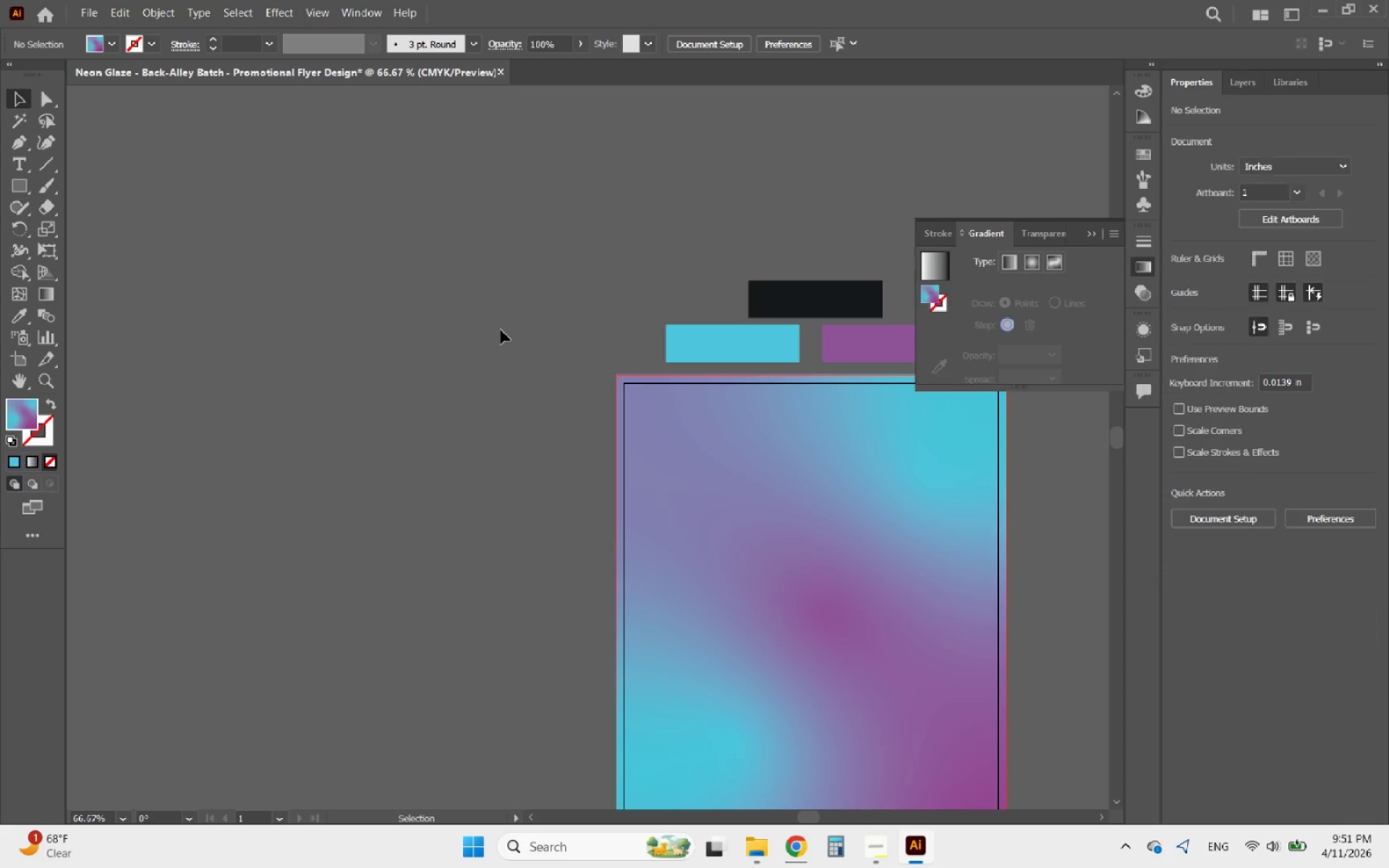 
hold_key(key=AltLeft, duration=0.69)
scroll: coordinate [505, 333], scroll_direction: down, amount: 2.0
 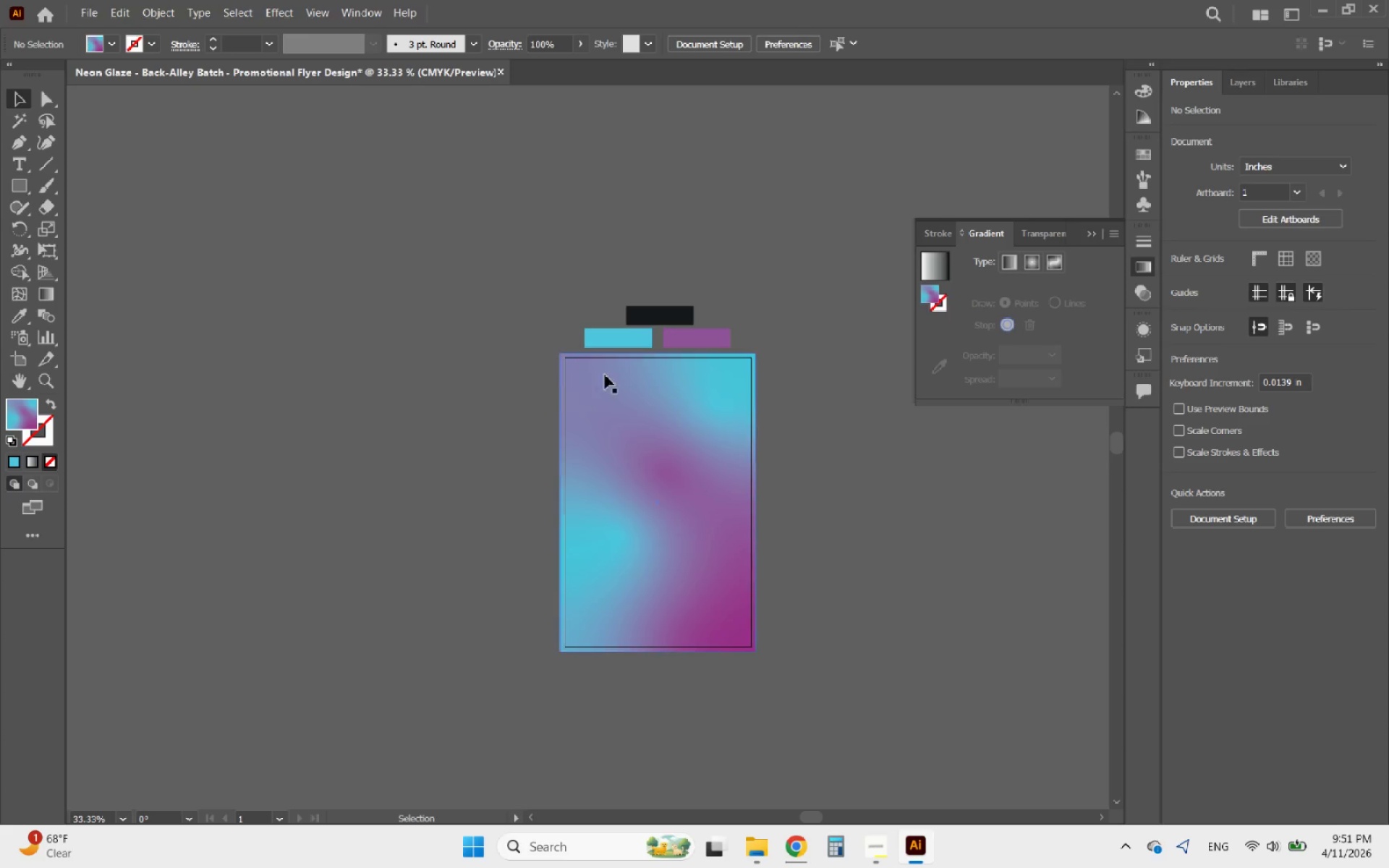 
hold_key(key=AltLeft, duration=0.42)
scroll: coordinate [702, 336], scroll_direction: up, amount: 1.0
 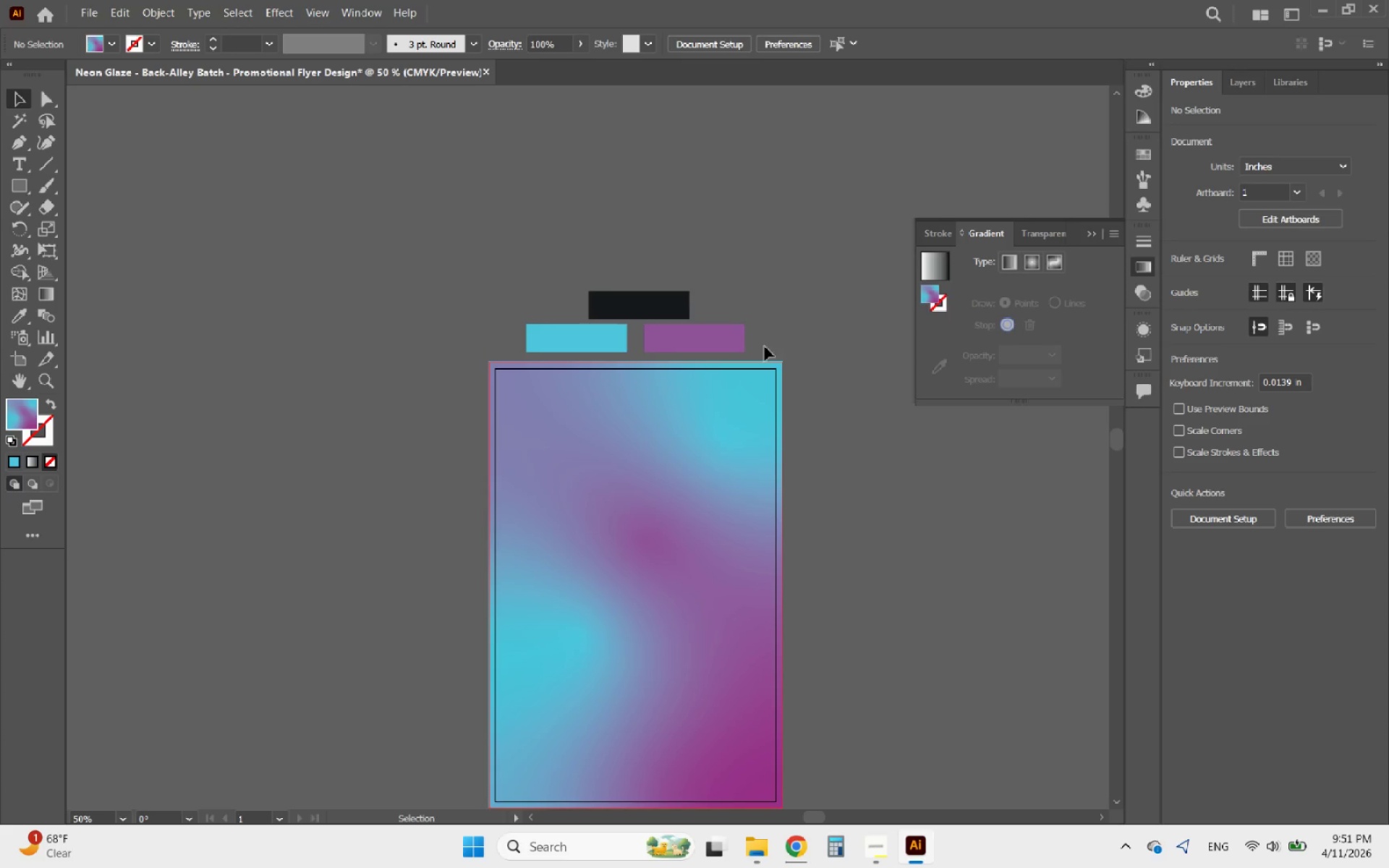 
left_click_drag(start_coordinate=[781, 347], to_coordinate=[529, 288])
 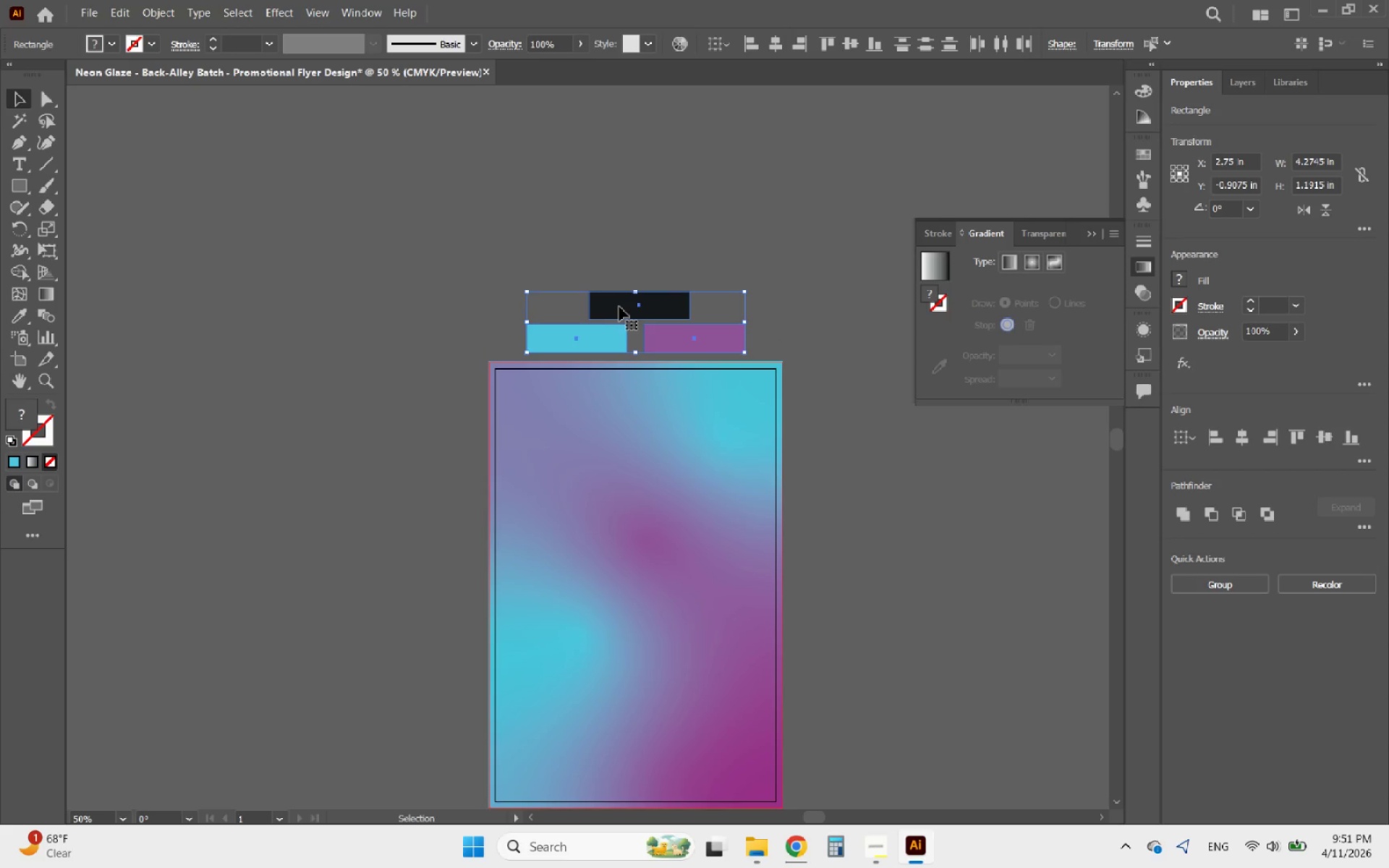 
left_click_drag(start_coordinate=[621, 307], to_coordinate=[621, 268])
 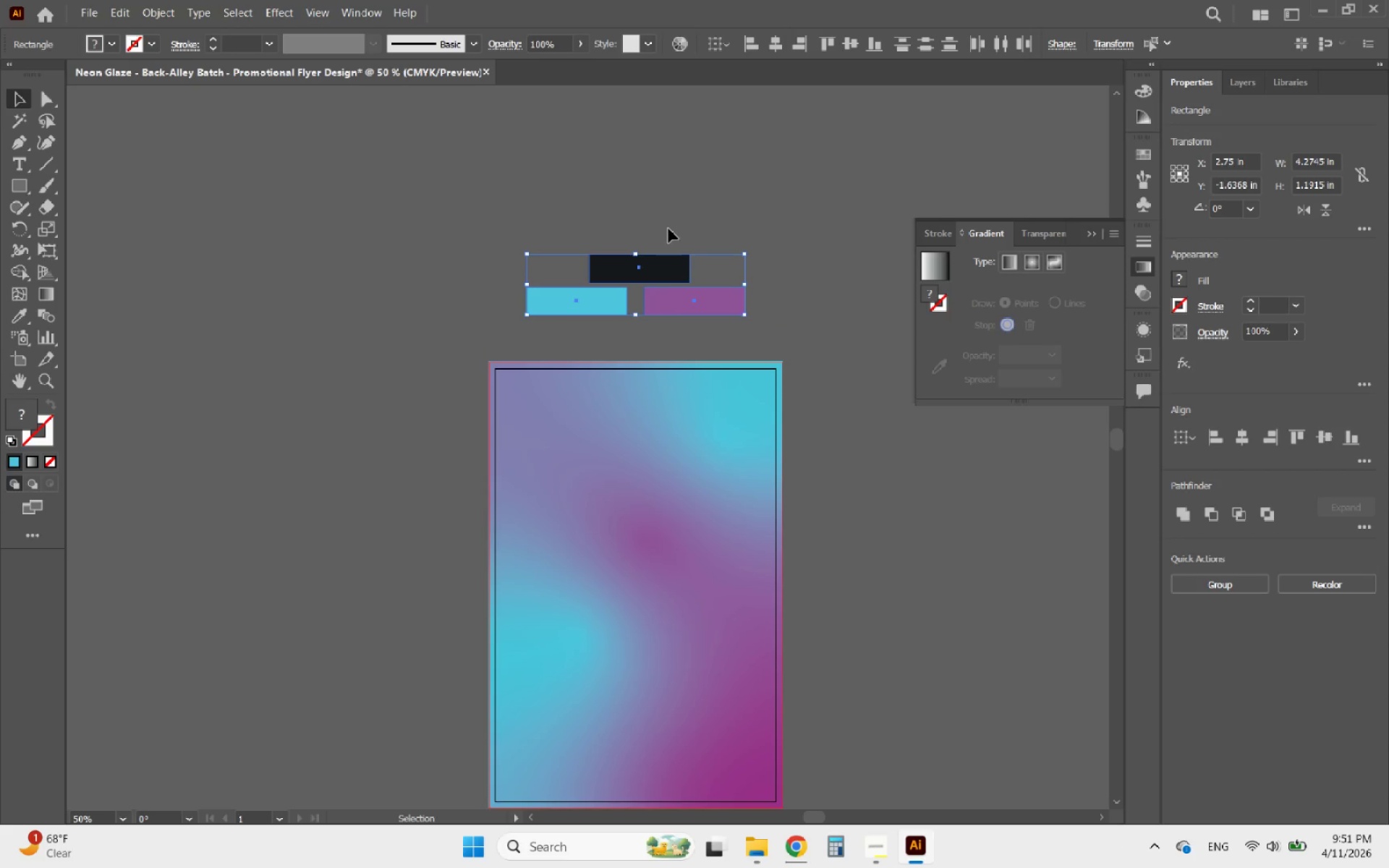 
left_click([669, 228])
 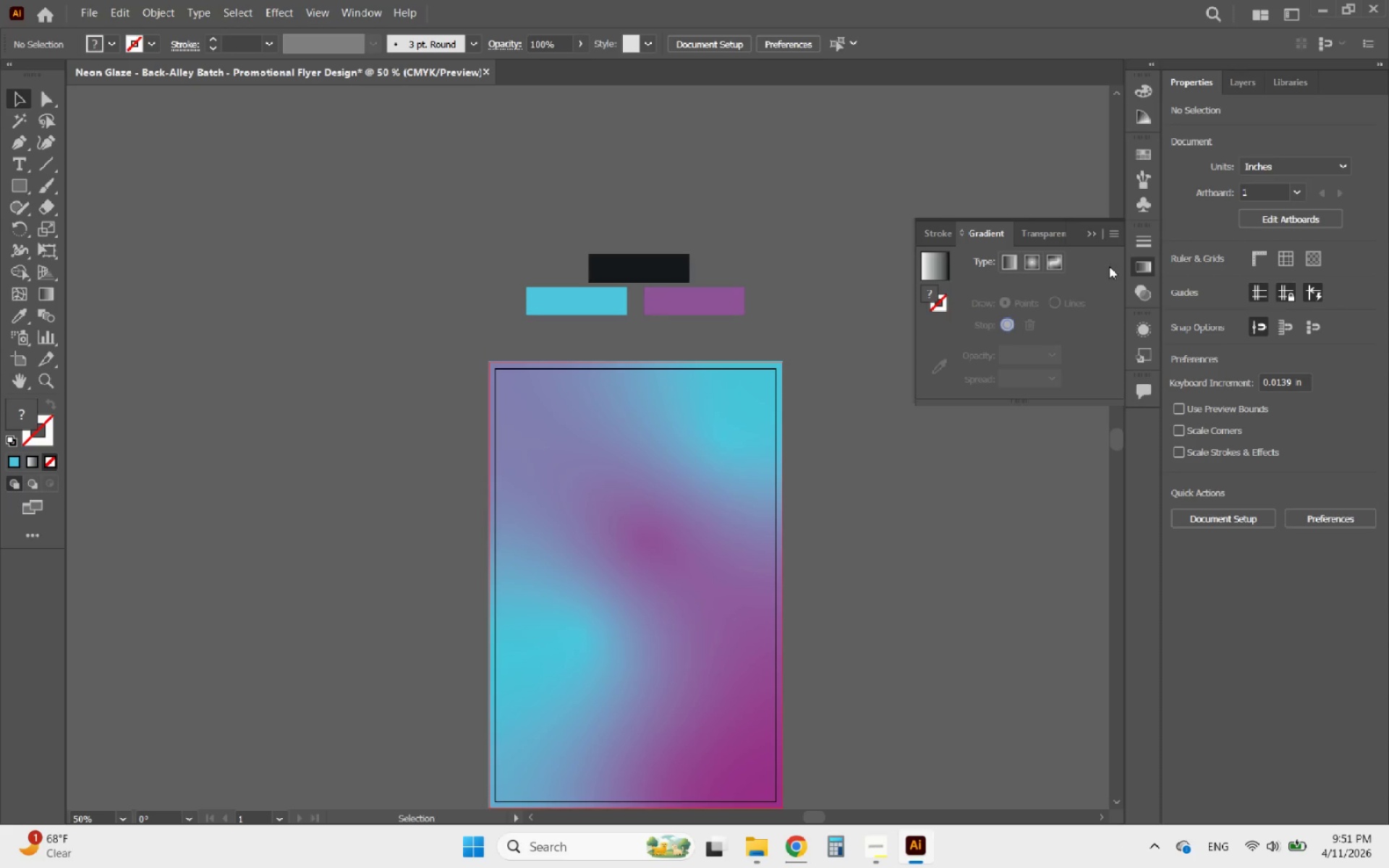 
left_click([1094, 237])
 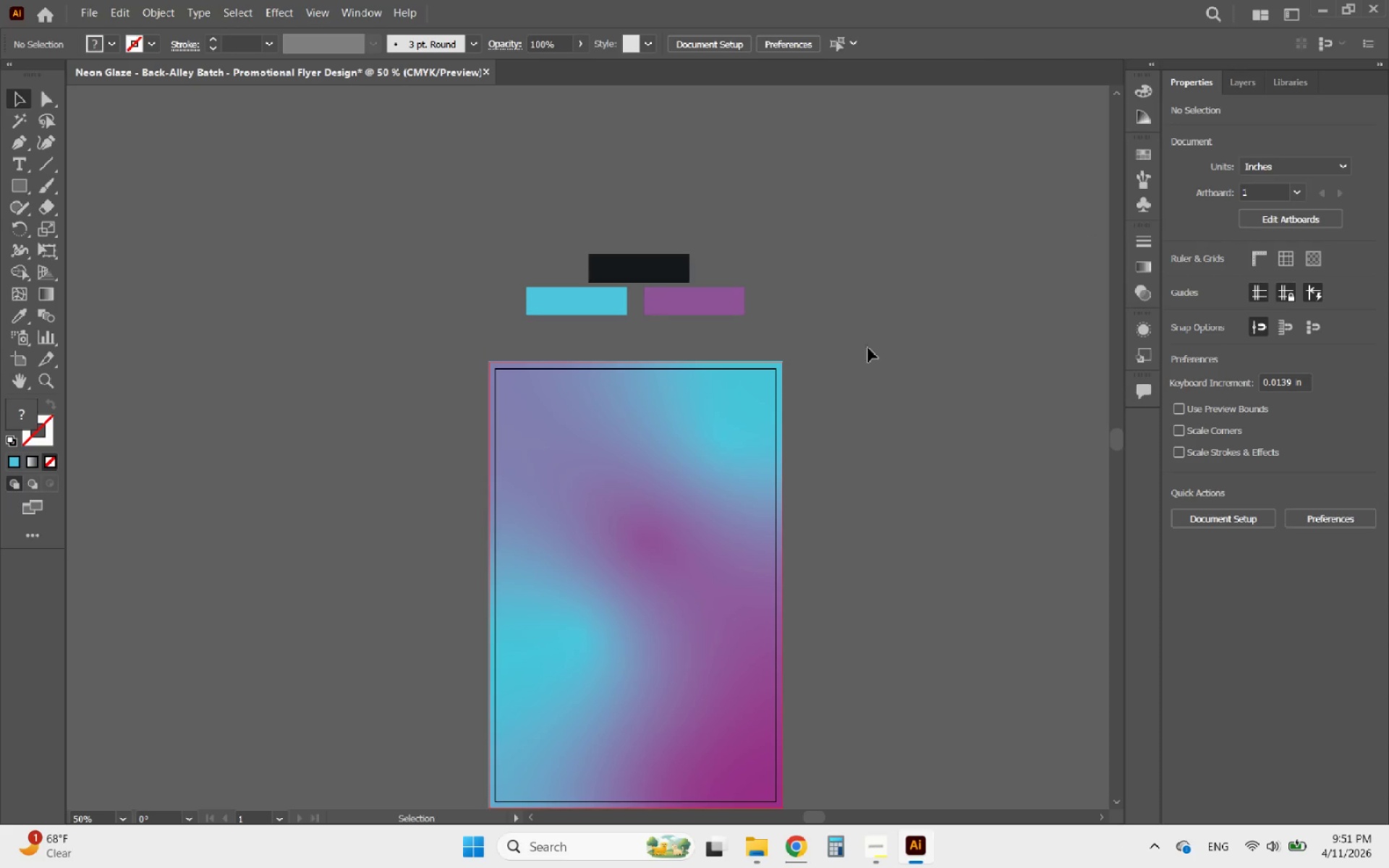 
hold_key(key=AltLeft, duration=1.56)
scroll: coordinate [828, 354], scroll_direction: up, amount: 2.0
 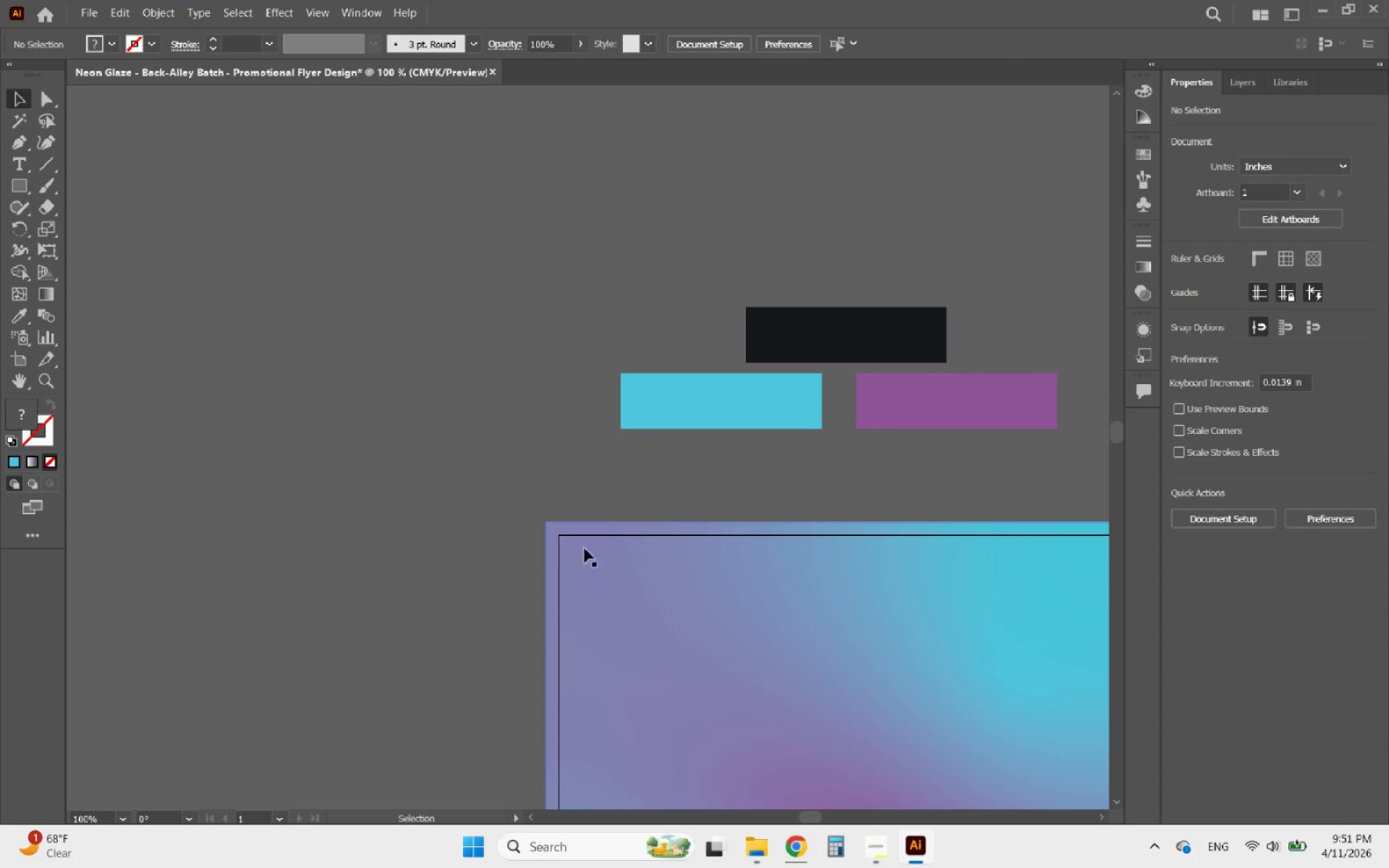 
hold_key(key=AltLeft, duration=0.53)
 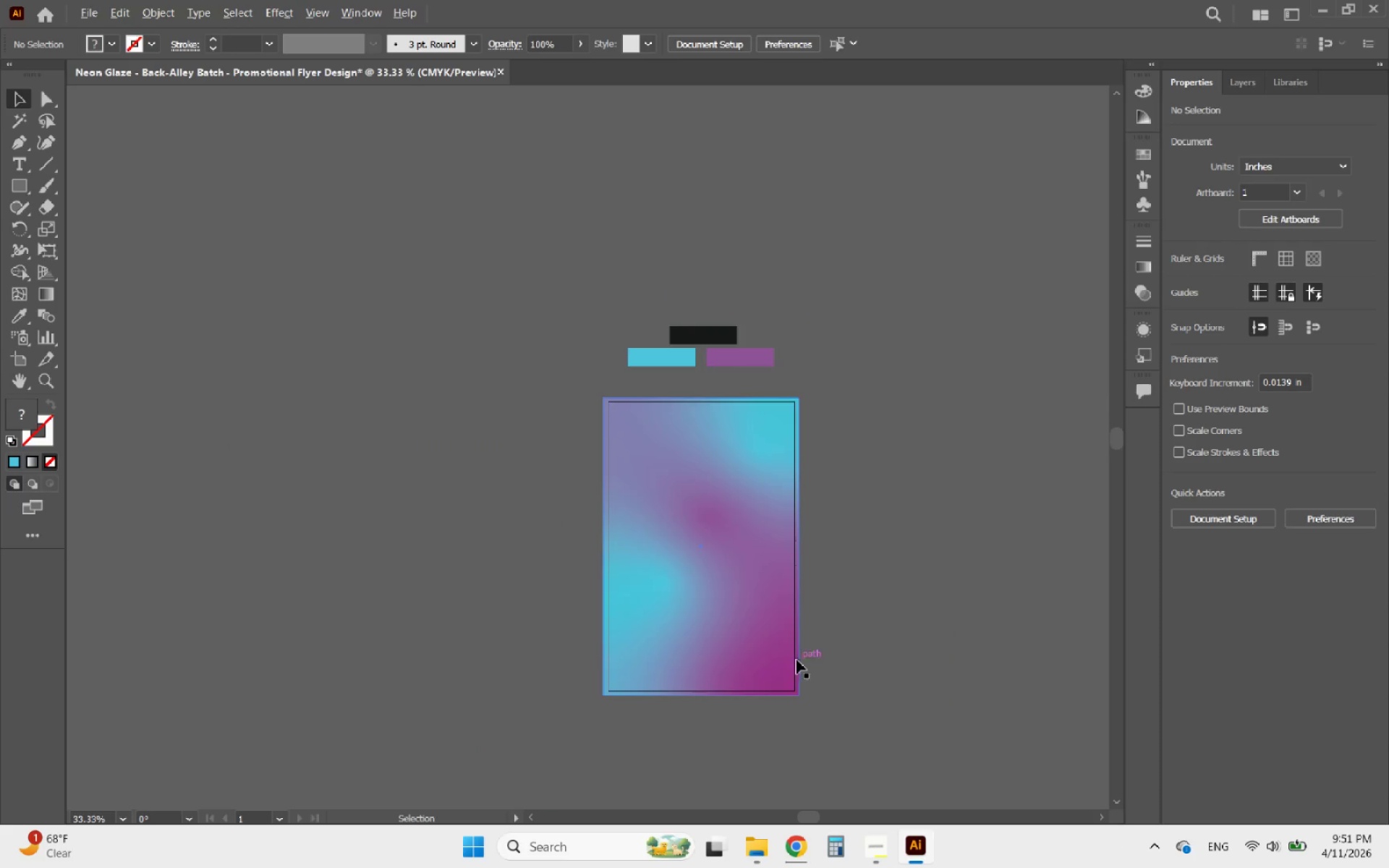 
hold_key(key=AltLeft, duration=0.77)
 